 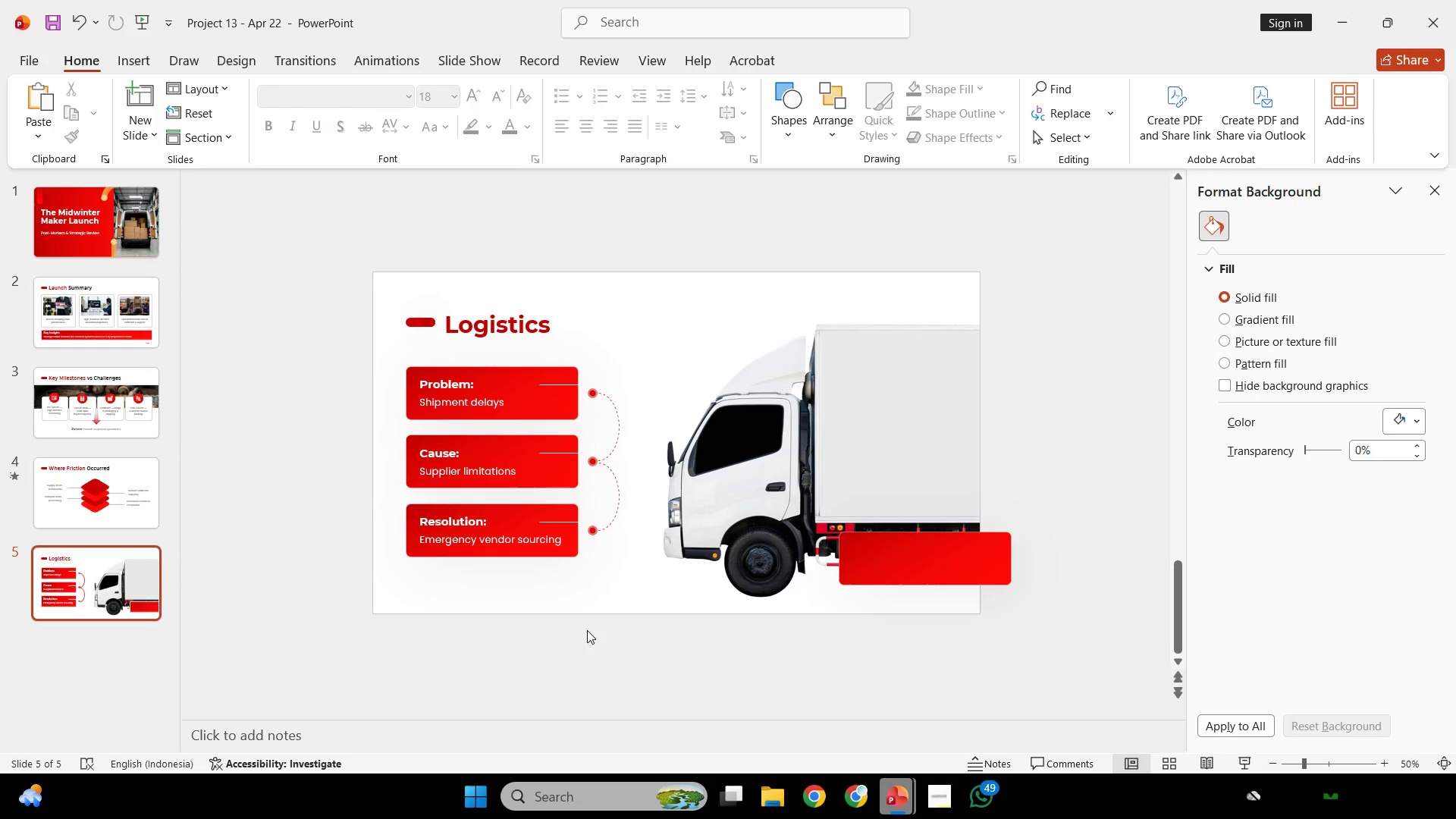 
left_click([904, 582])
 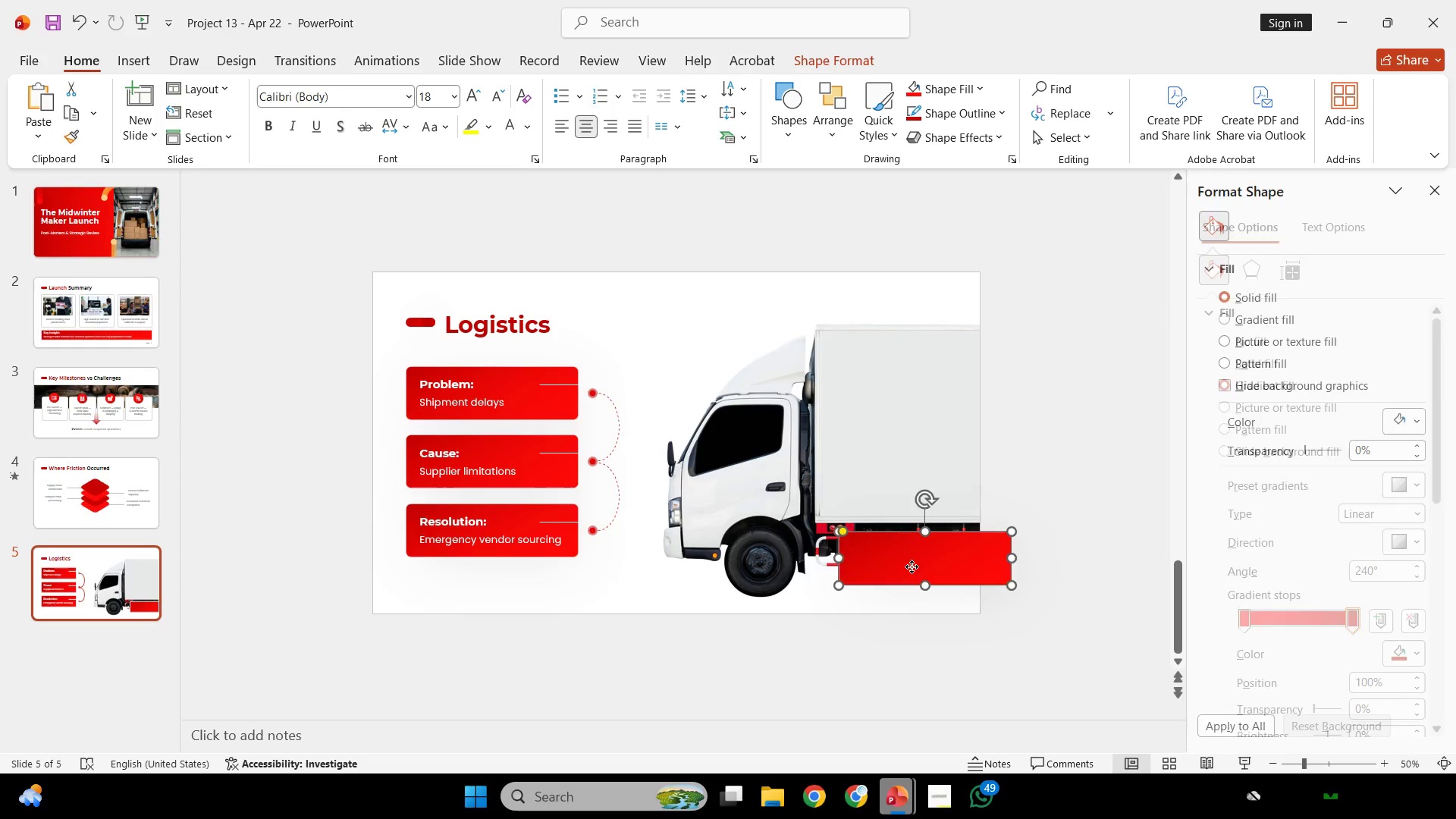 
left_click_drag(start_coordinate=[912, 566], to_coordinate=[913, 561])
 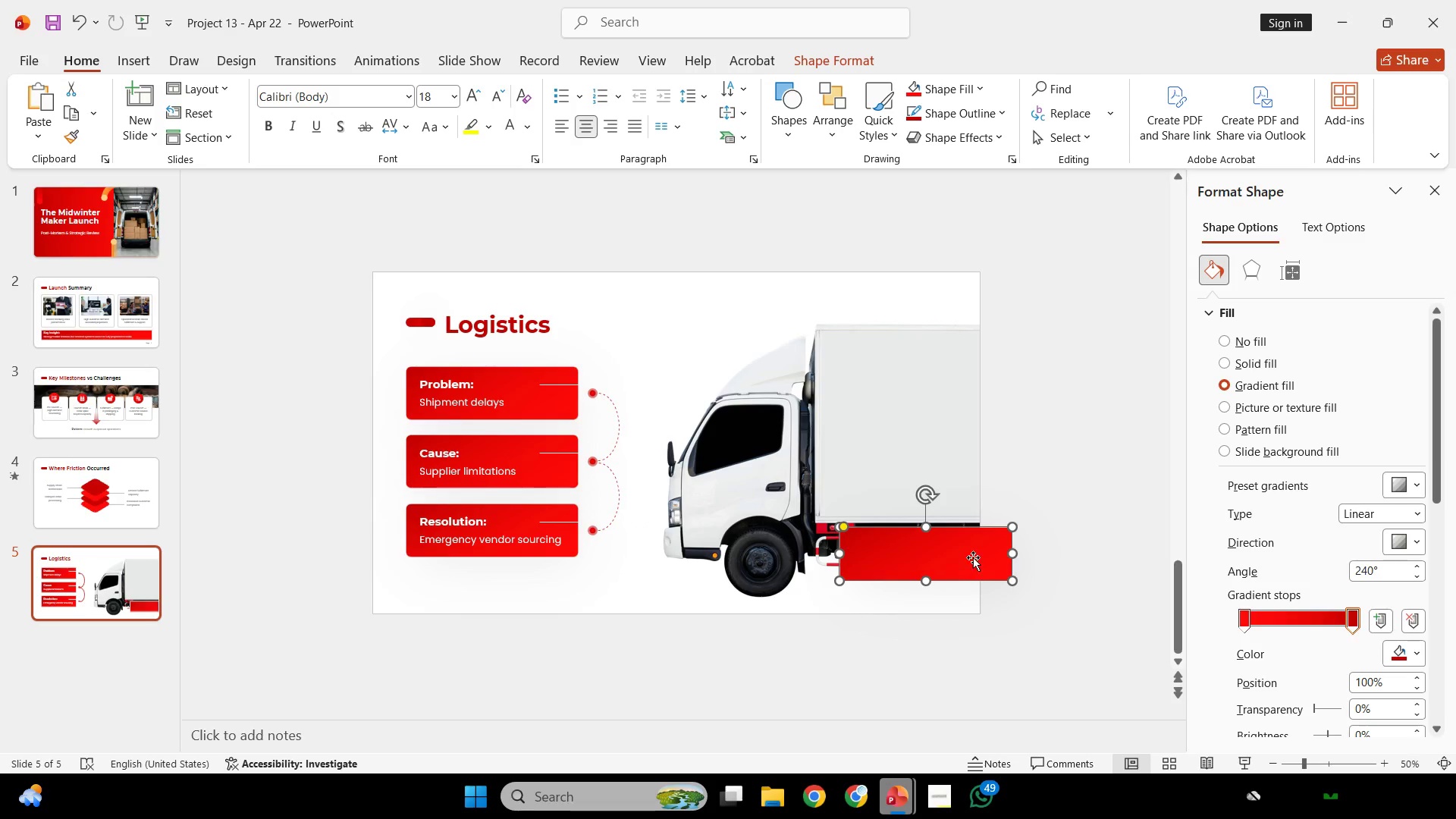 
right_click([965, 557])
 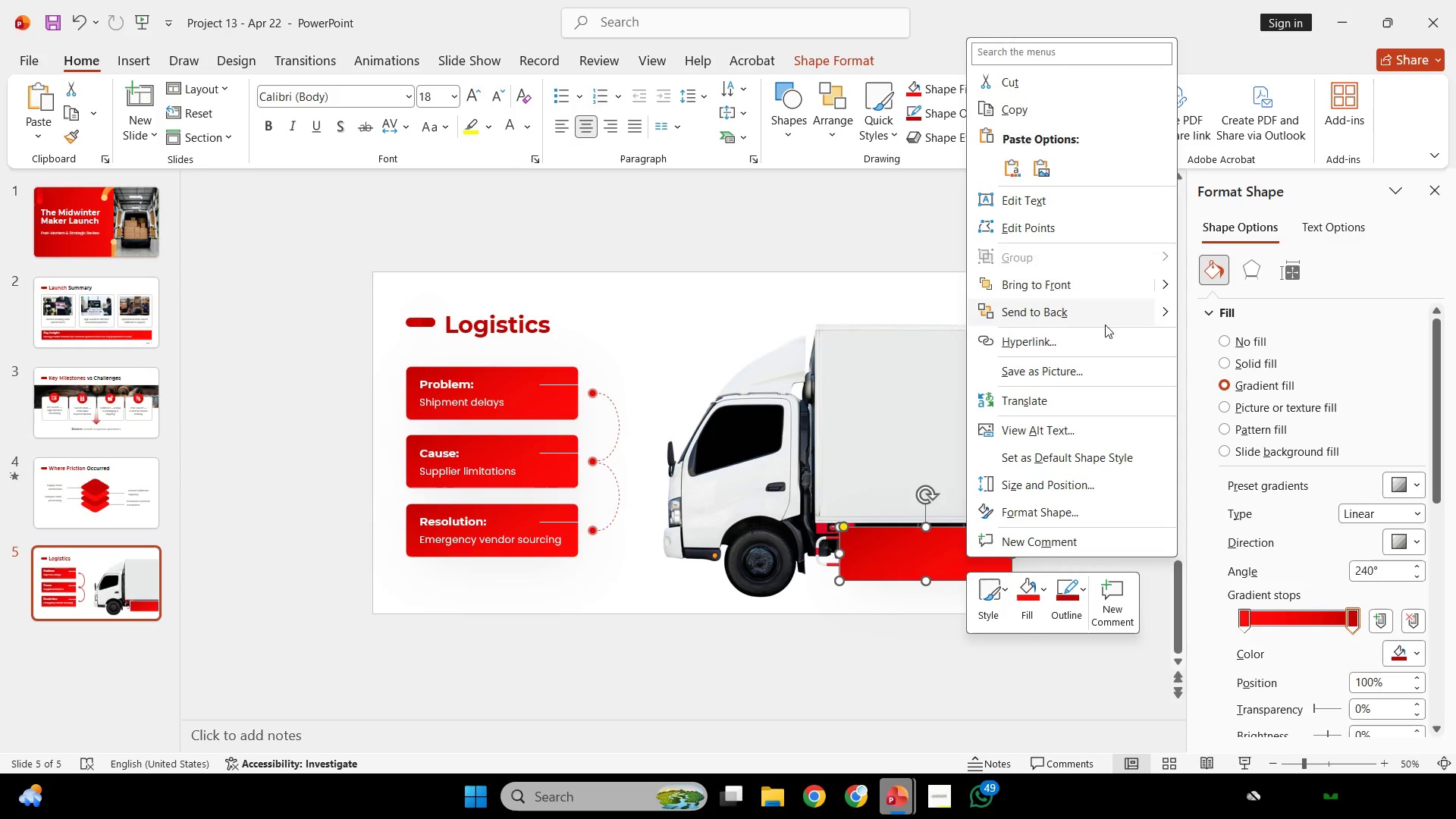 
left_click([1092, 330])
 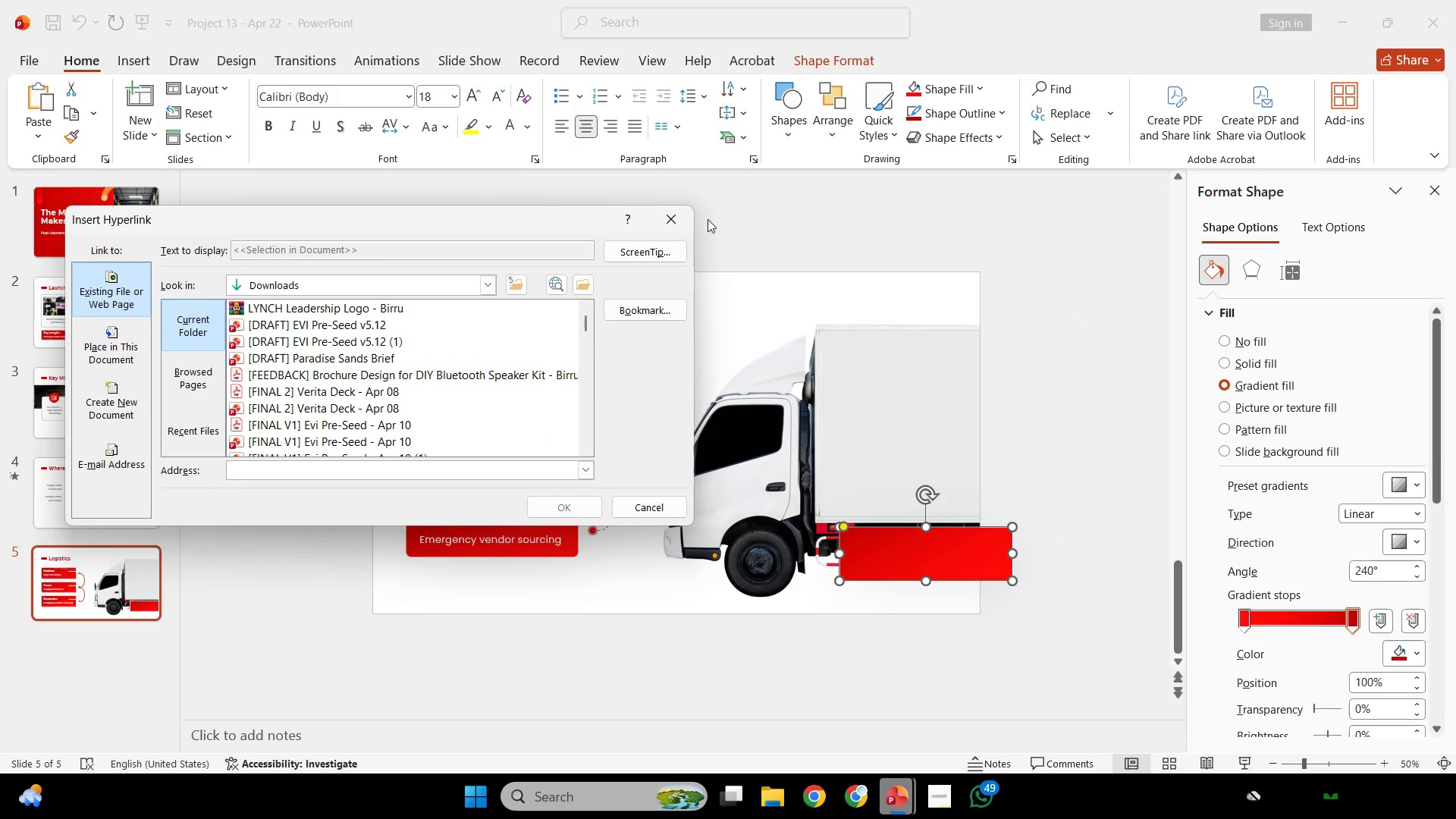 
left_click([678, 215])
 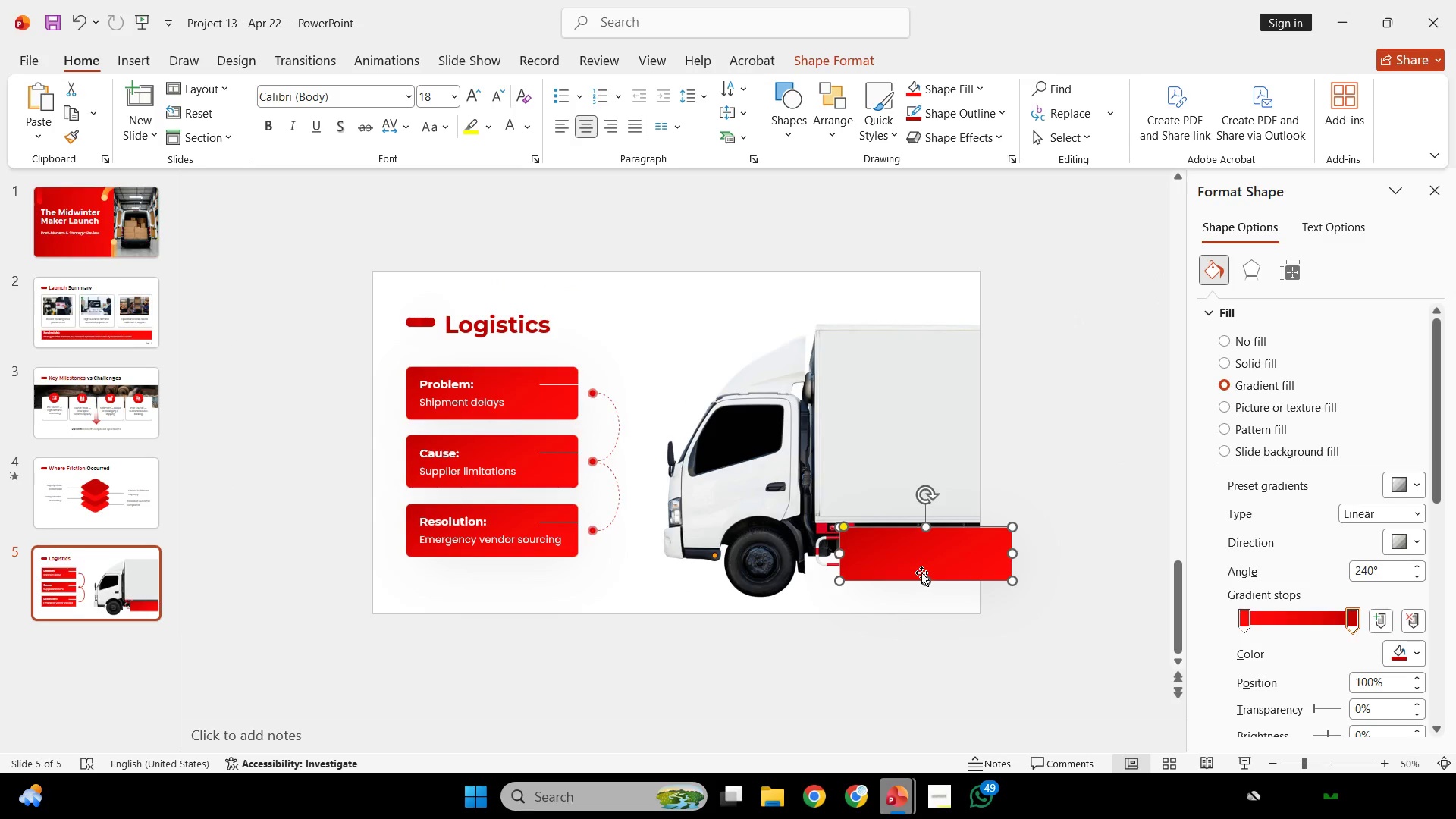 
right_click([921, 573])
 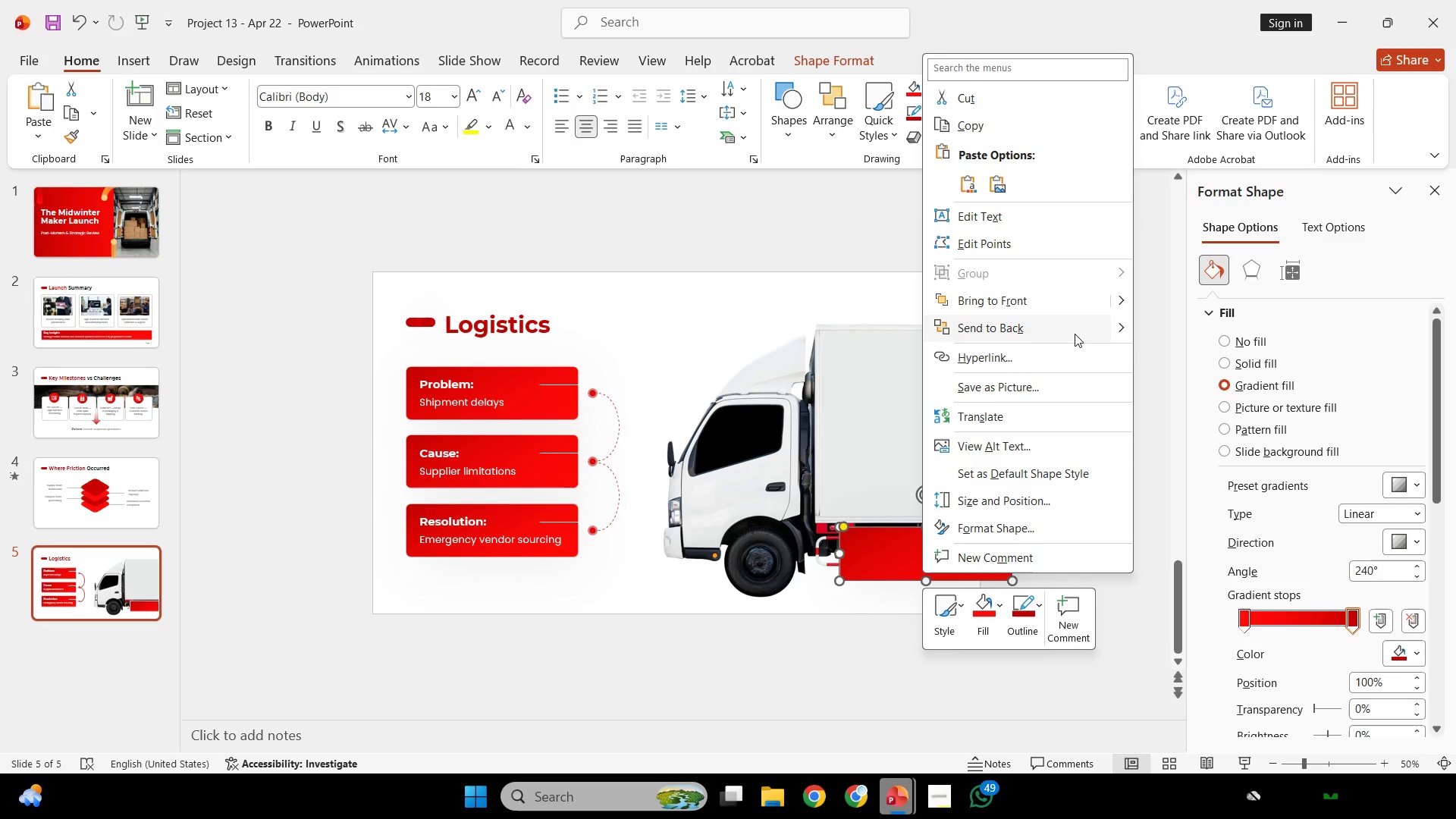 
left_click([1075, 334])
 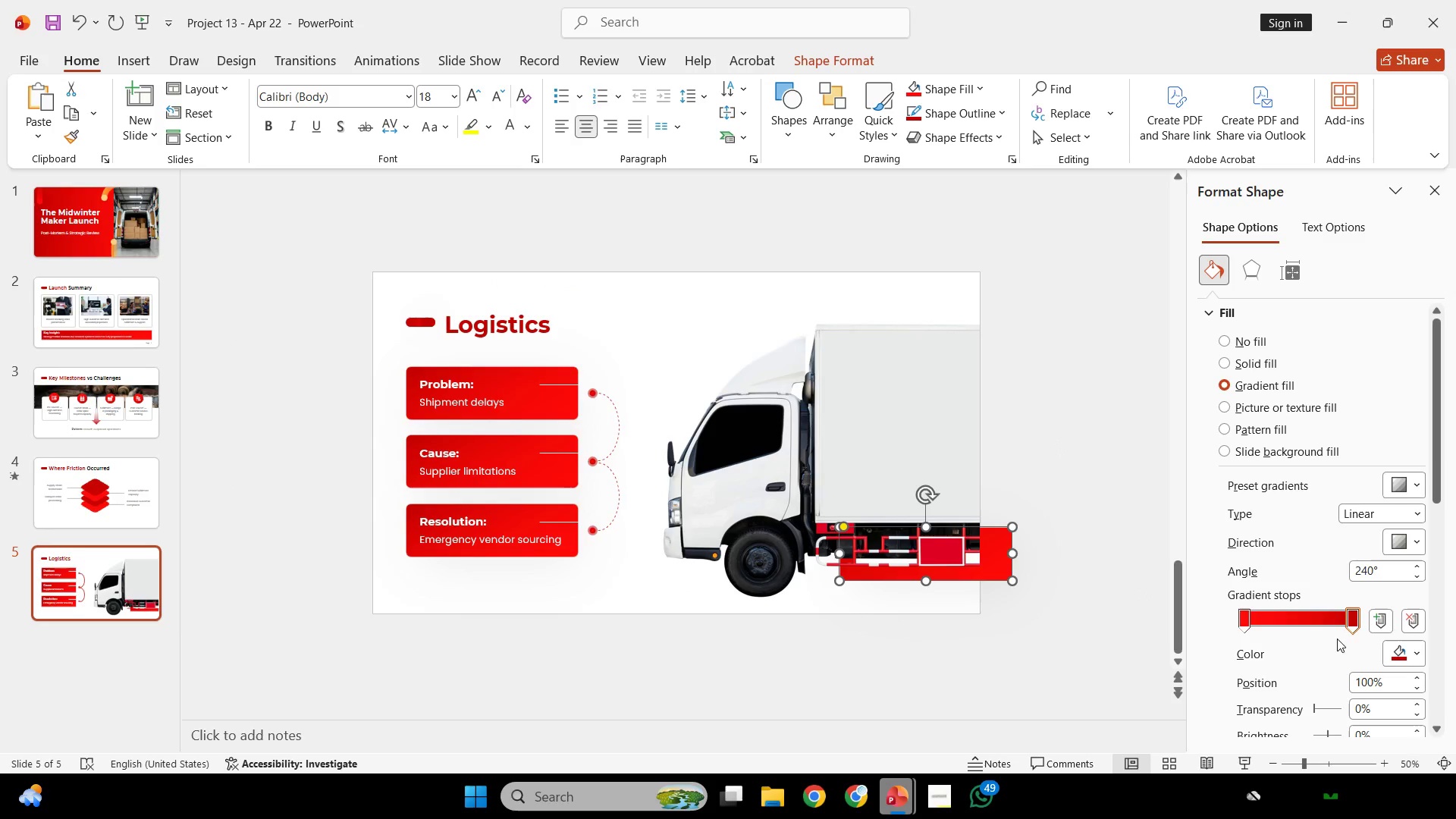 
left_click_drag(start_coordinate=[1315, 711], to_coordinate=[1455, 709])
 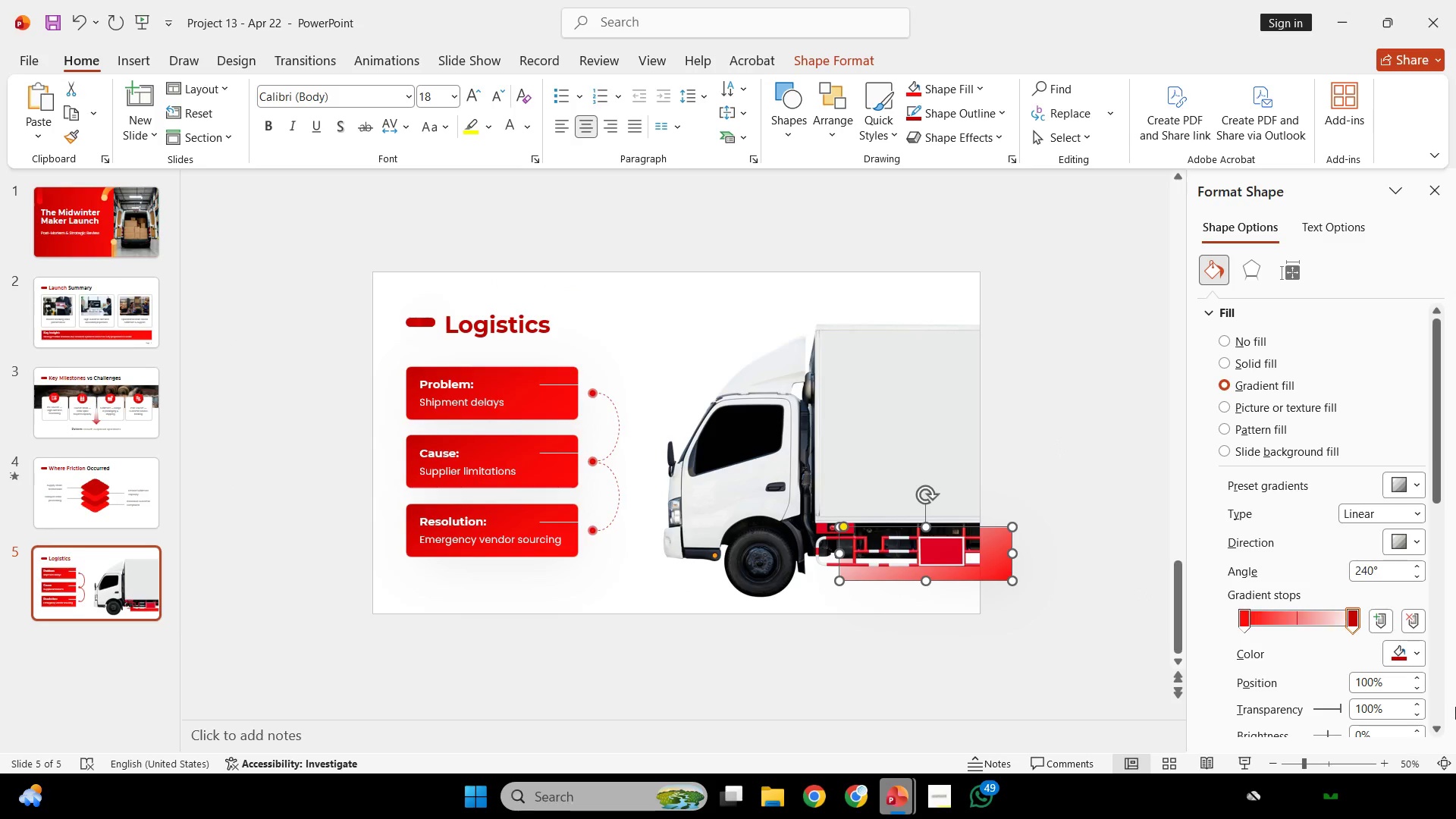 
double_click([1455, 709])
 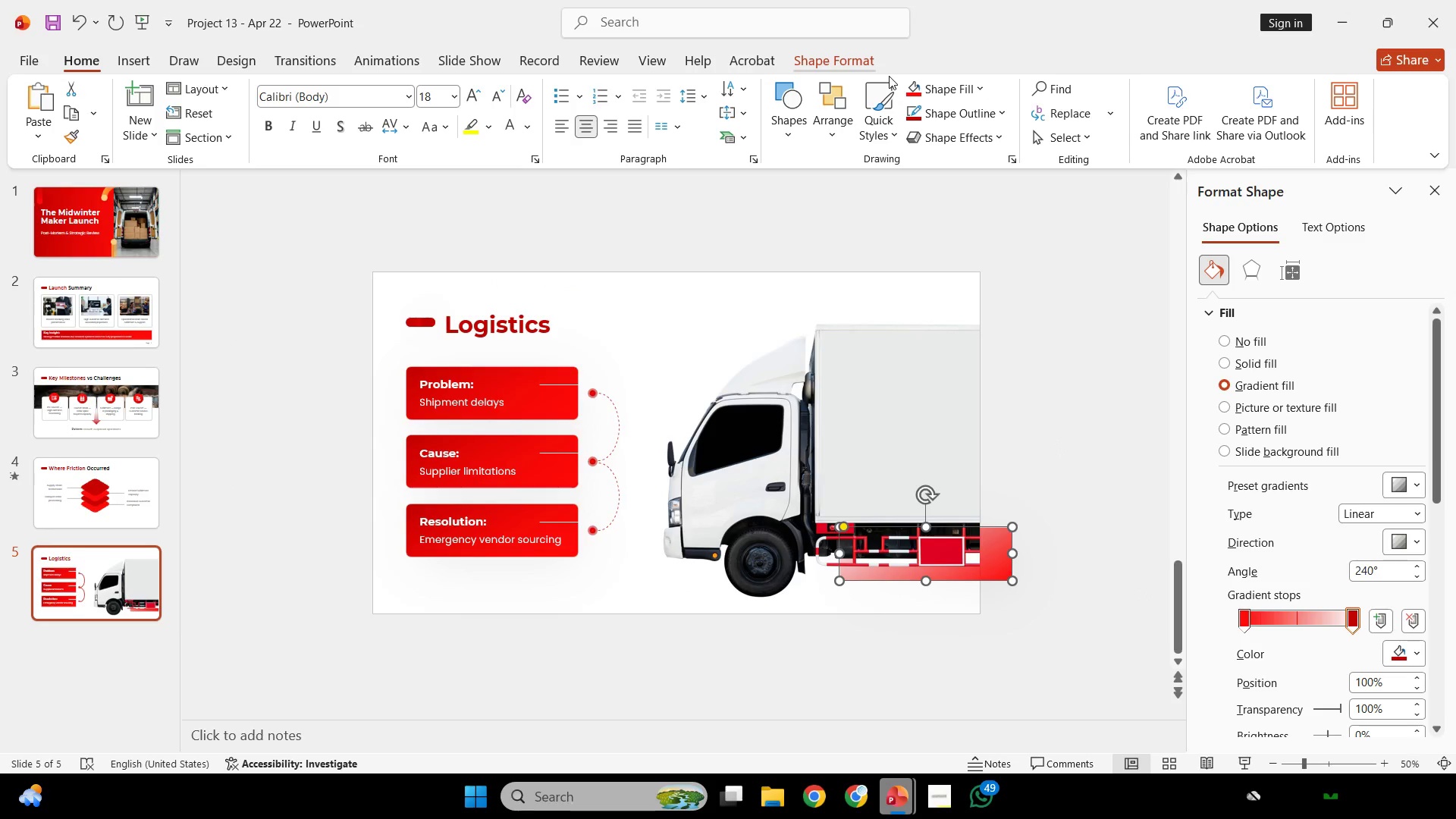 
left_click([949, 118])
 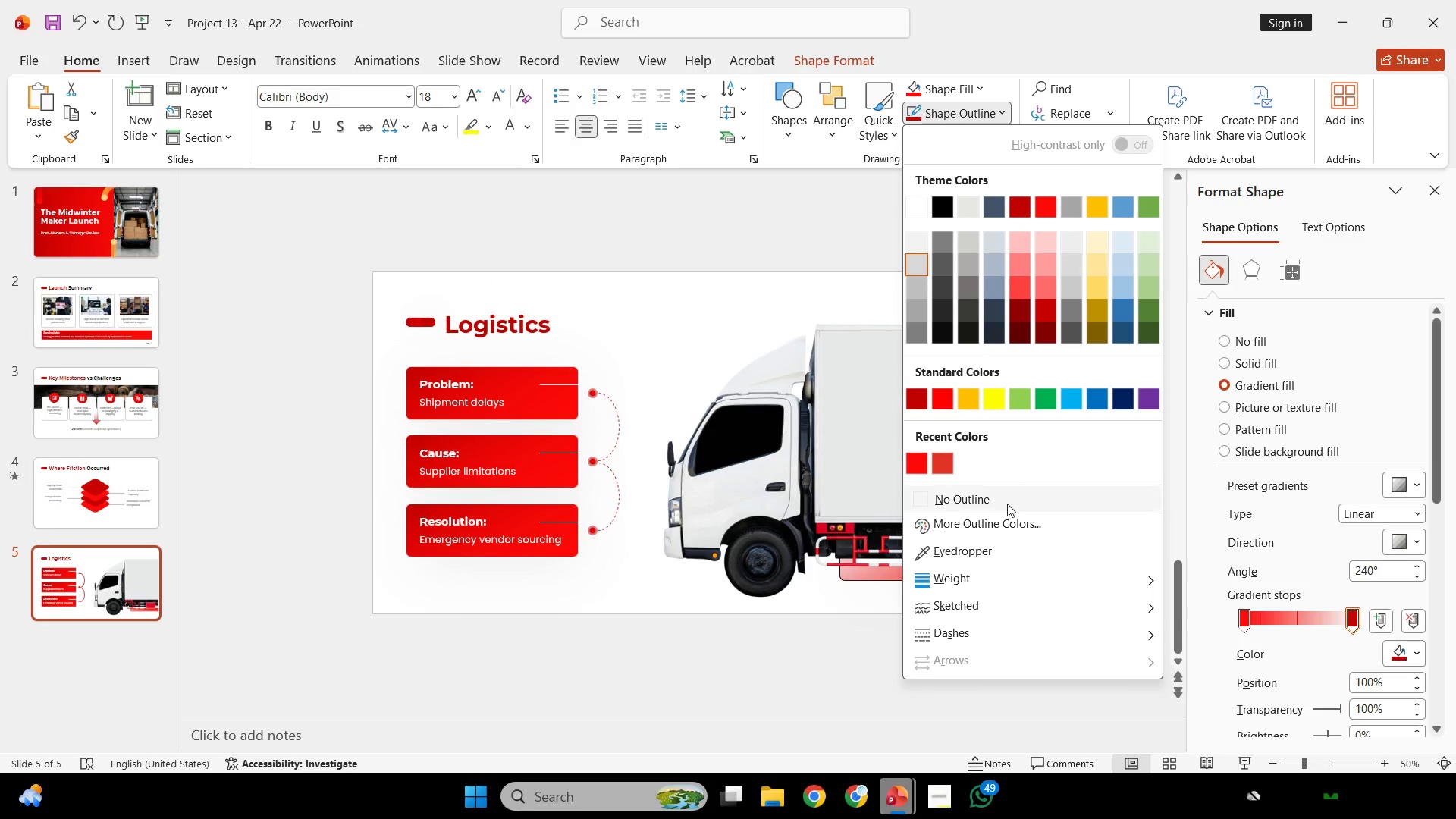 
left_click([1007, 501])
 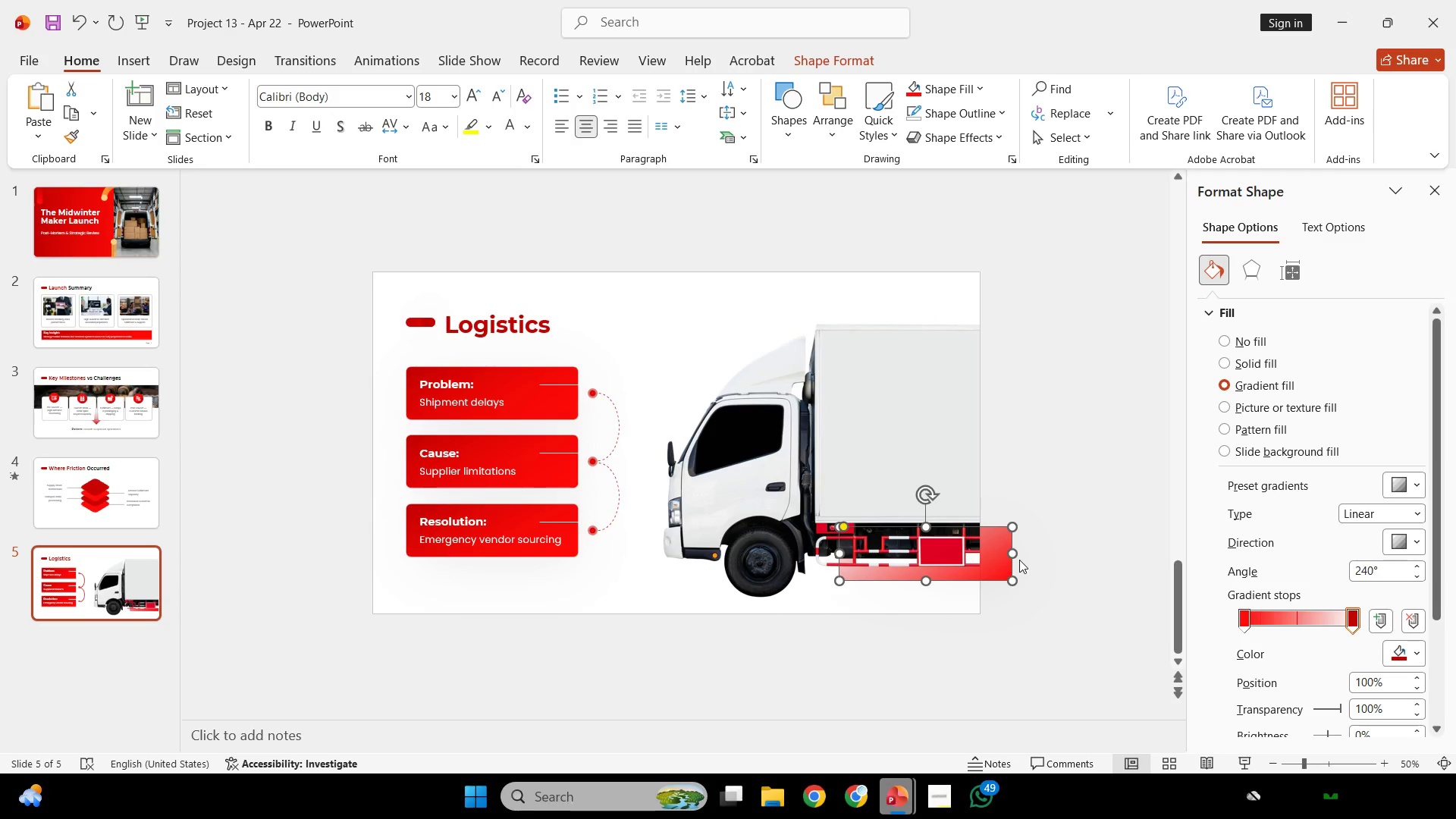 
left_click_drag(start_coordinate=[1014, 552], to_coordinate=[986, 551])
 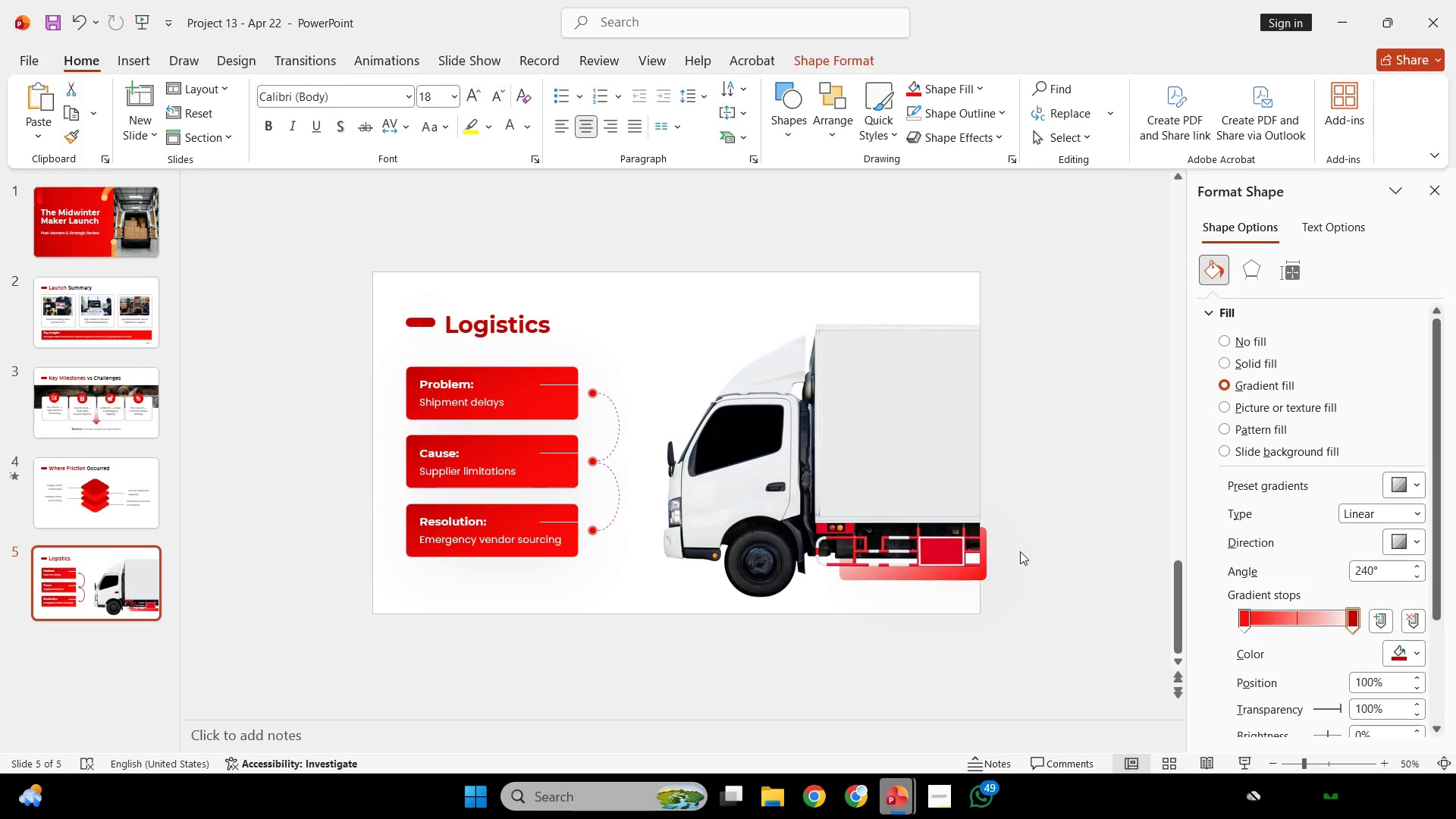 
left_click([1020, 551])
 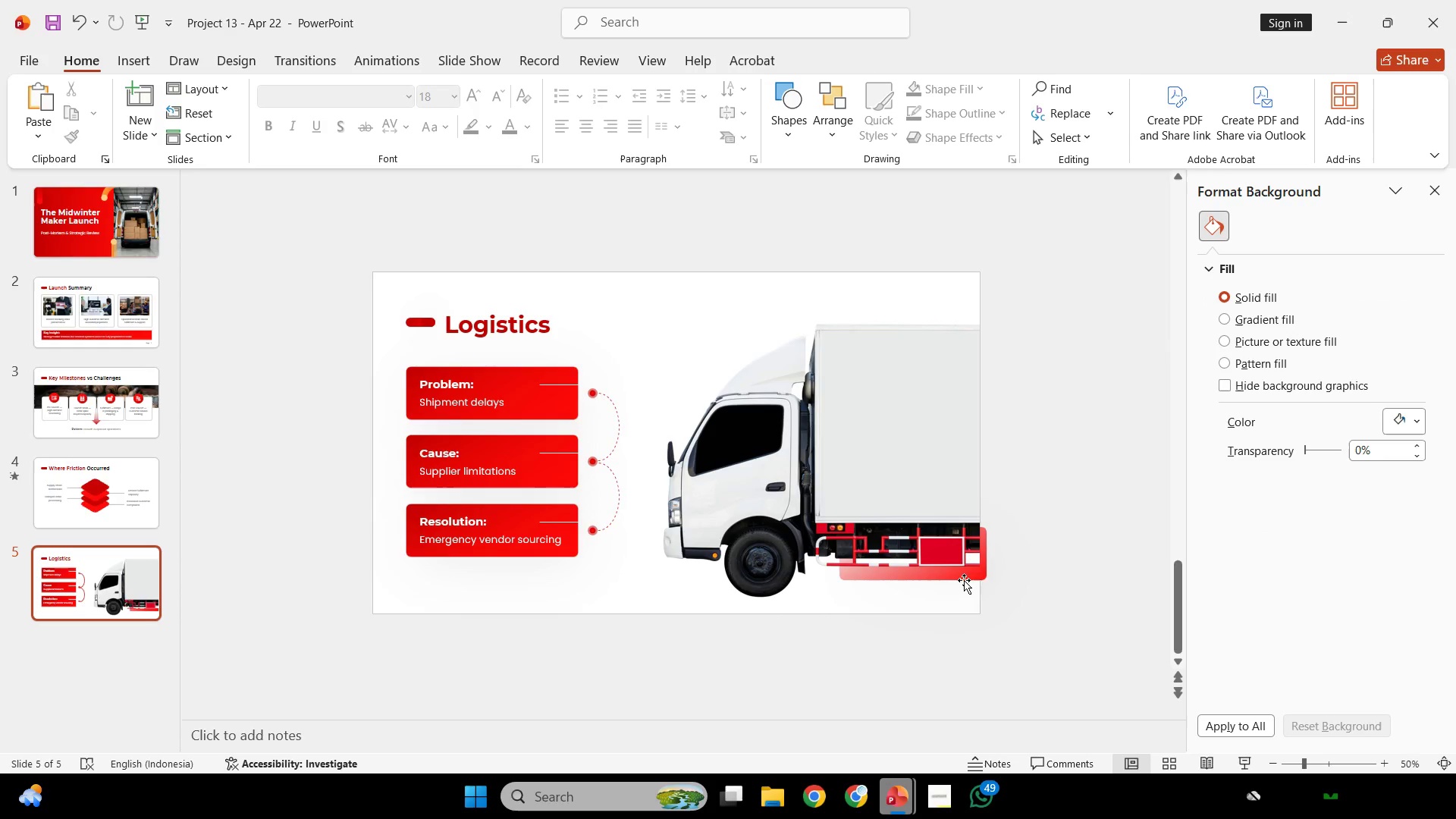 
left_click_drag(start_coordinate=[978, 575], to_coordinate=[979, 598])
 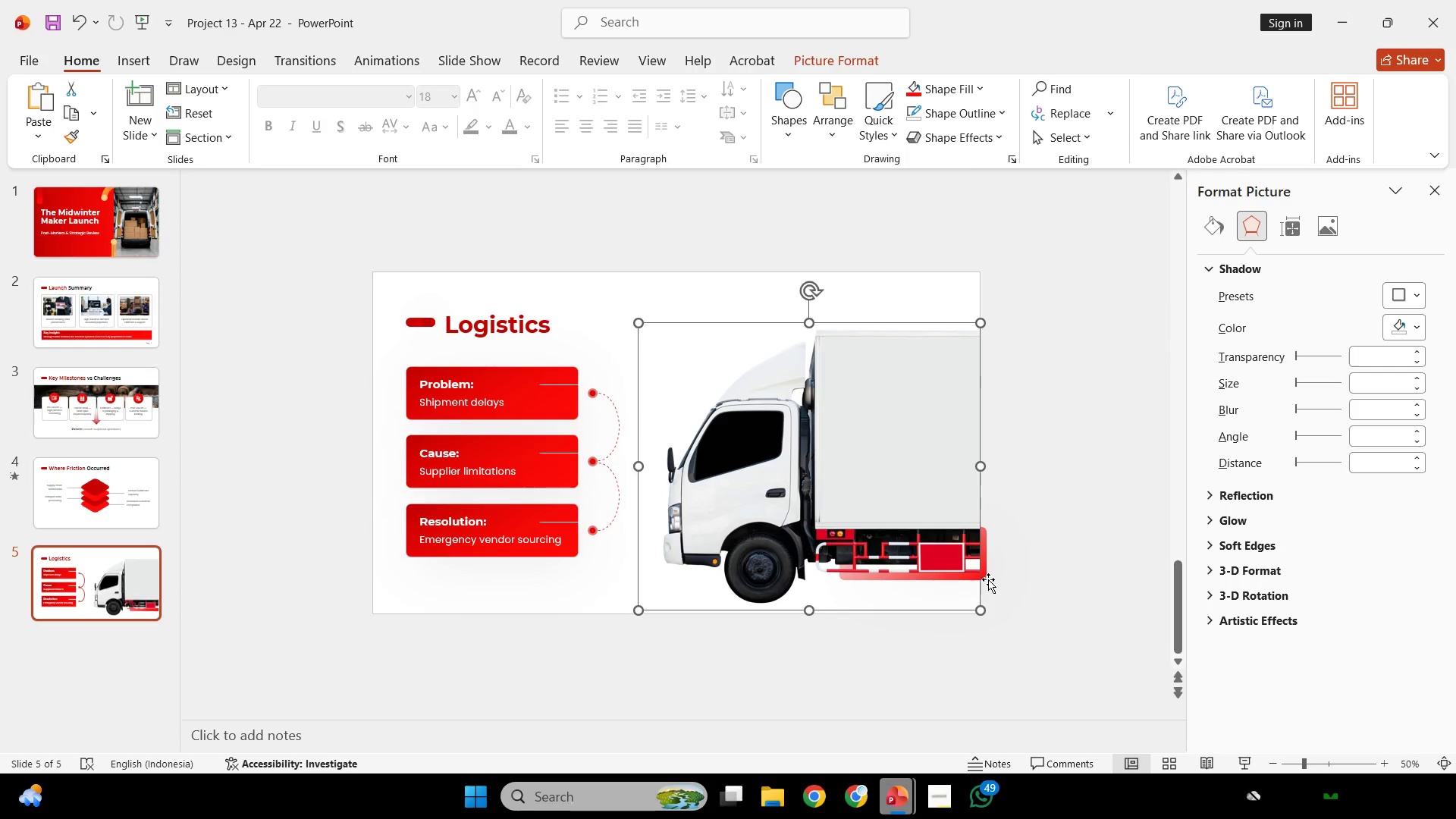 
key(Control+Z)
 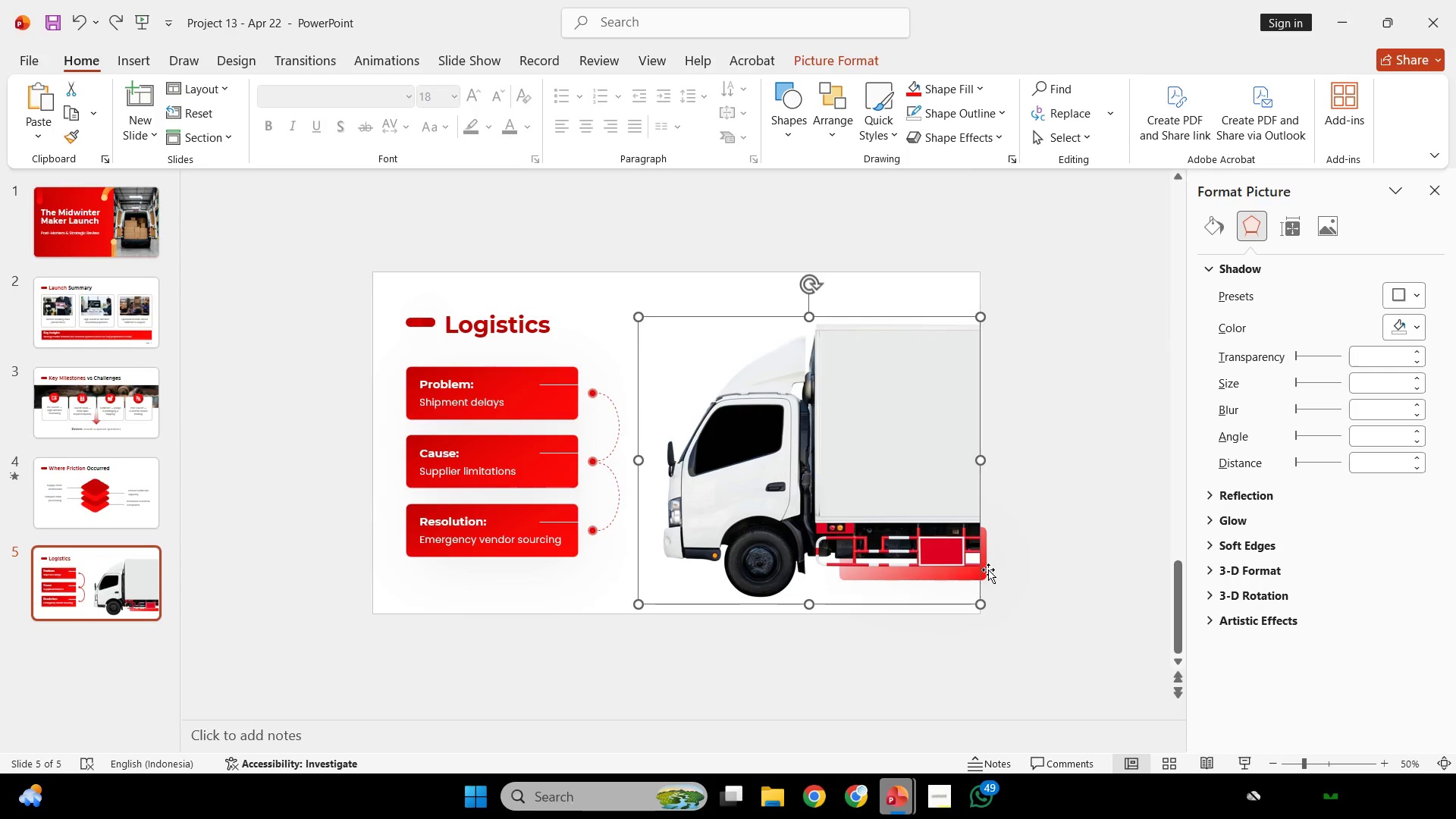 
wait(10.73)
 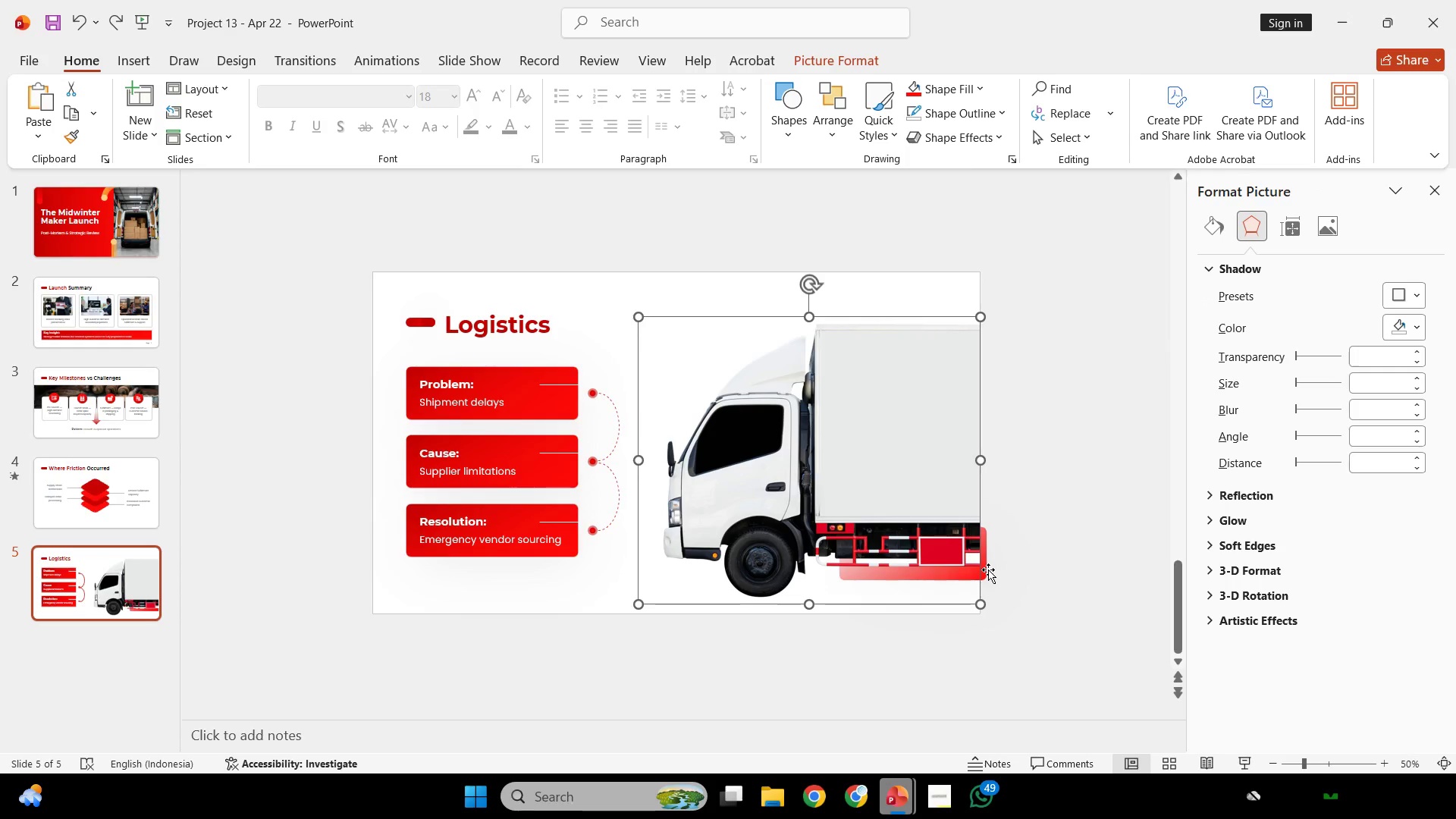 
double_click([993, 570])
 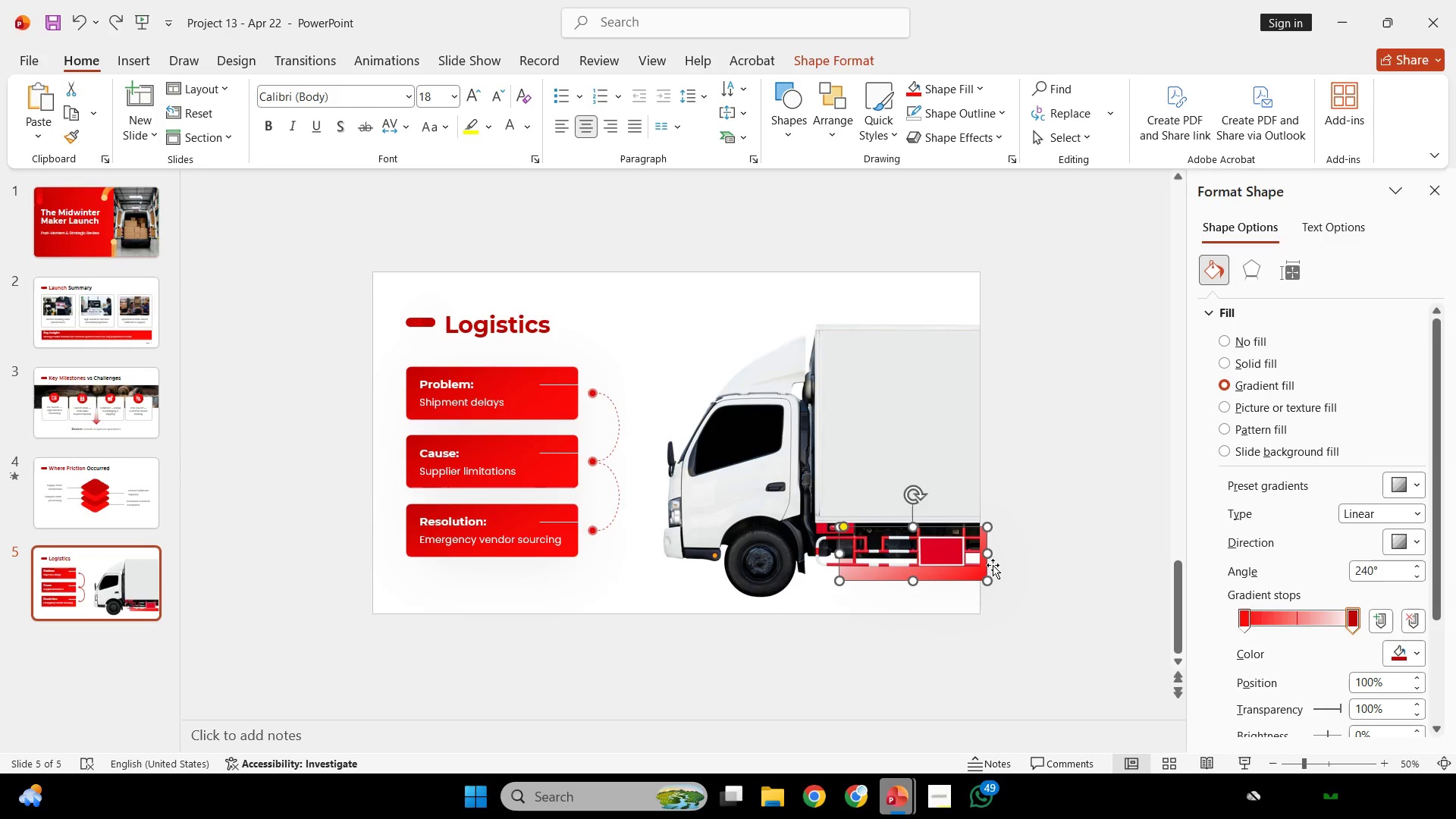 
key(Backspace)
 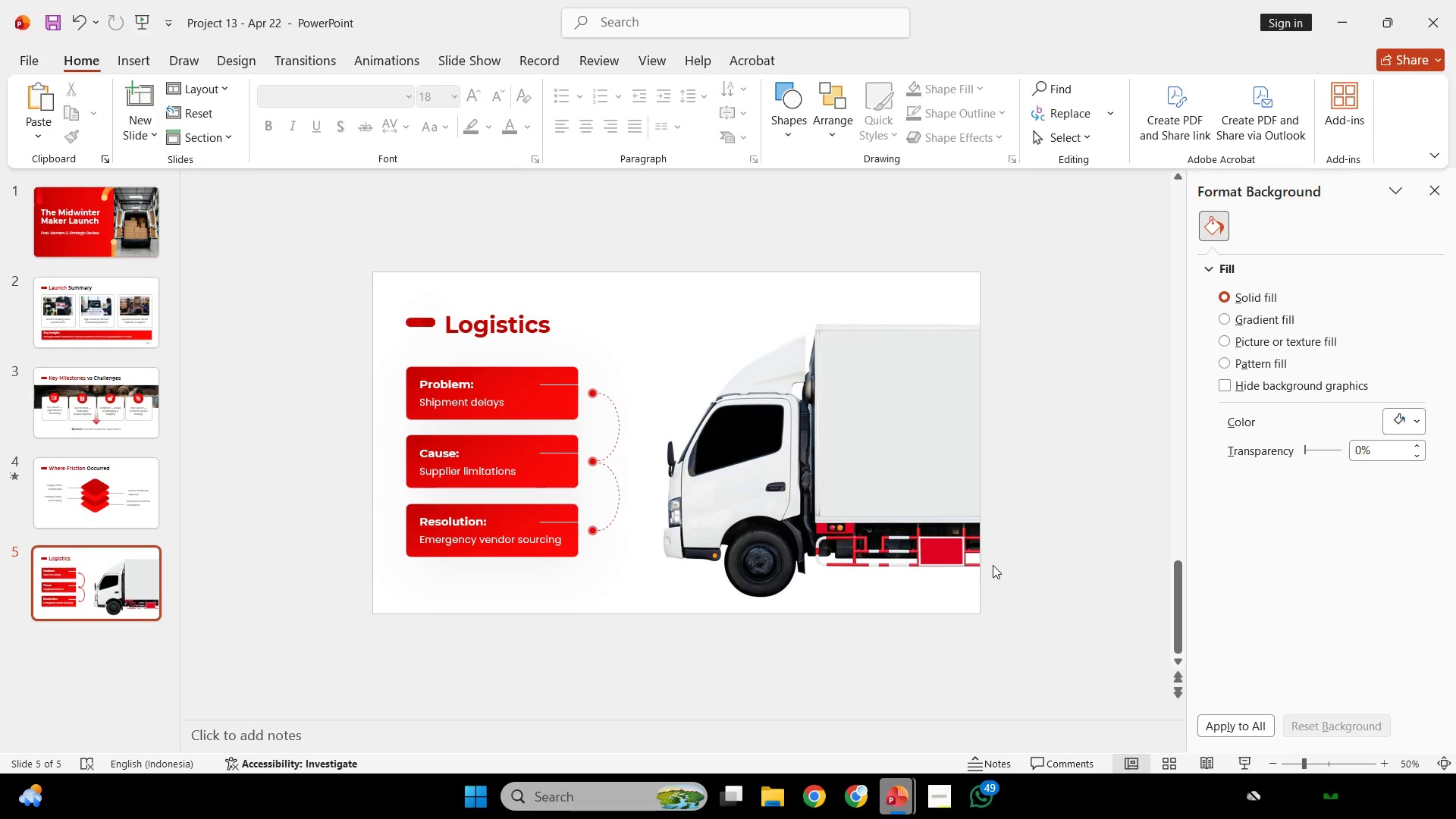 
wait(12.28)
 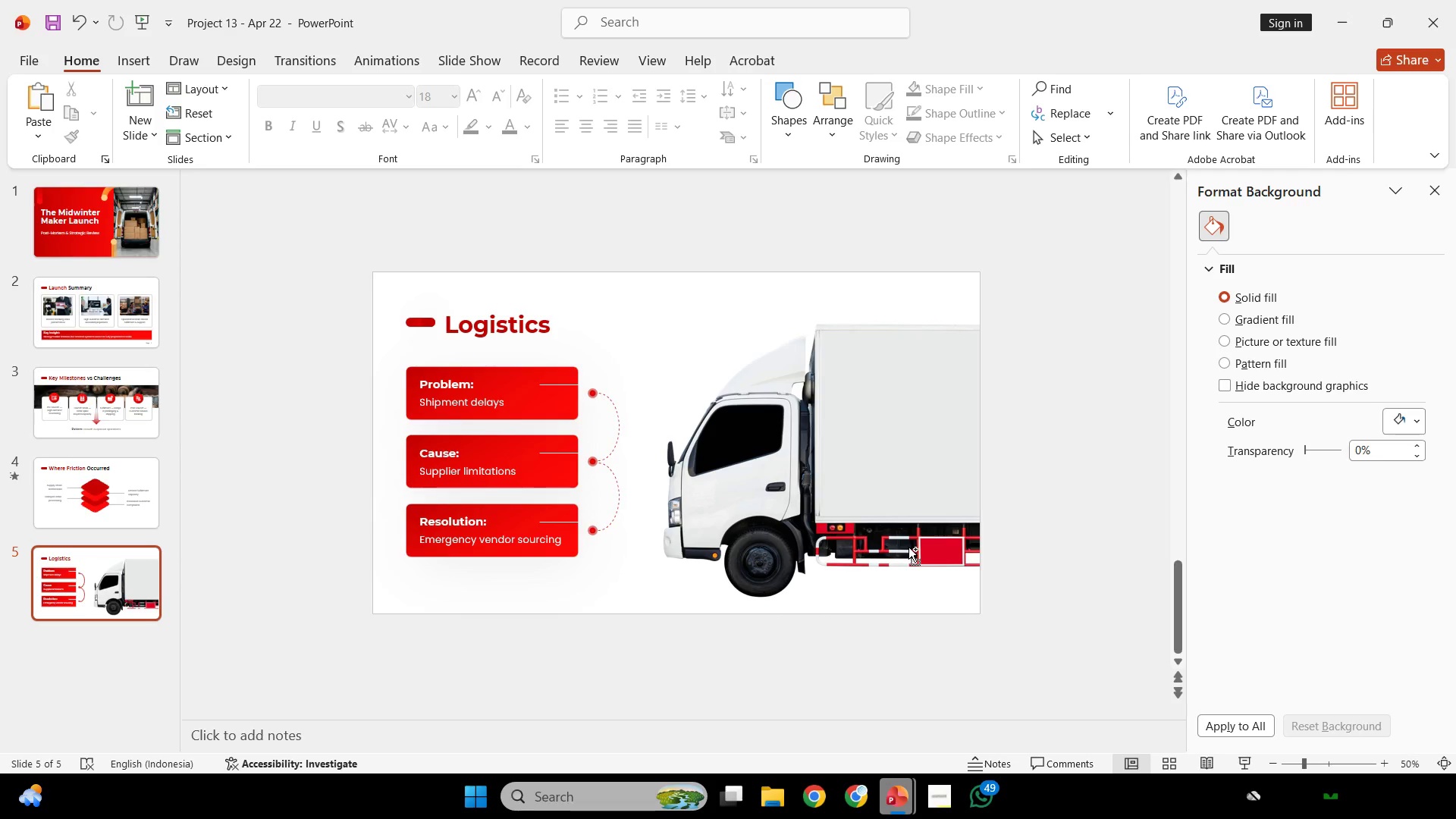 
hold_key(key=ControlLeft, duration=0.44)
scroll: coordinate [908, 547], scroll_direction: down, amount: 2.0
 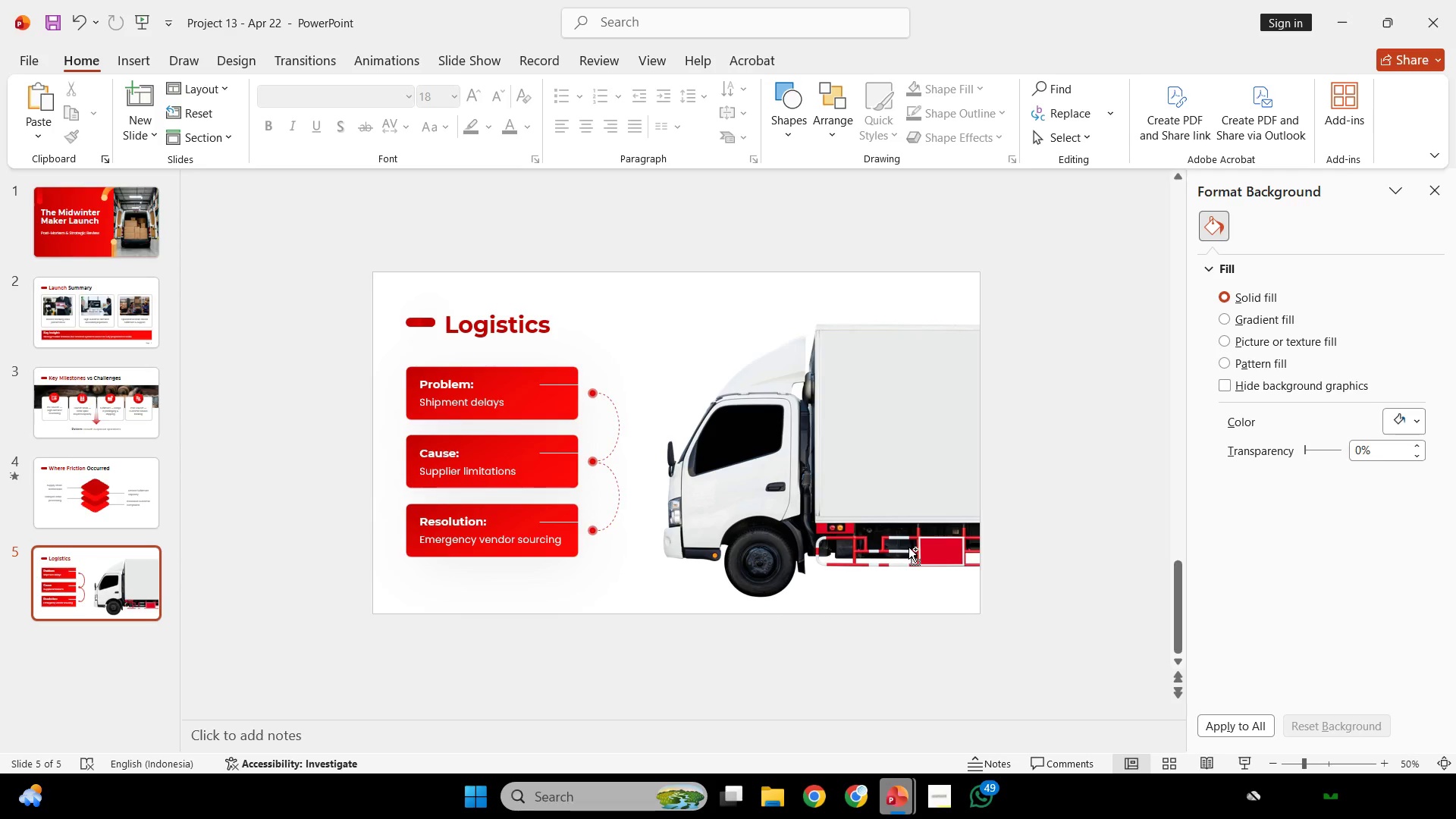 
scroll: coordinate [908, 547], scroll_direction: up, amount: 1.0
 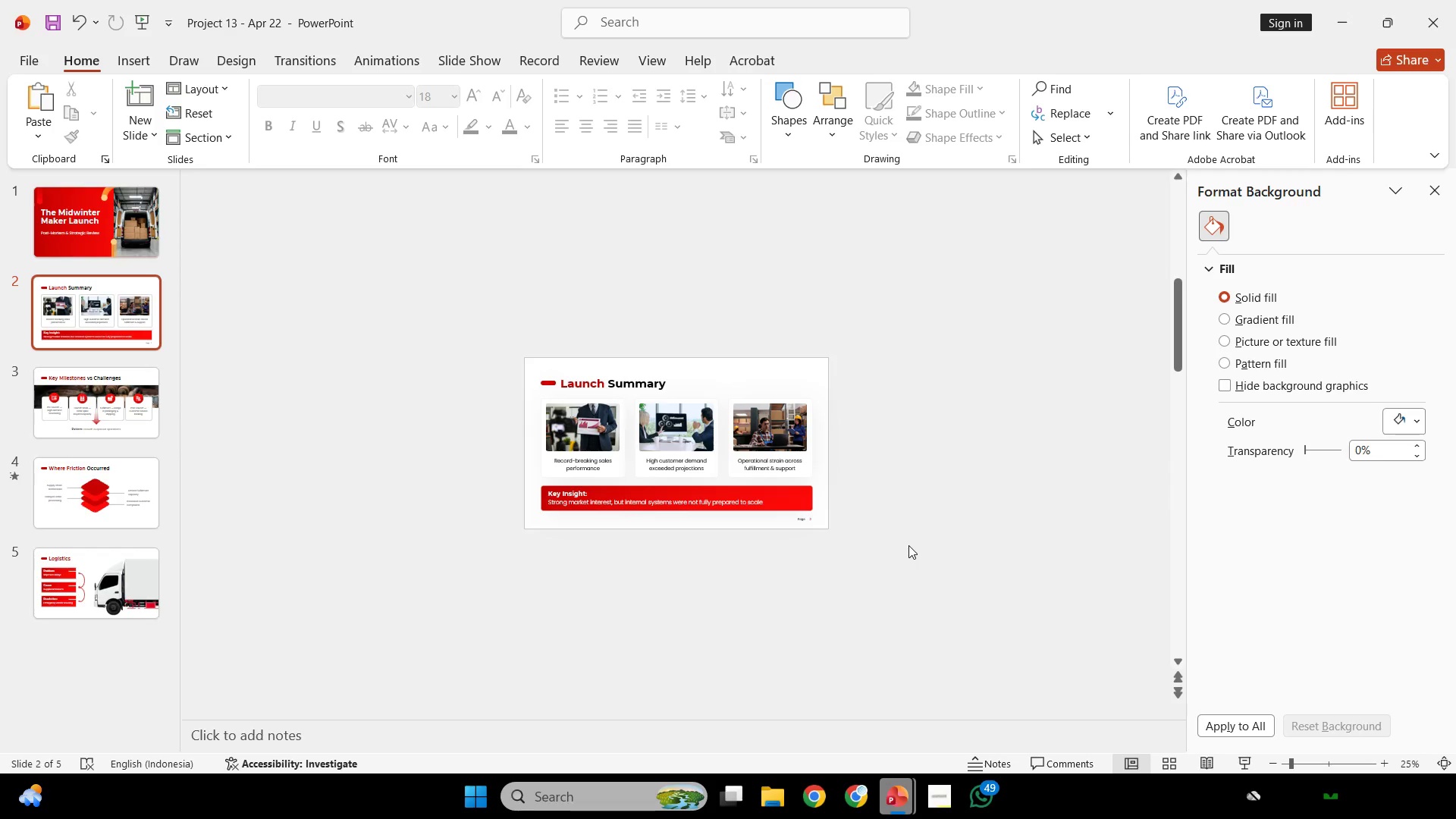 
scroll: coordinate [730, 387], scroll_direction: down, amount: 5.0
 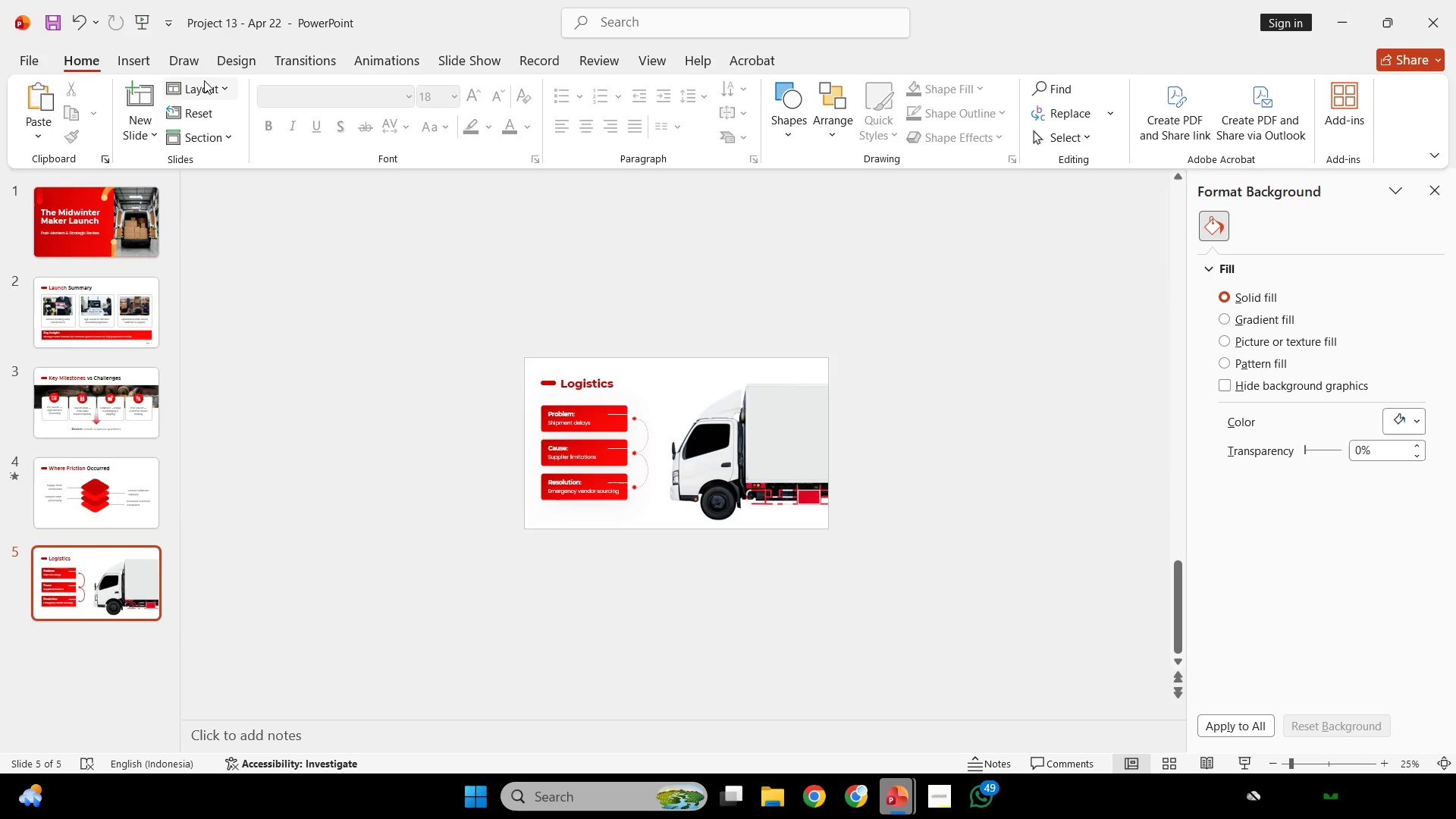 
left_click([205, 80])
 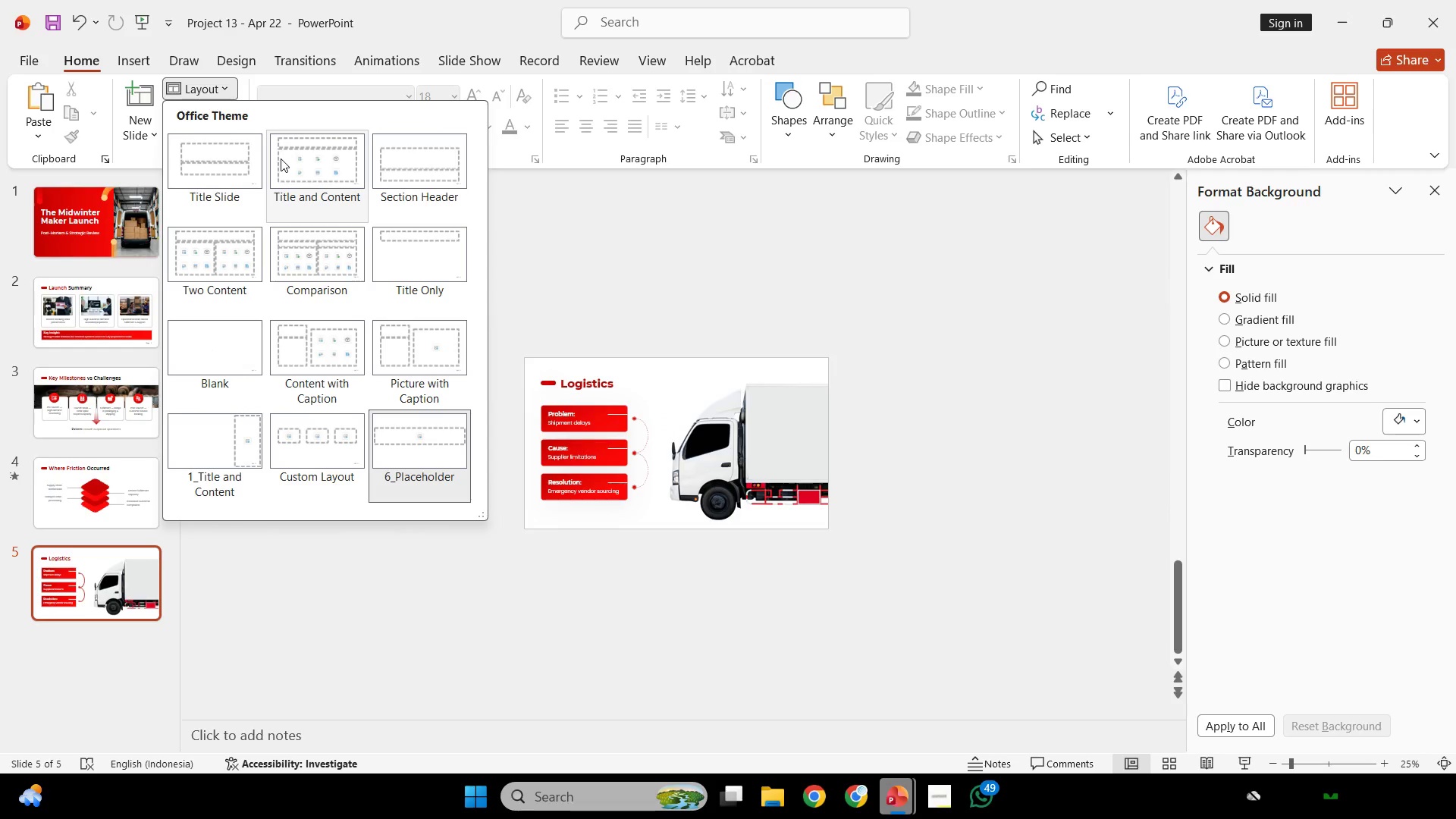 
mouse_move([277, 177])
 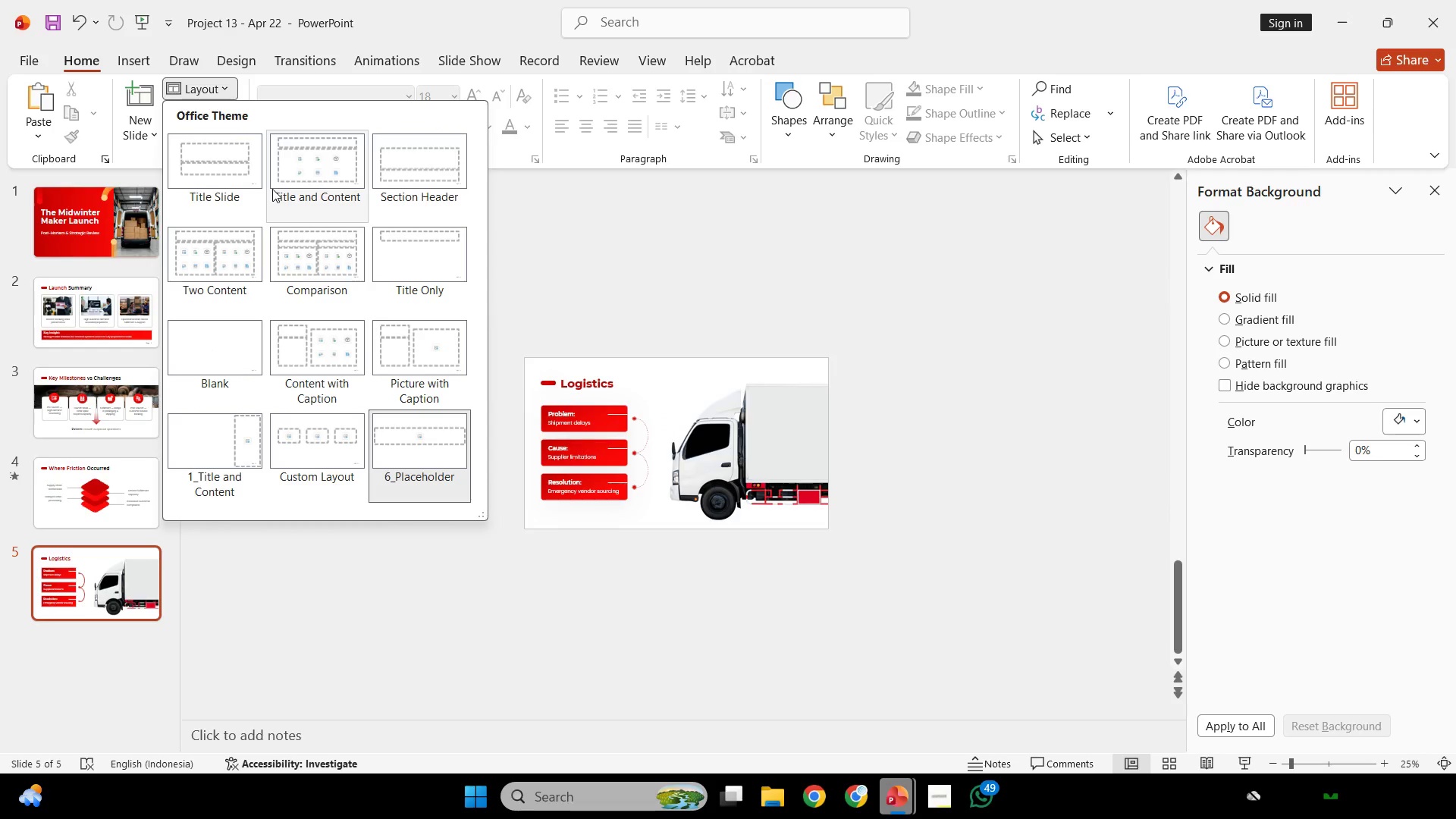 
left_click([242, 166])
 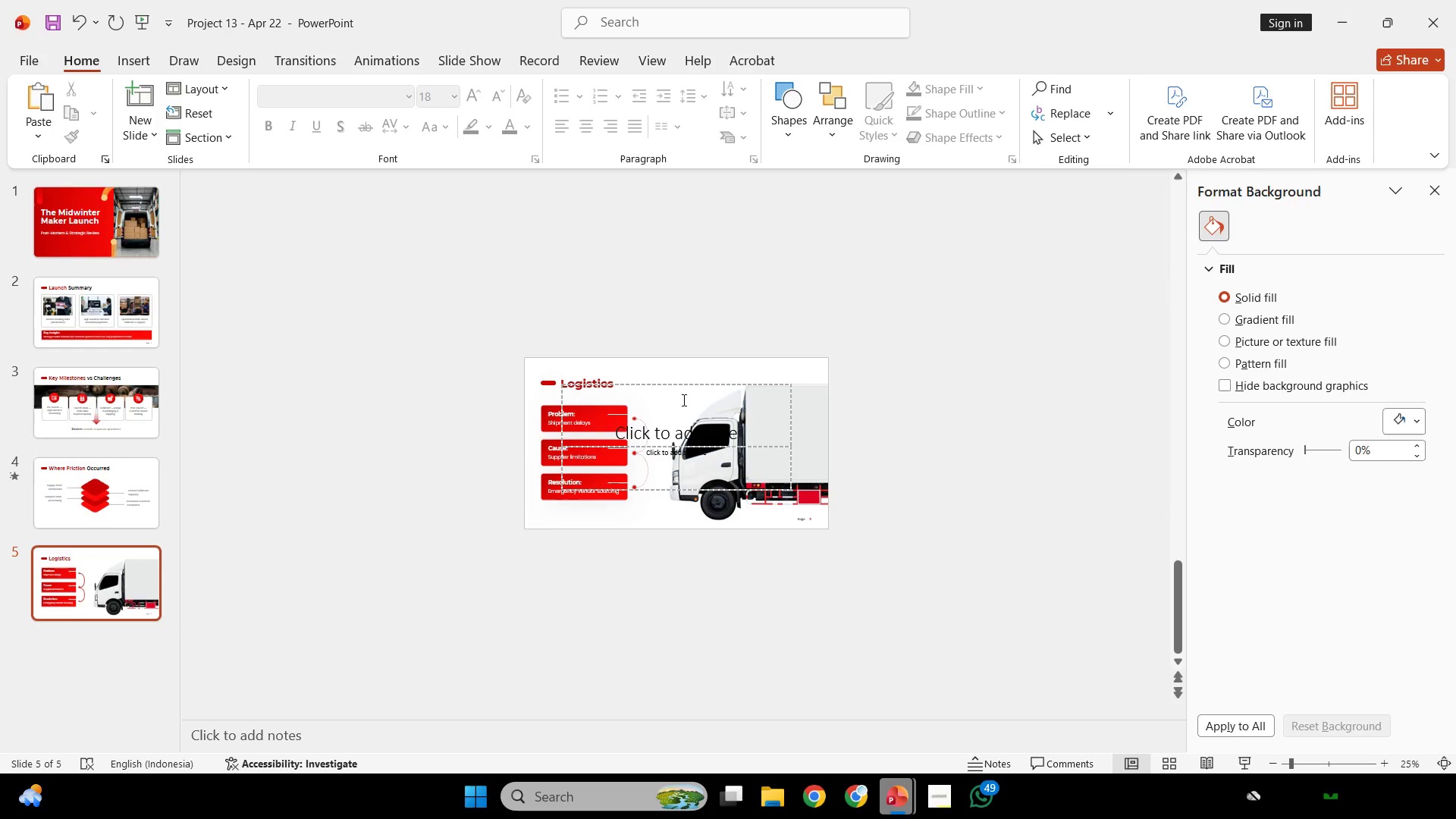 
left_click([686, 402])
 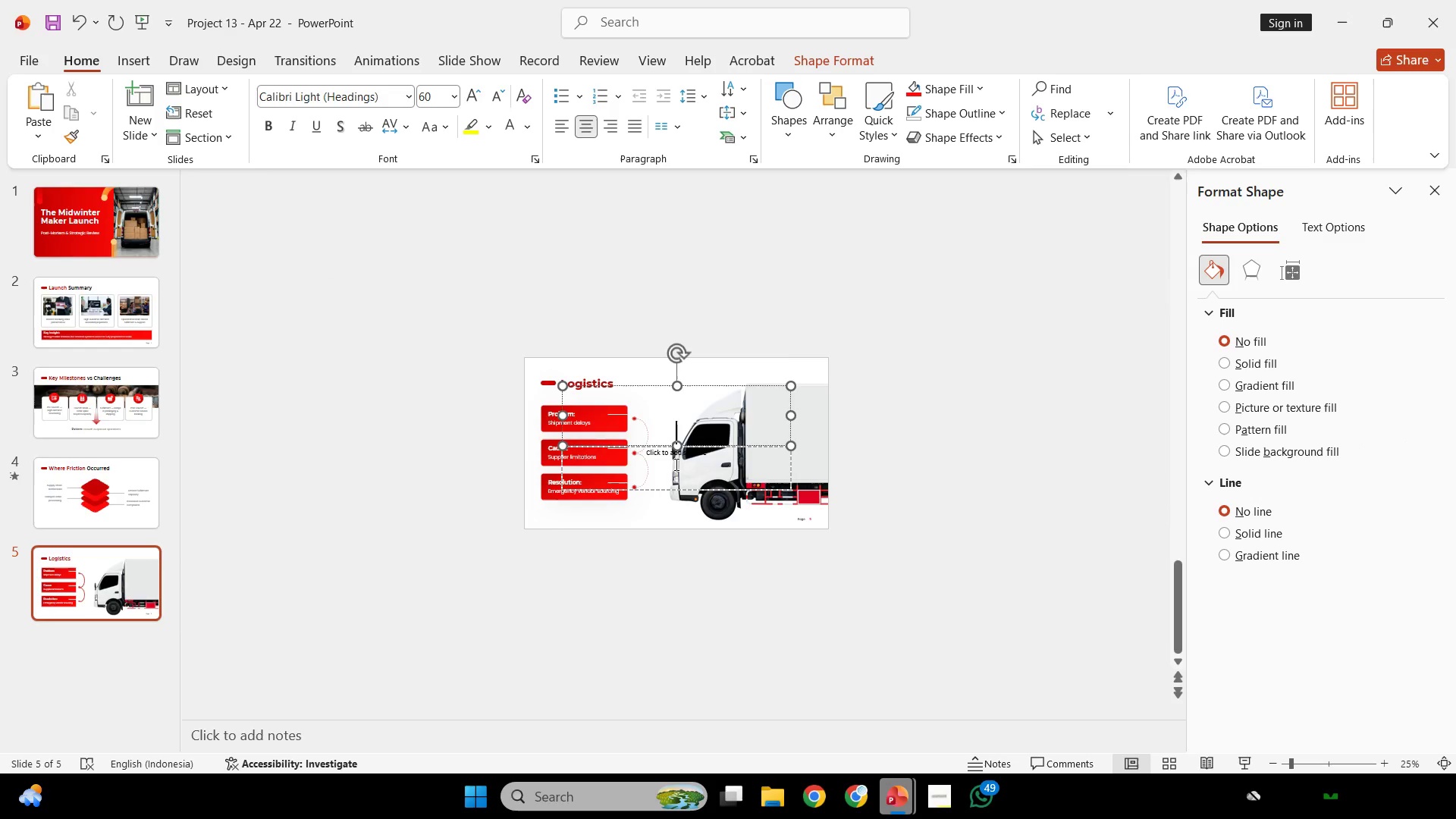 
hold_key(key=ShiftLeft, duration=0.31)
left_click([670, 469])
 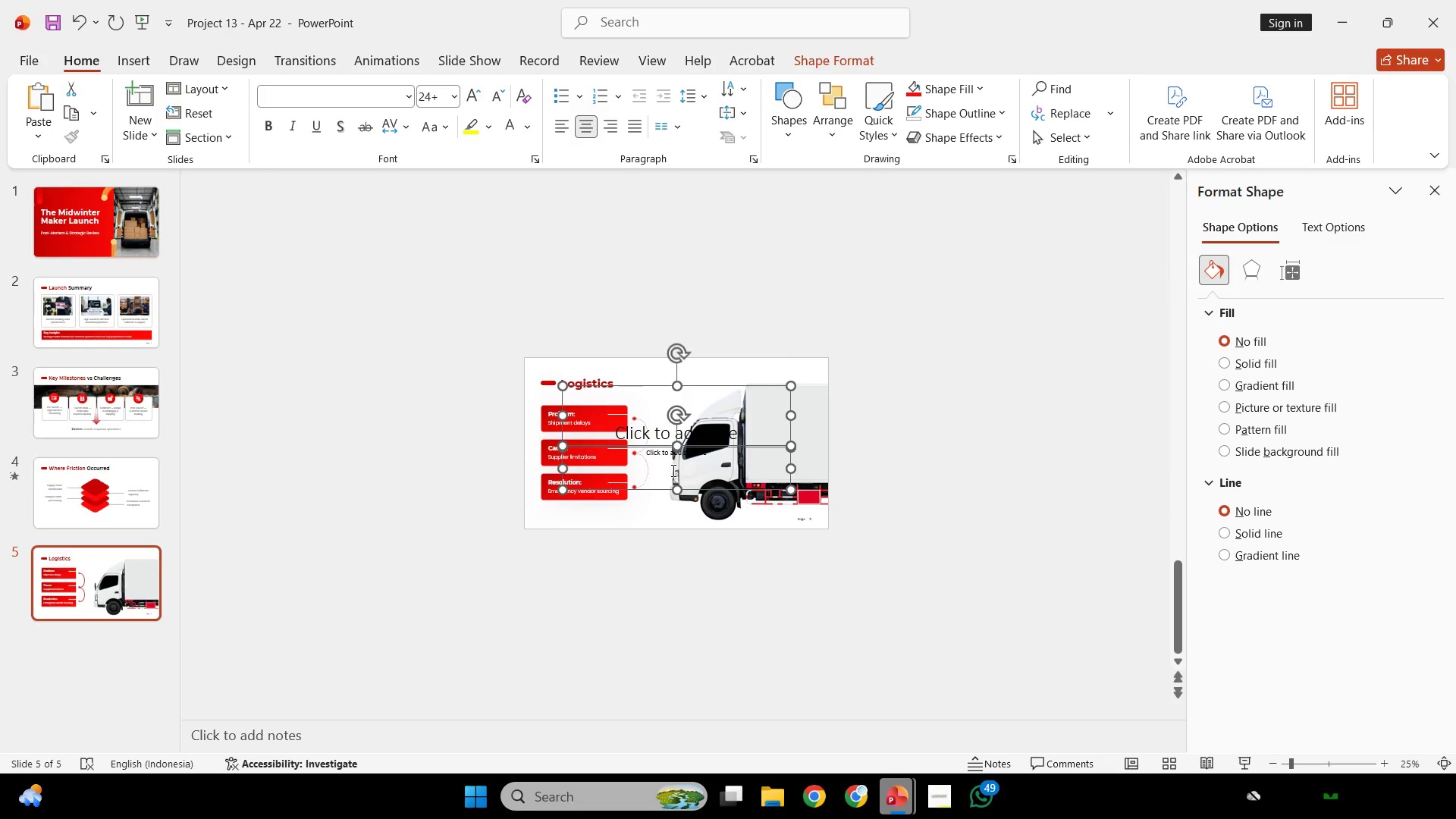 
key(Backspace)
 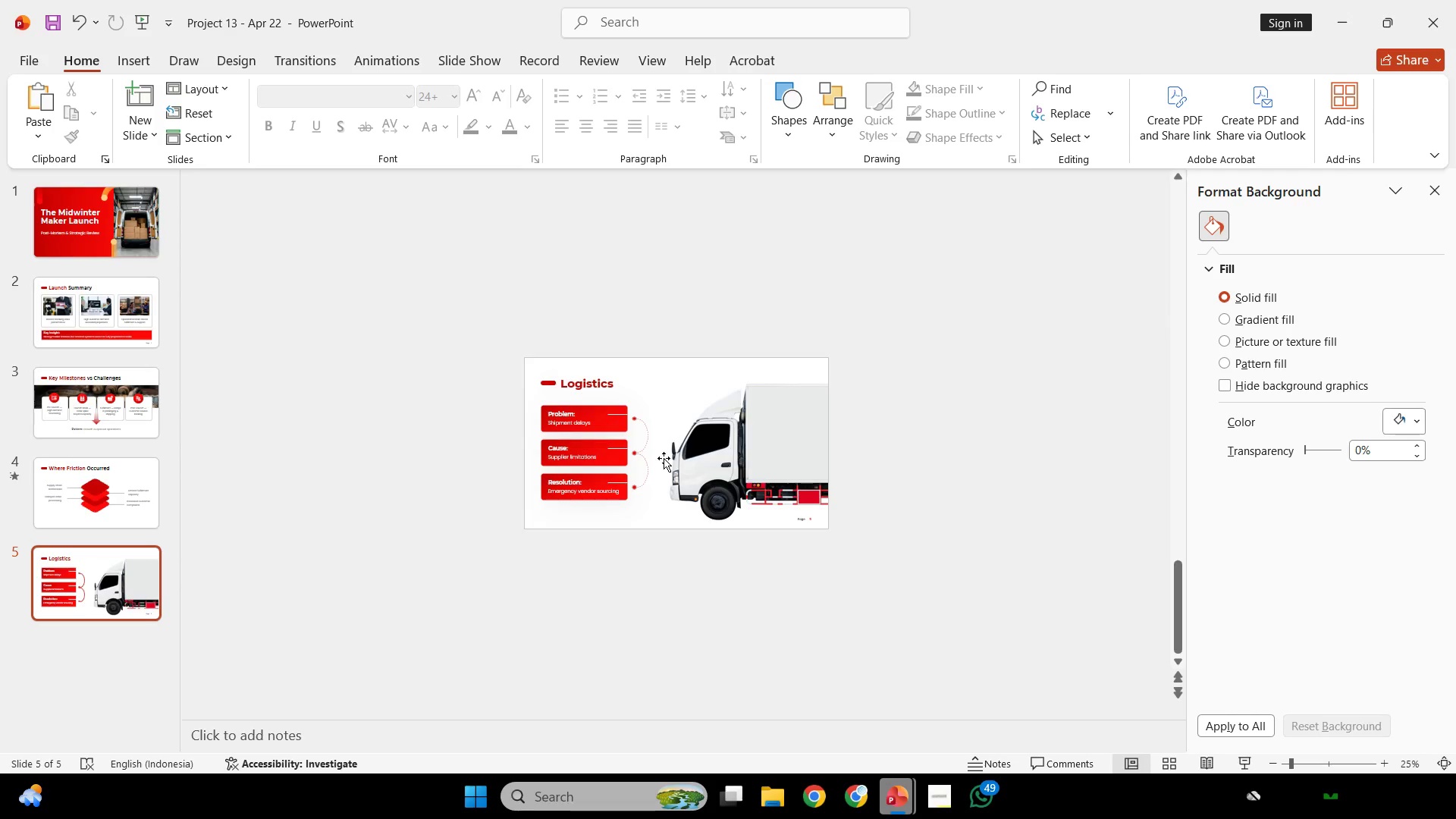 
scroll: coordinate [664, 458], scroll_direction: up, amount: 1.0
 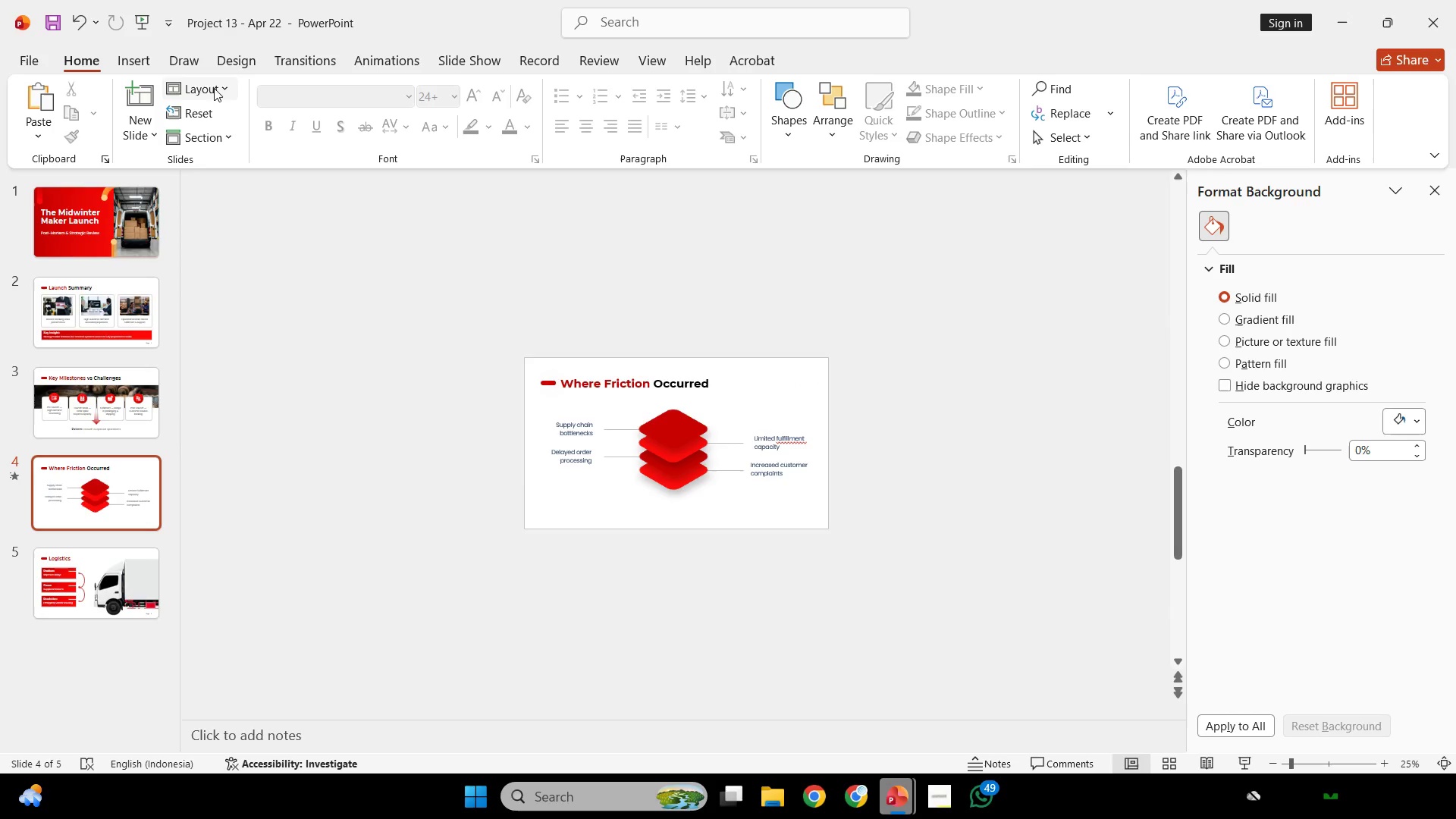 
left_click([210, 91])
 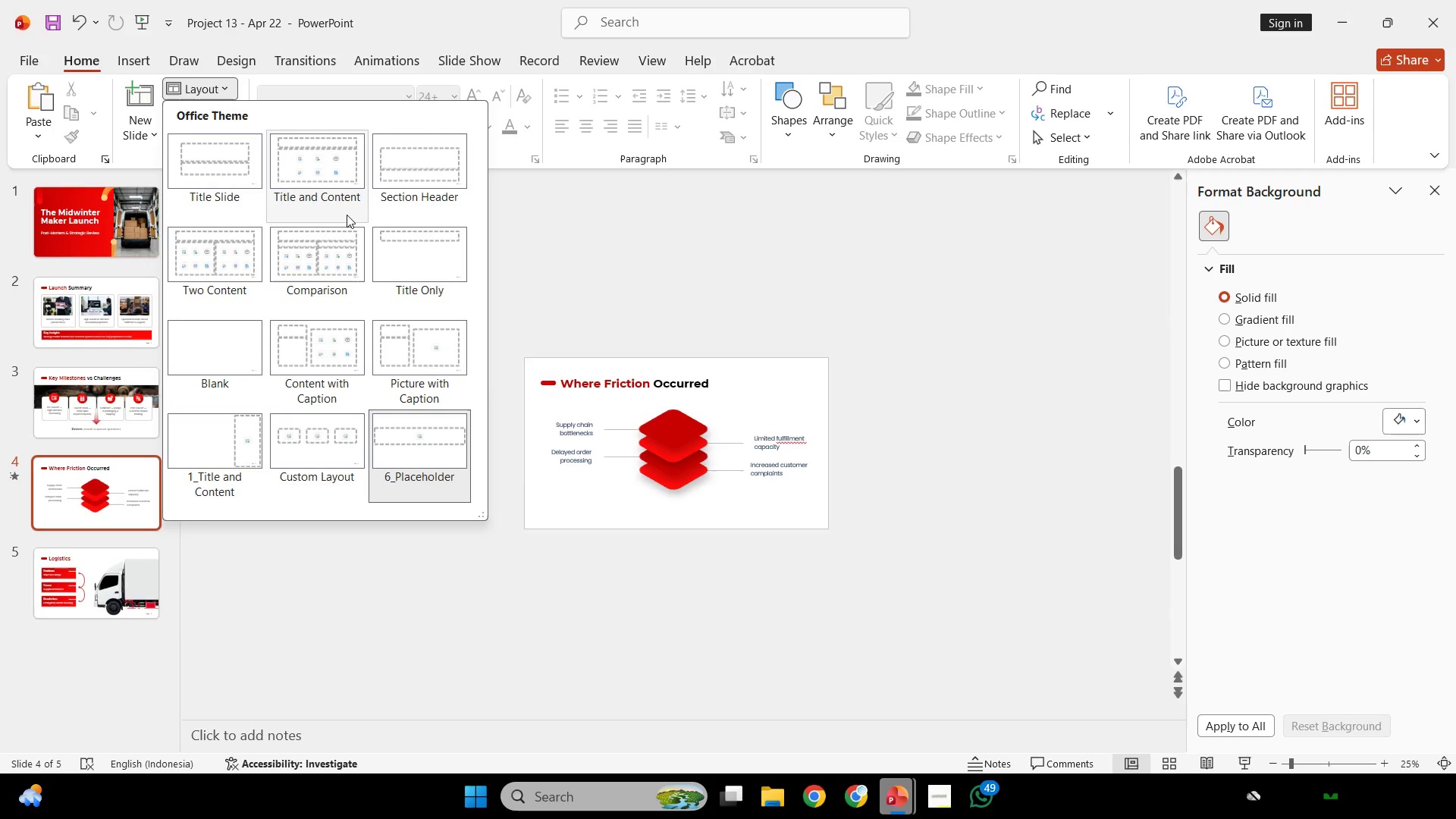 
left_click([430, 237])
 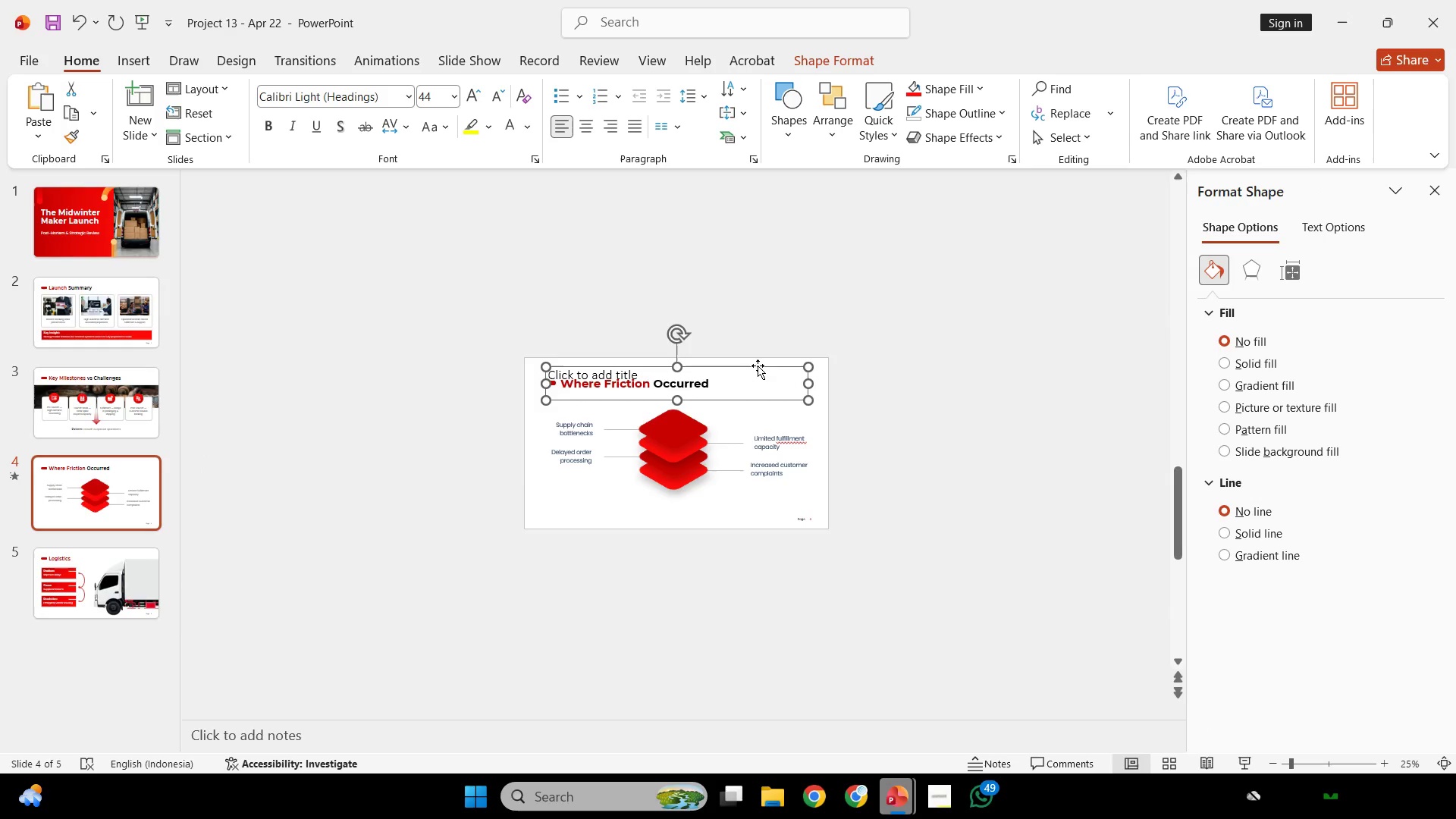 
key(Backspace)
 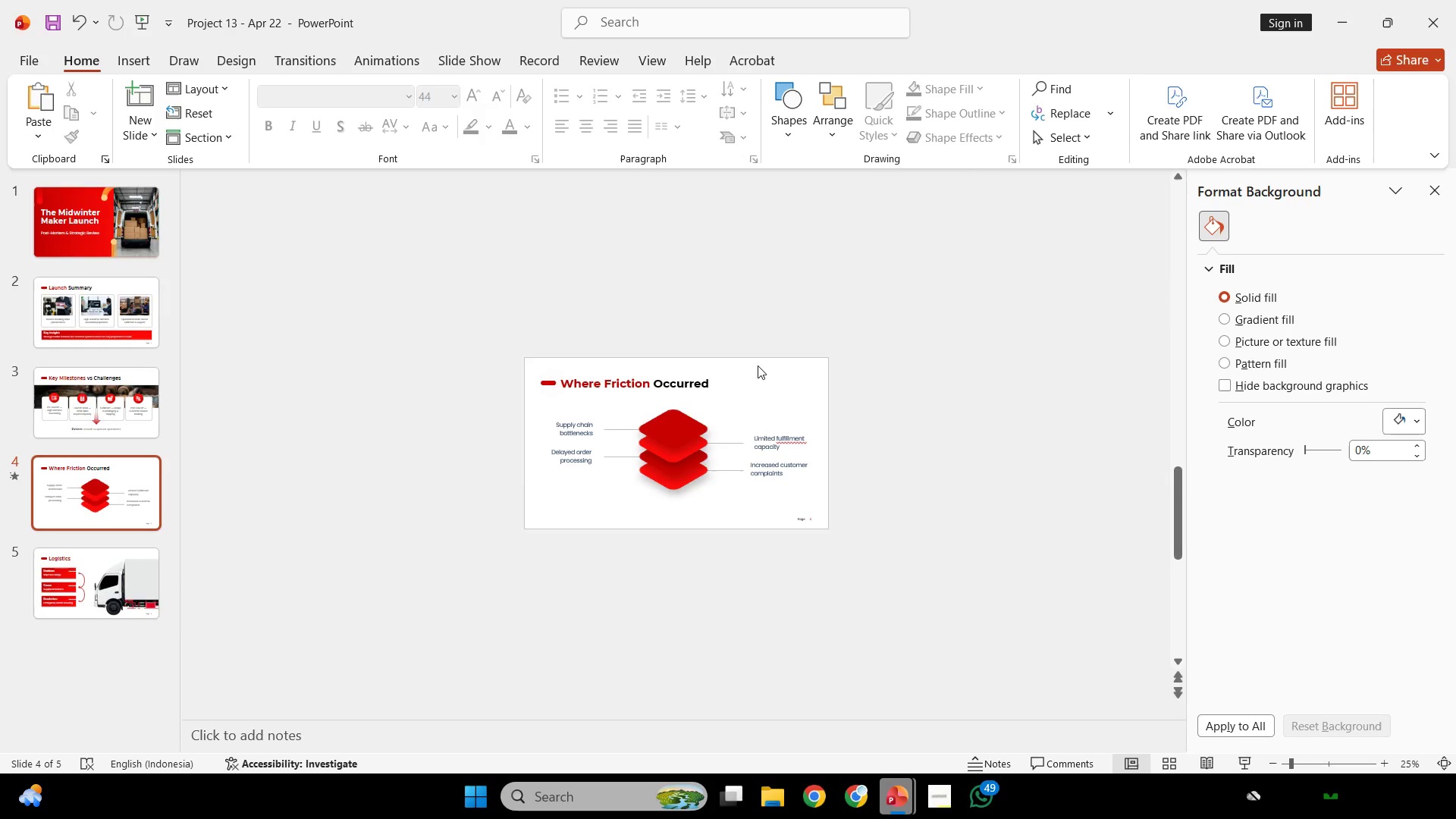 
wait(5.41)
 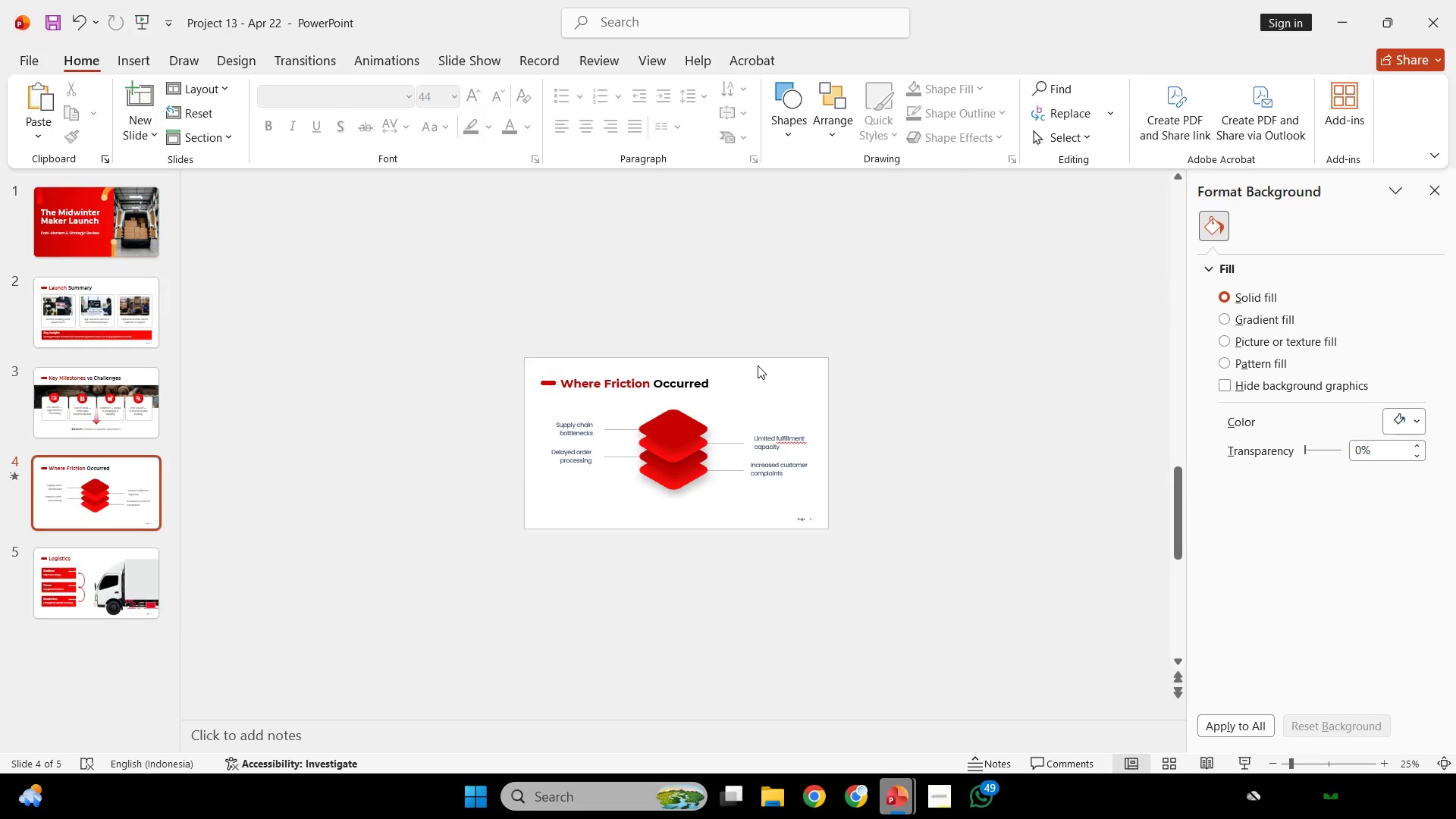 
left_click([666, 64])
 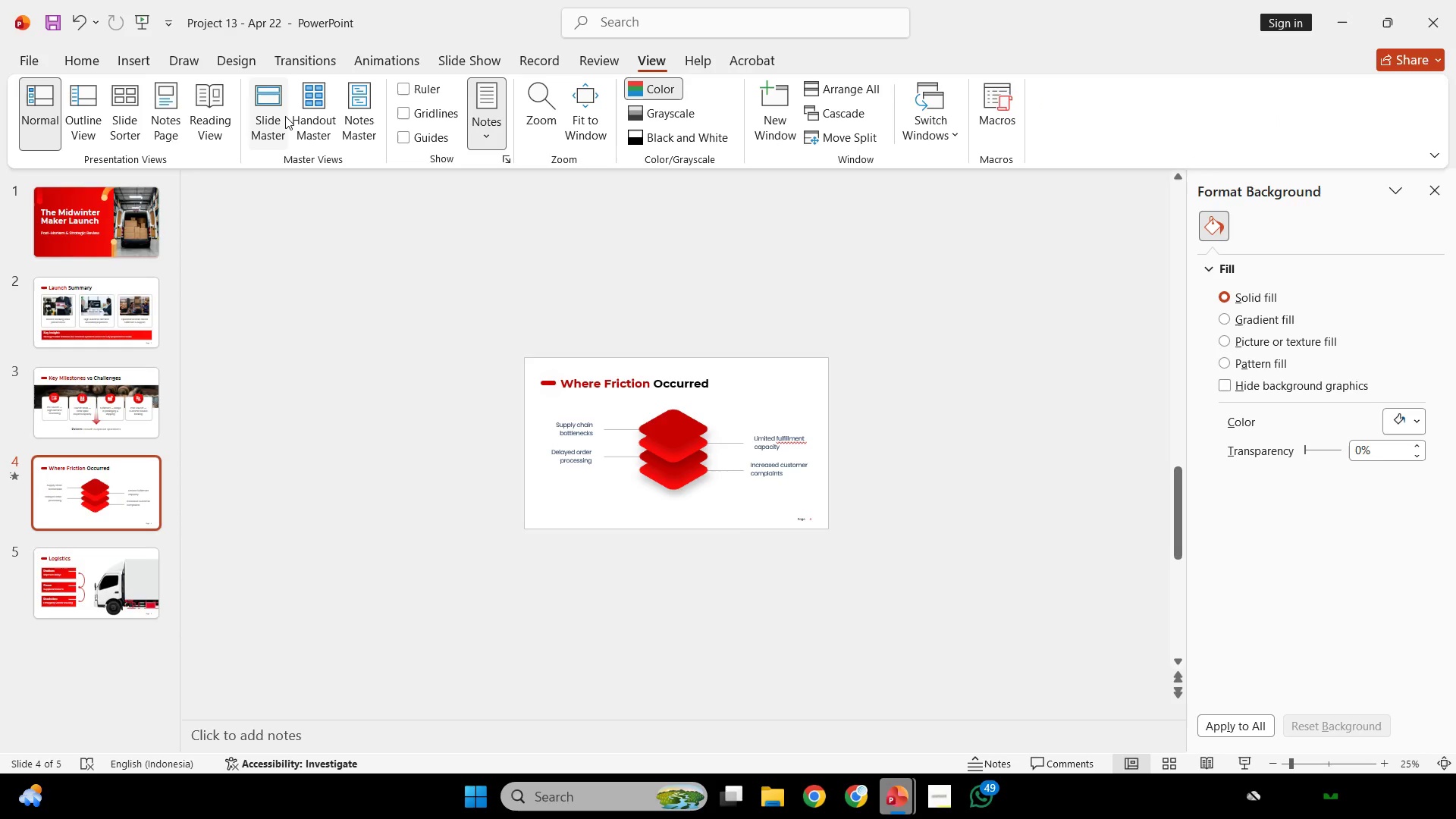 
left_click([285, 116])
 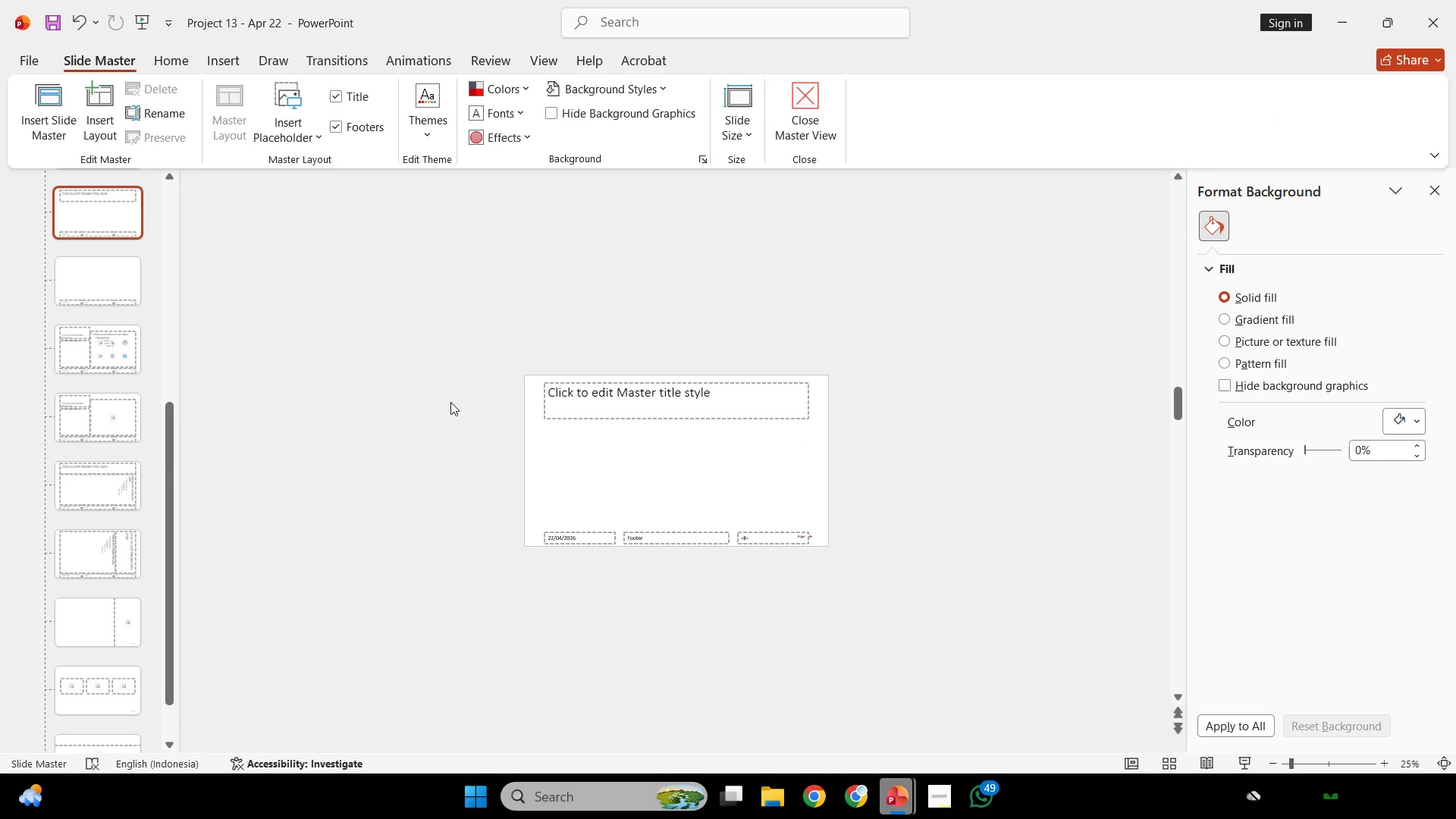 
left_click_drag(start_coordinate=[482, 351], to_coordinate=[998, 663])
 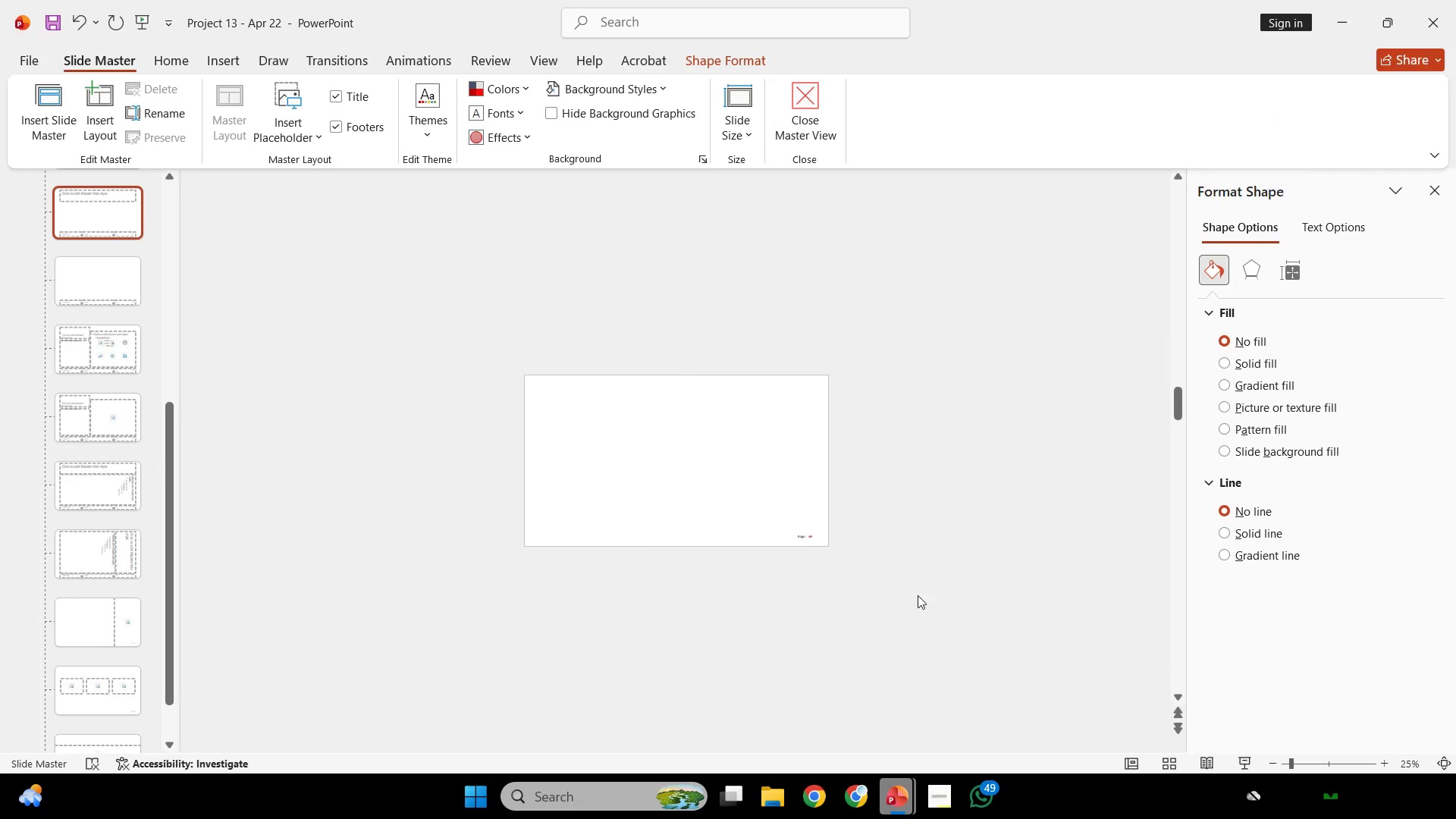 
key(Backspace)
 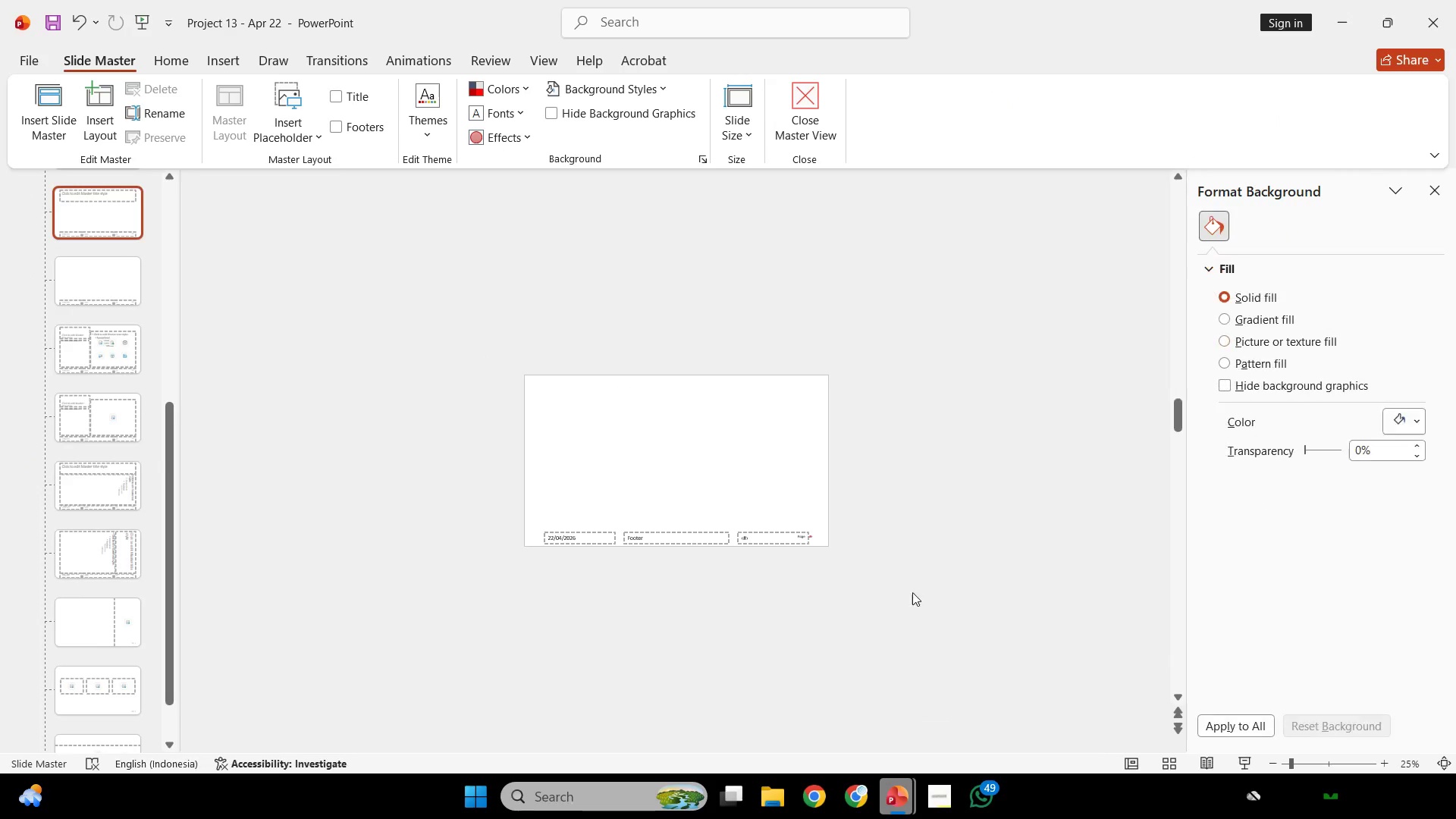 
left_click_drag(start_coordinate=[894, 388], to_coordinate=[466, 739])
 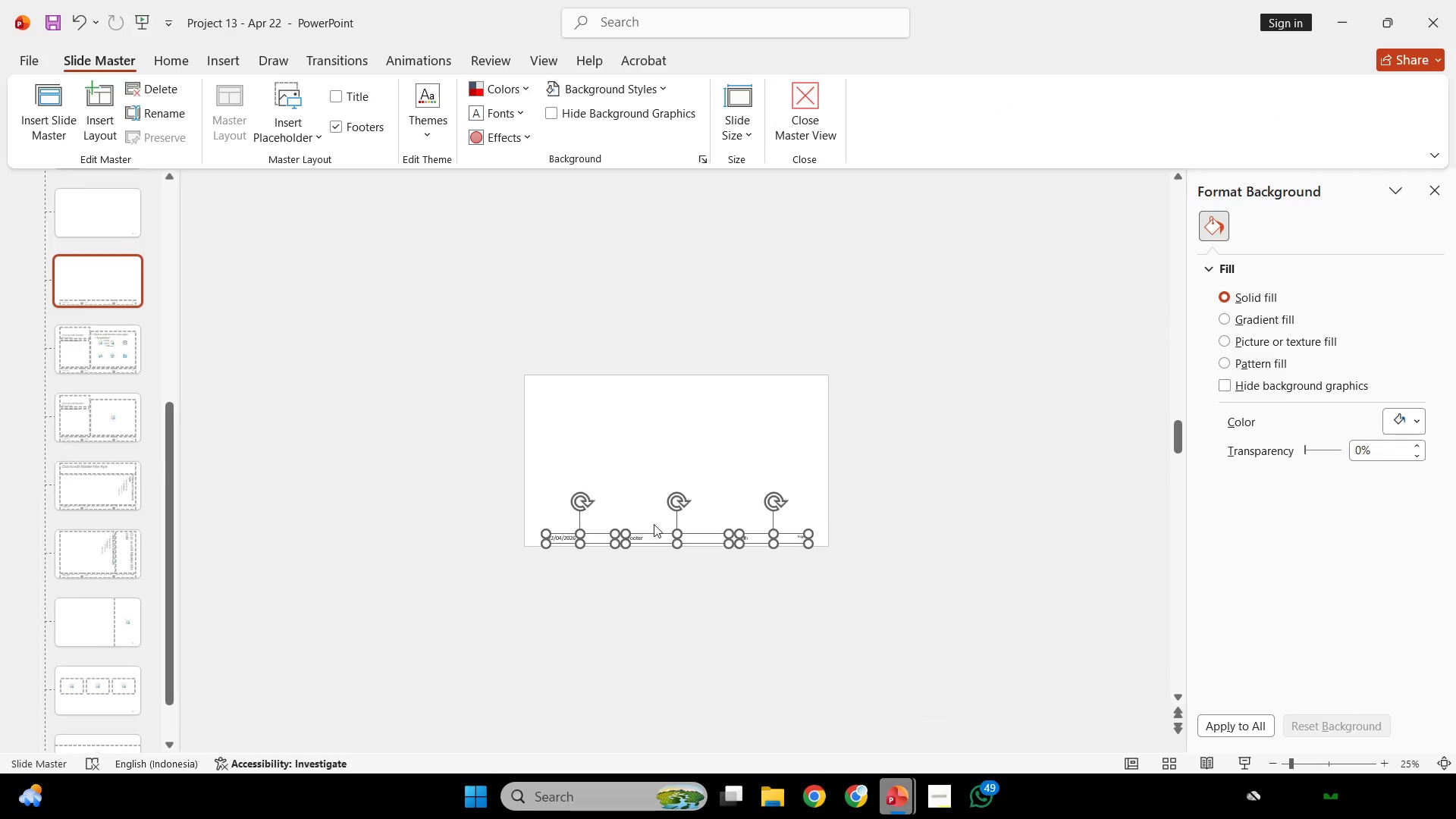 
scroll: coordinate [917, 595], scroll_direction: down, amount: 1.0
 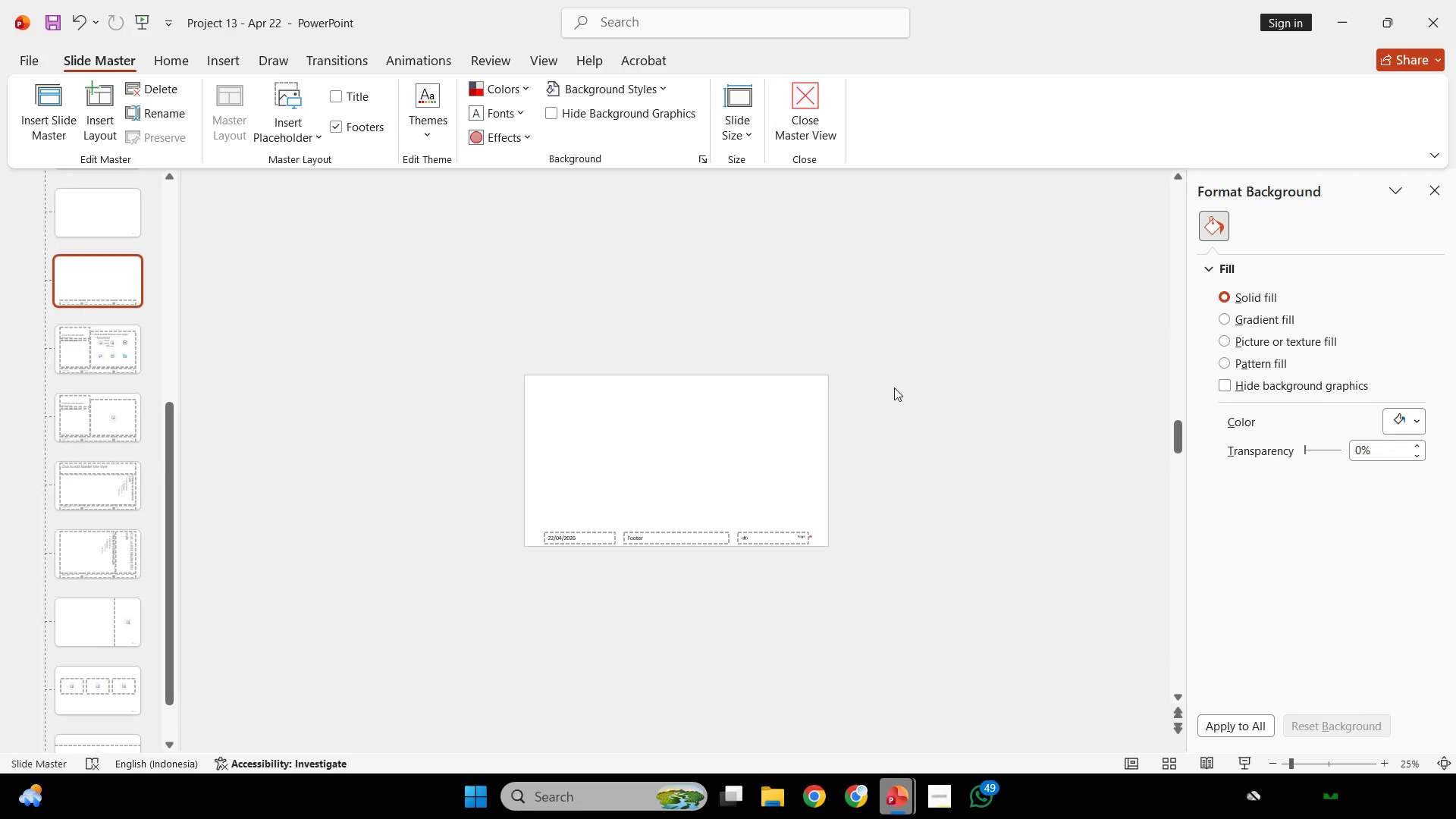 
key(Backspace)
 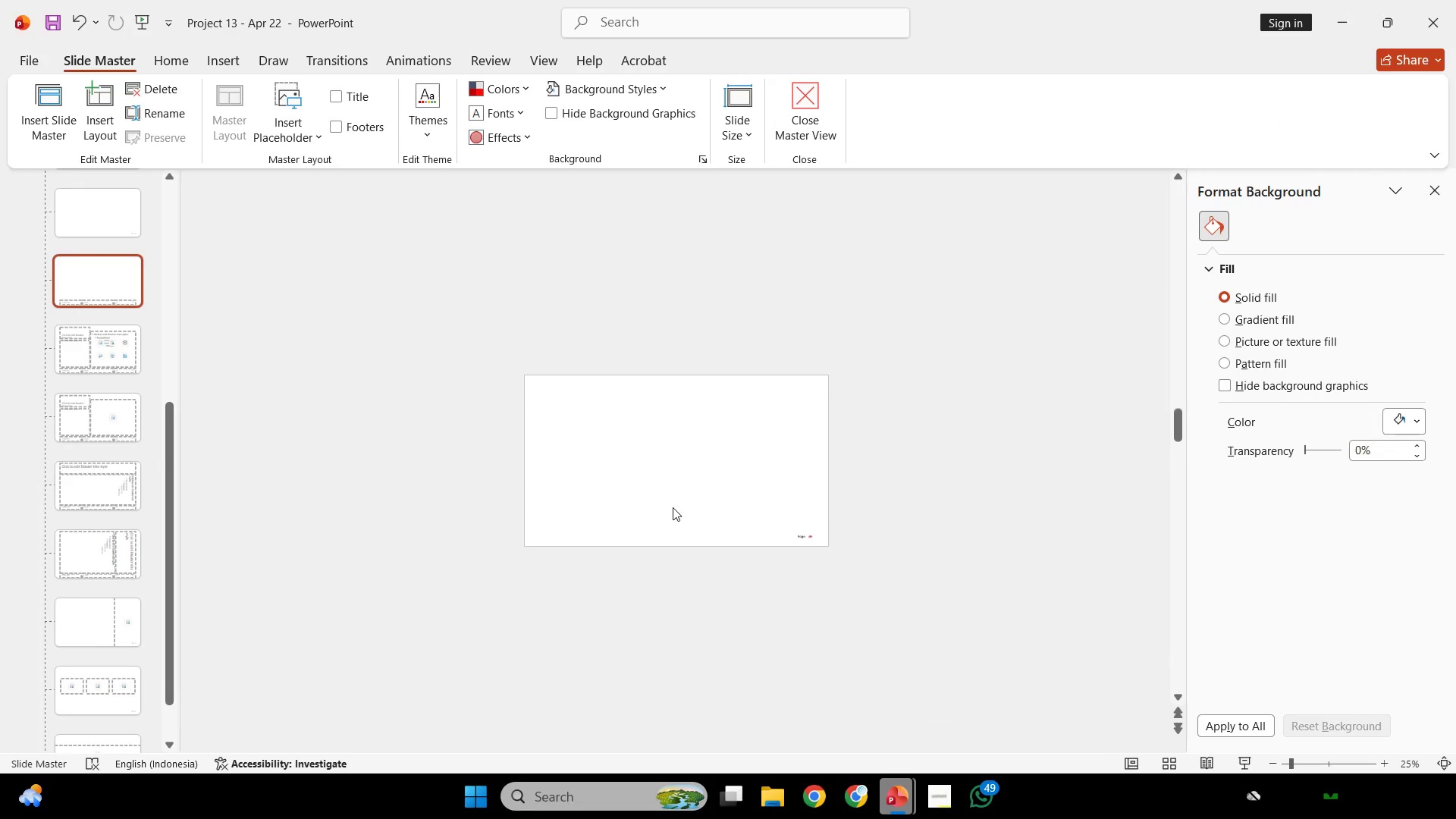 
scroll: coordinate [860, 383], scroll_direction: up, amount: 8.0
 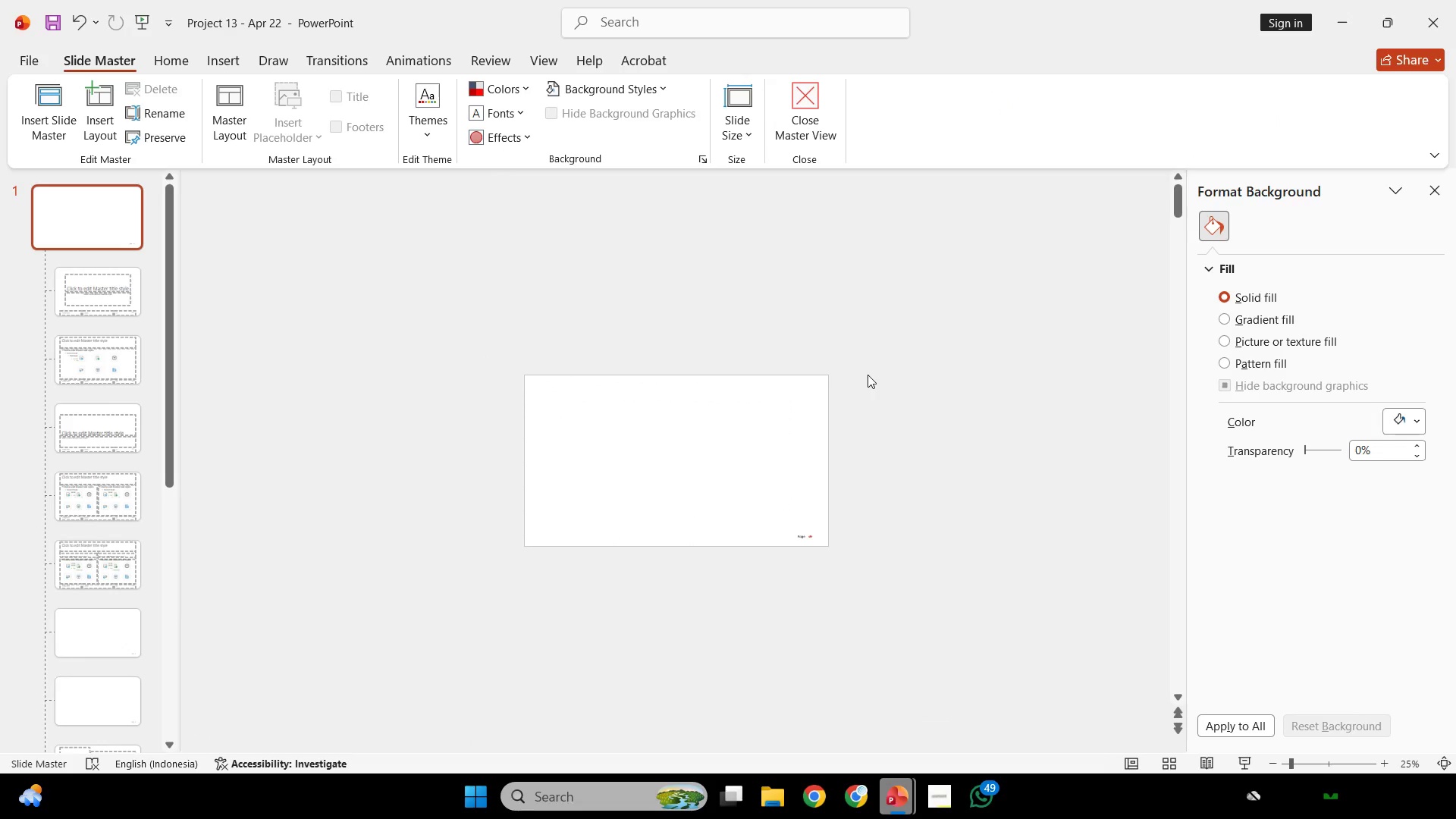 
left_click_drag(start_coordinate=[864, 362], to_coordinate=[425, 598])
 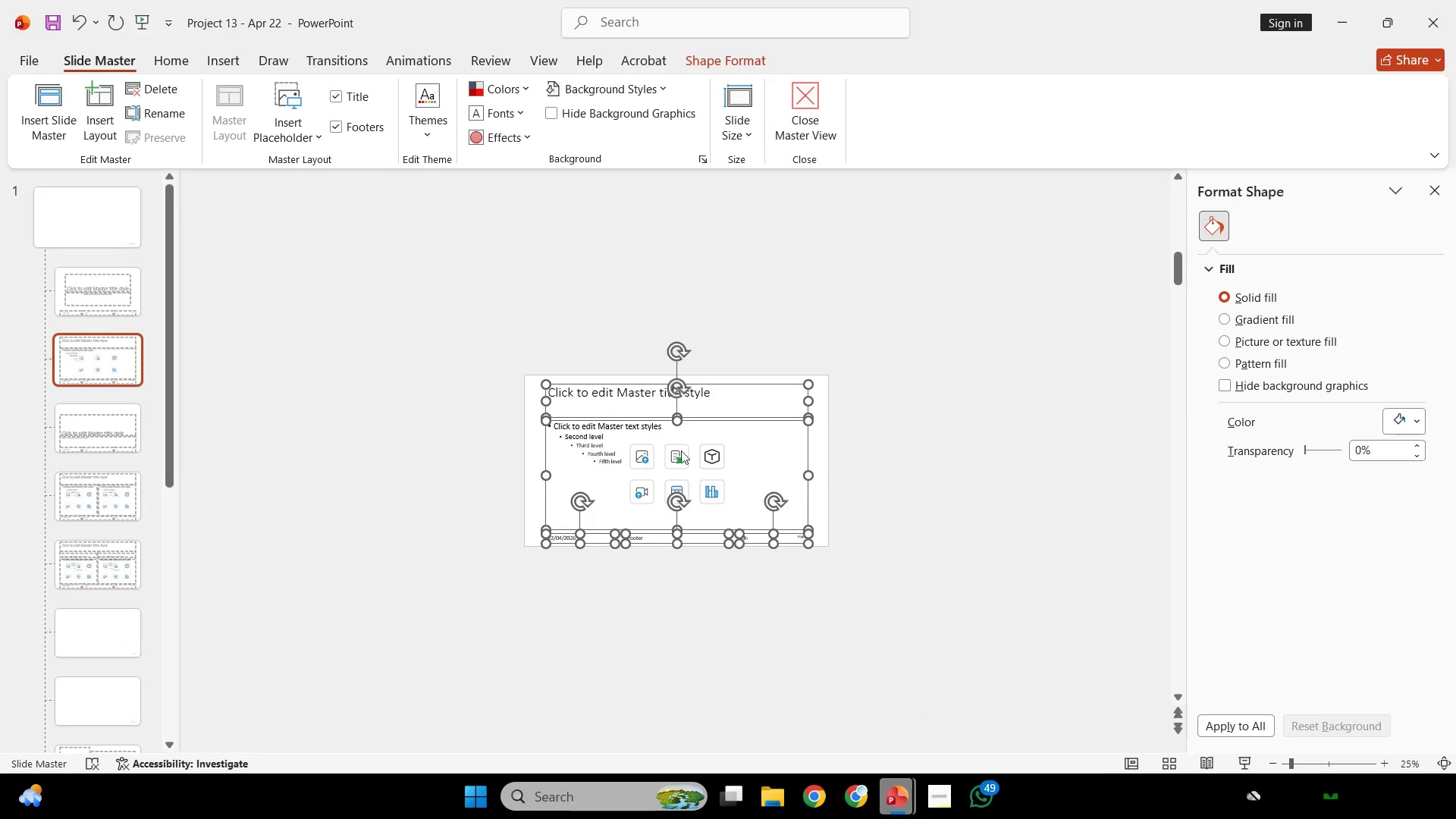 
scroll: coordinate [868, 375], scroll_direction: down, amount: 2.0
 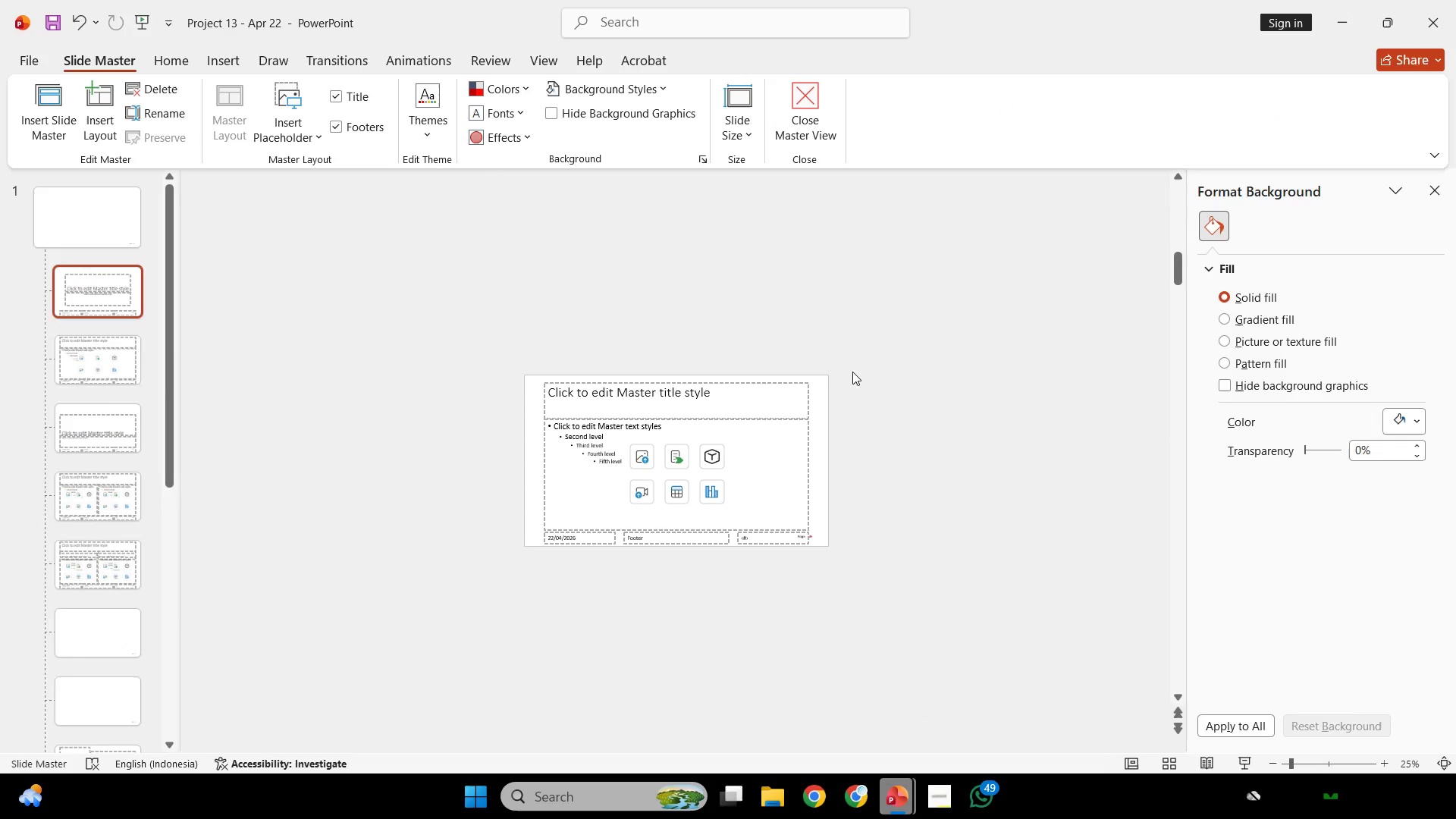 
key(Backspace)
 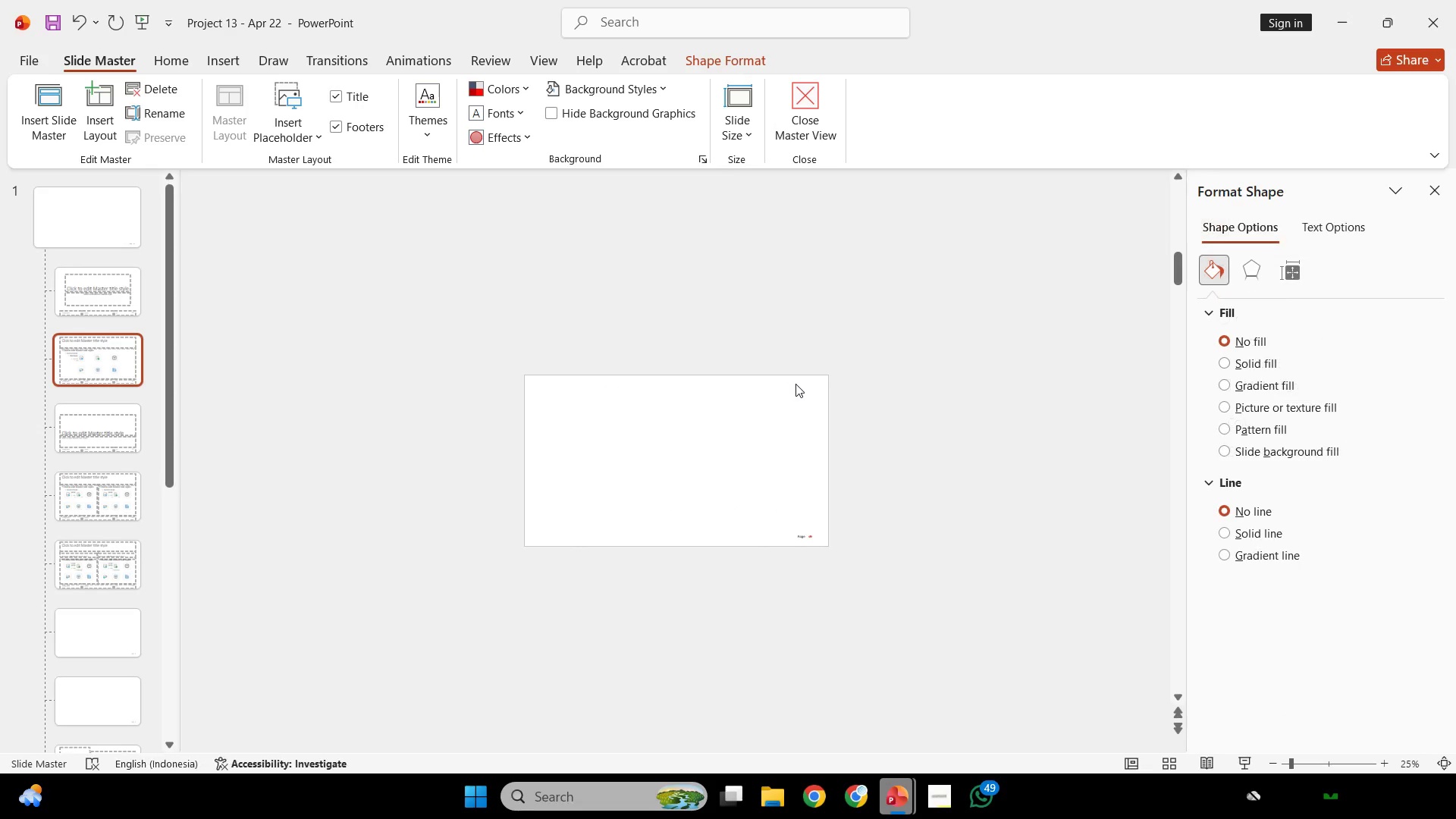 
left_click_drag(start_coordinate=[864, 344], to_coordinate=[404, 698])
 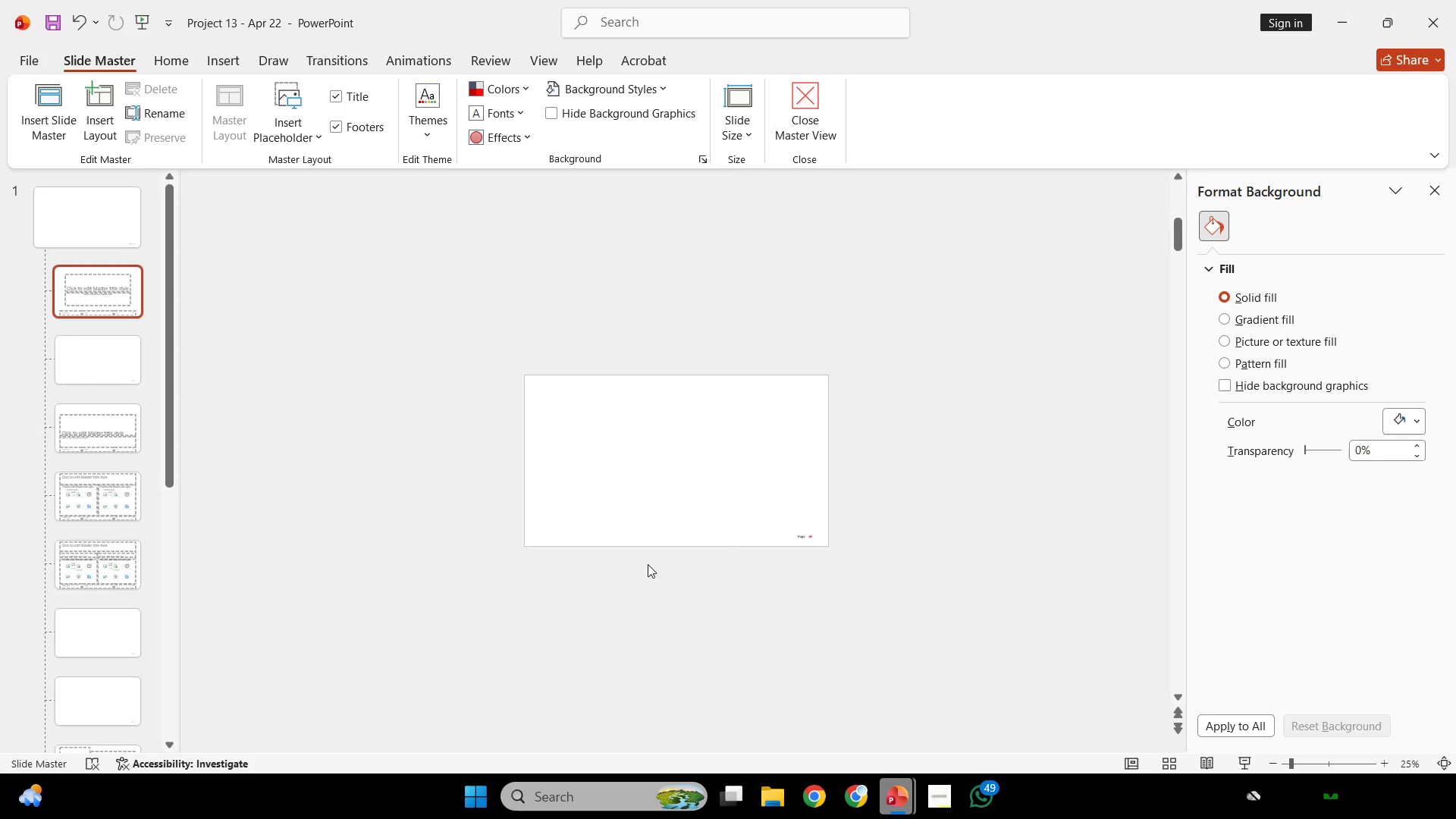 
scroll: coordinate [795, 384], scroll_direction: up, amount: 1.0
 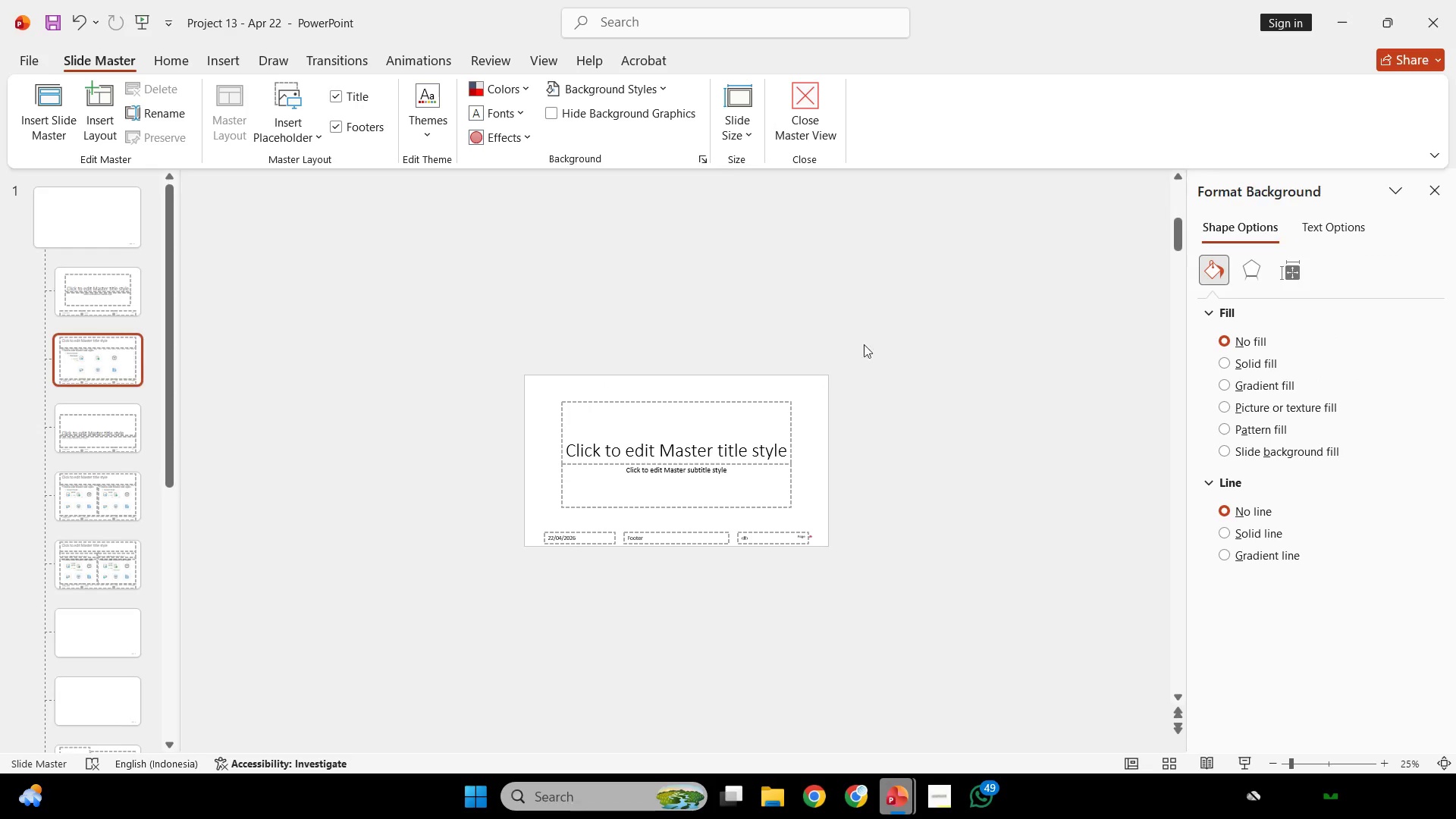 
key(Backspace)
 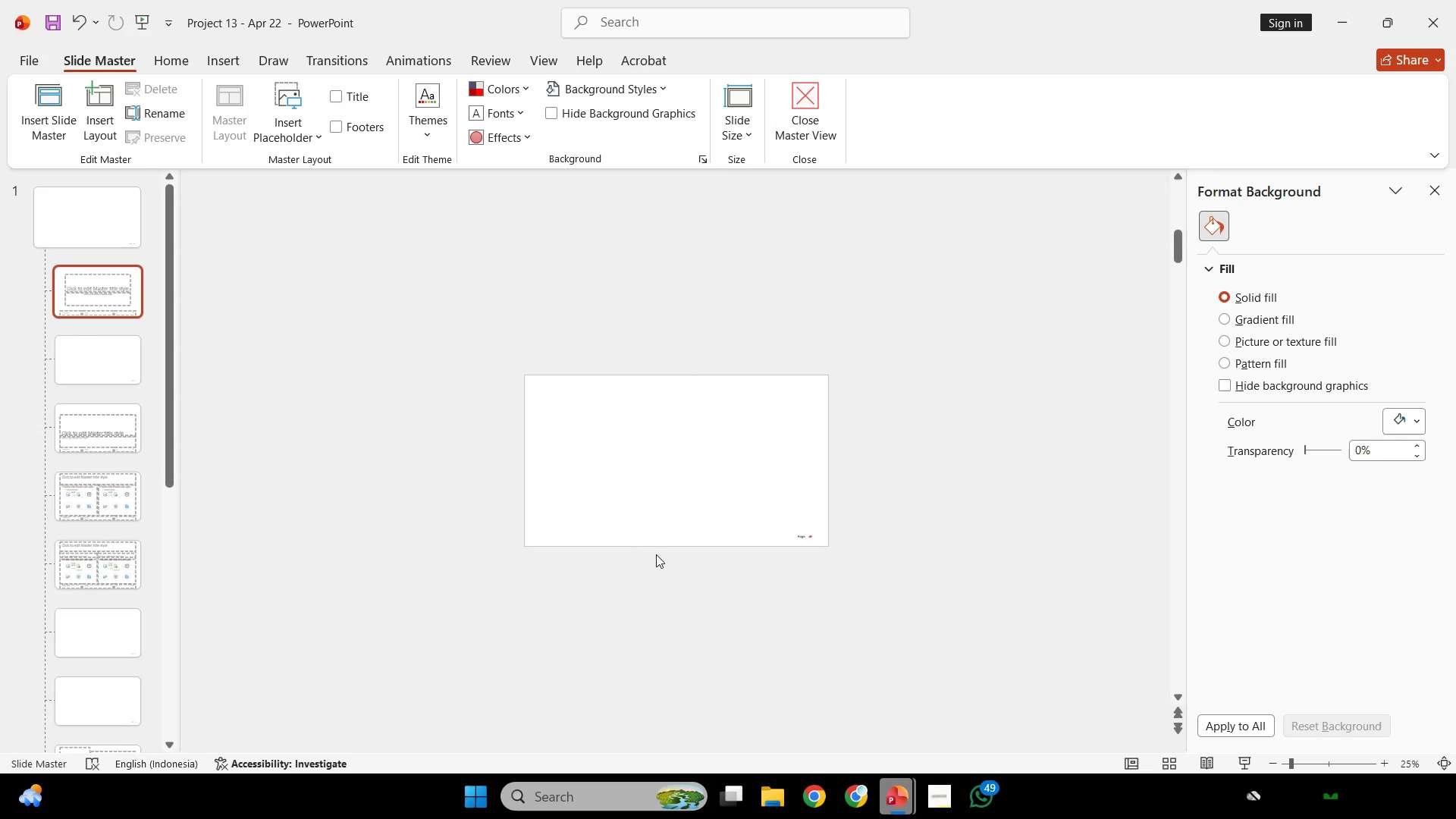 
scroll: coordinate [799, 479], scroll_direction: up, amount: 5.0
 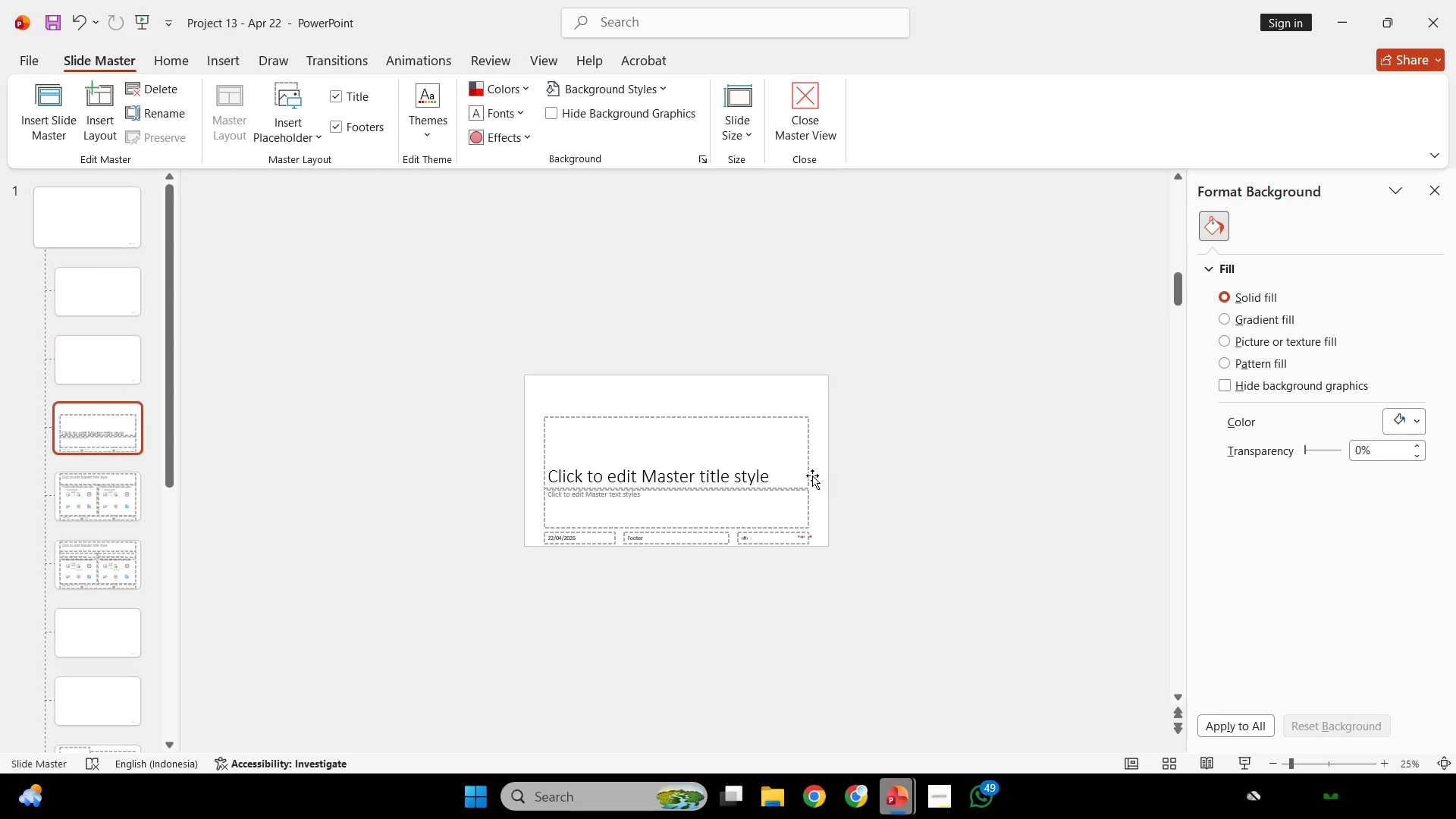 
scroll: coordinate [811, 475], scroll_direction: down, amount: 1.0
 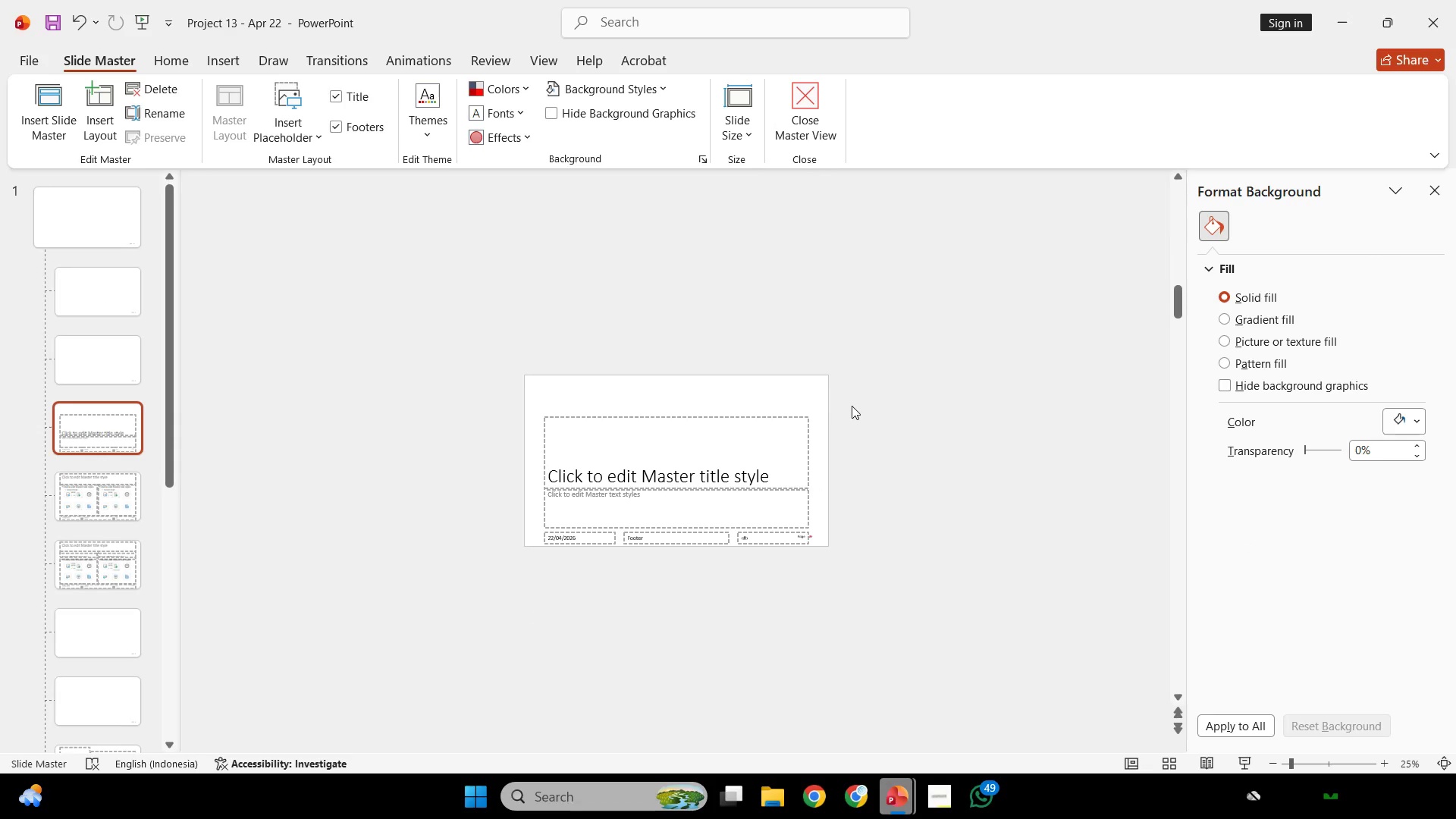 
left_click_drag(start_coordinate=[852, 406], to_coordinate=[287, 704])
 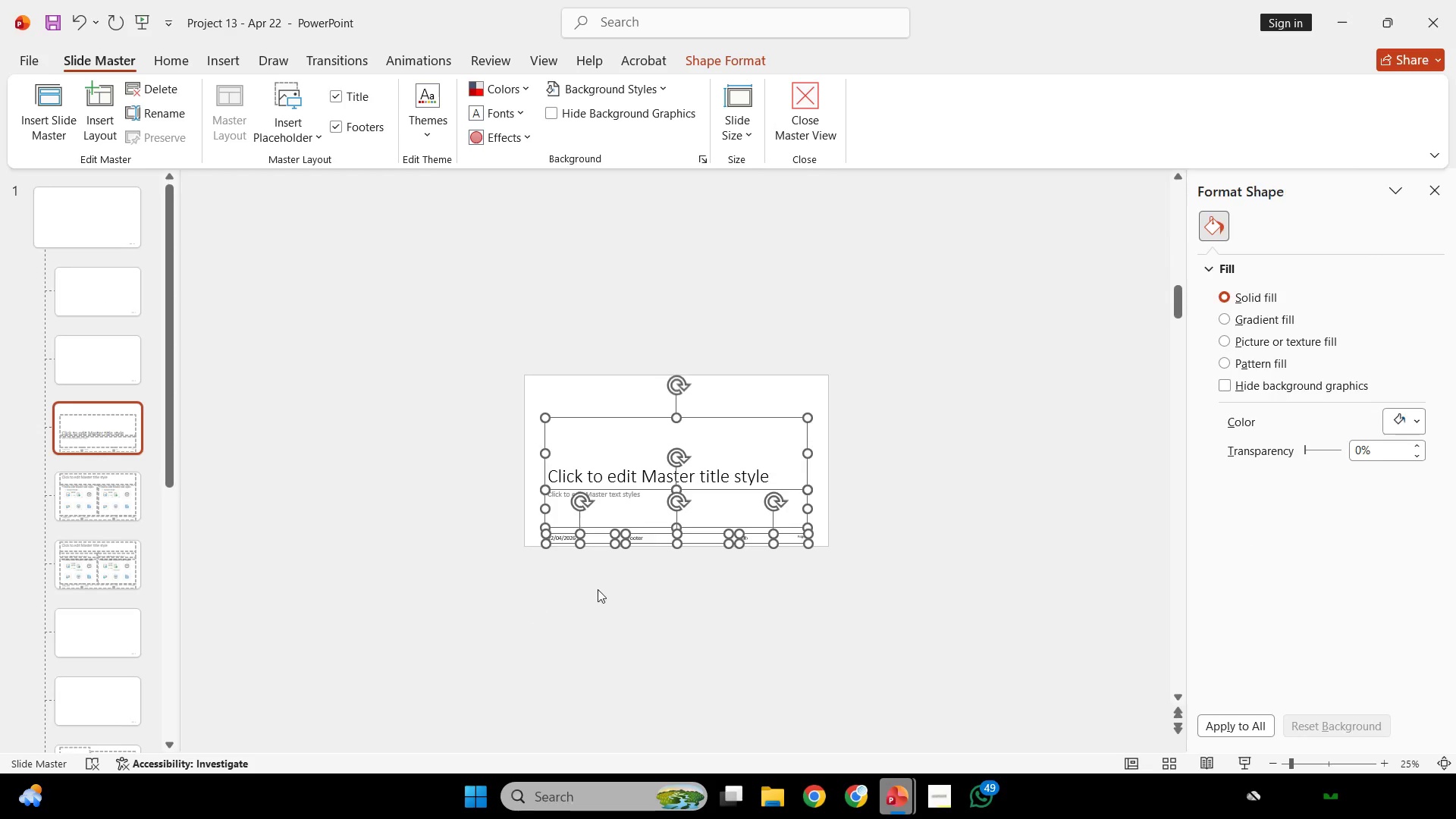 
key(Backspace)
 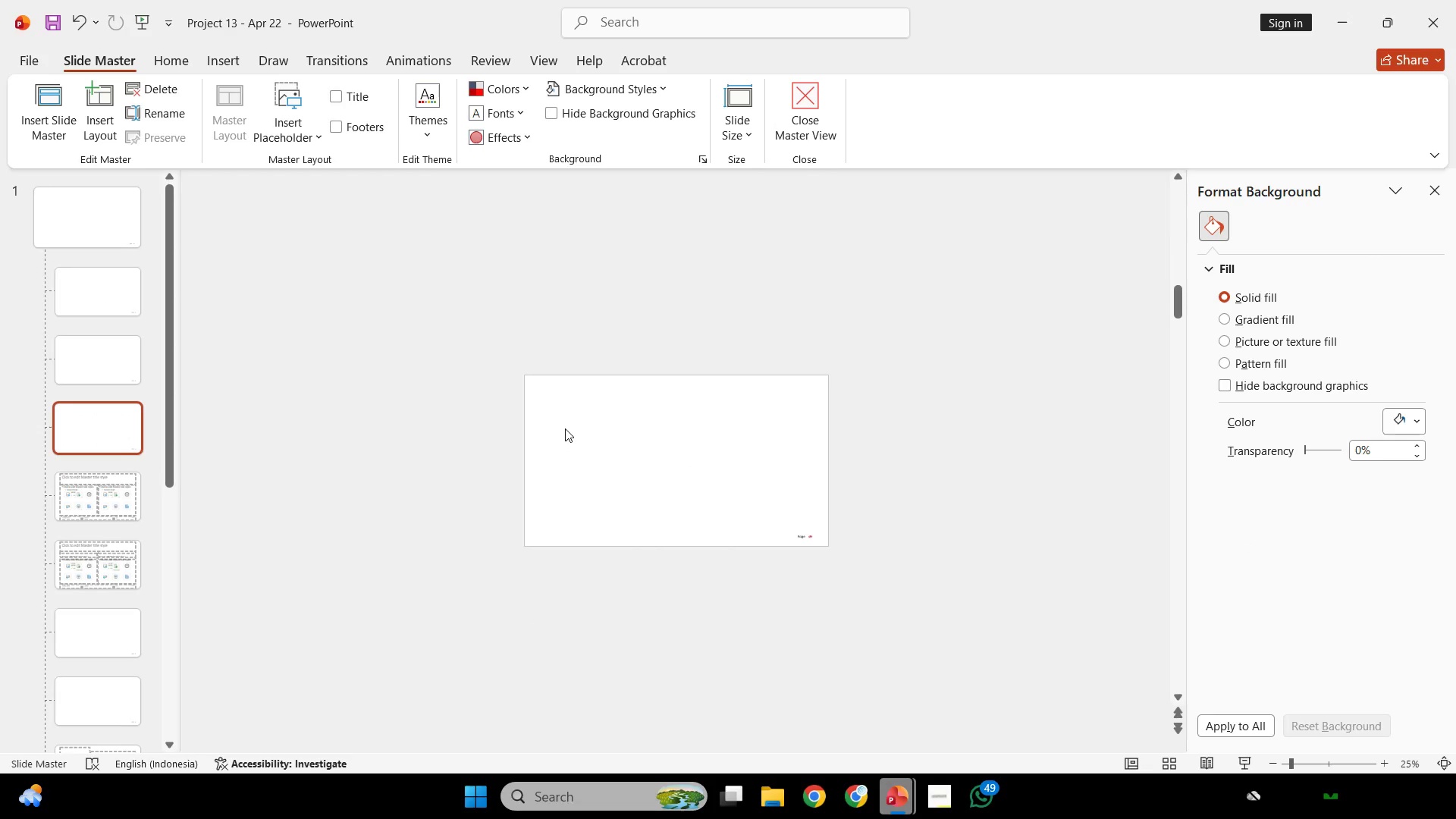 
scroll: coordinate [572, 446], scroll_direction: down, amount: 1.0
 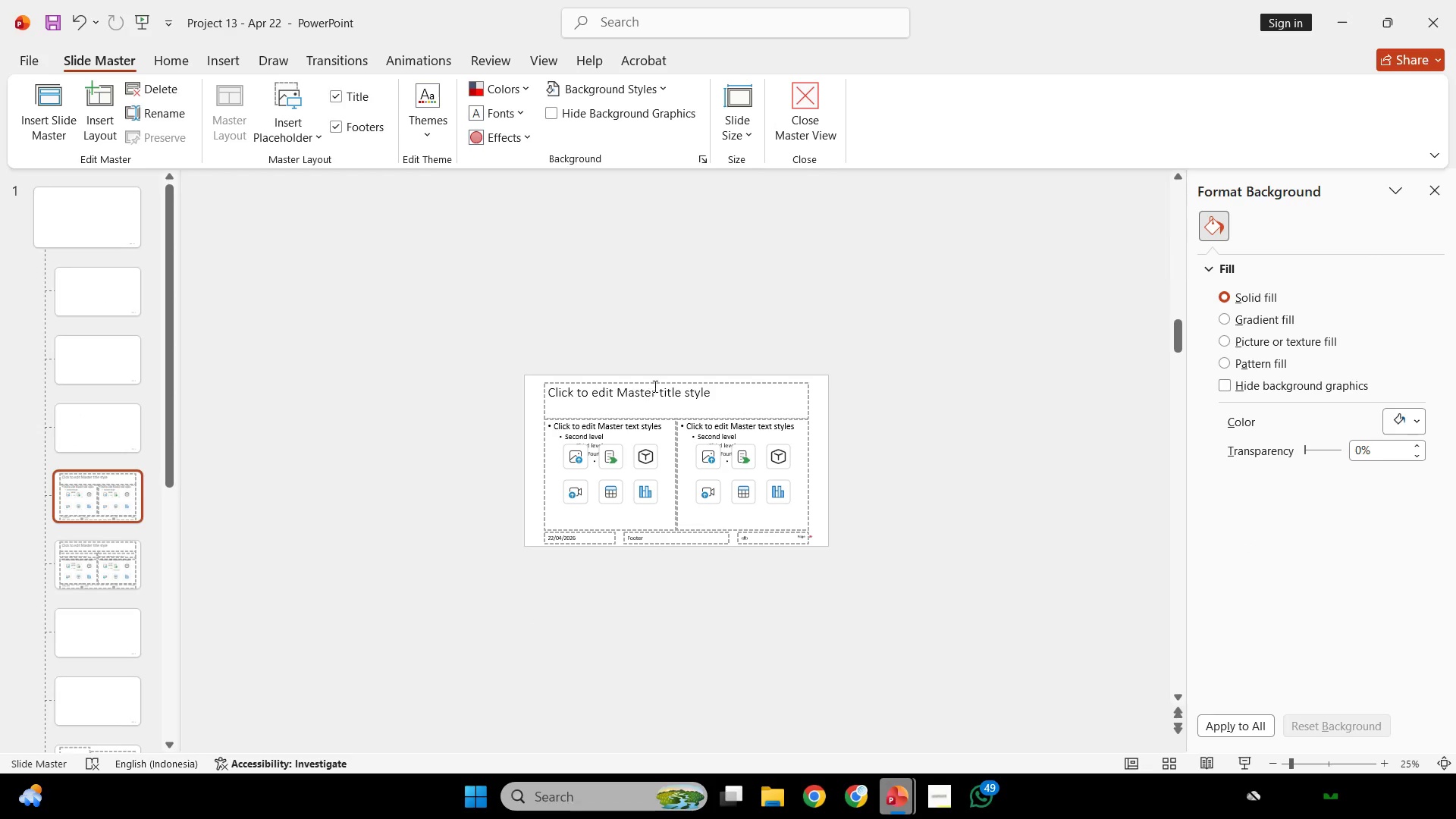 
left_click([654, 384])
 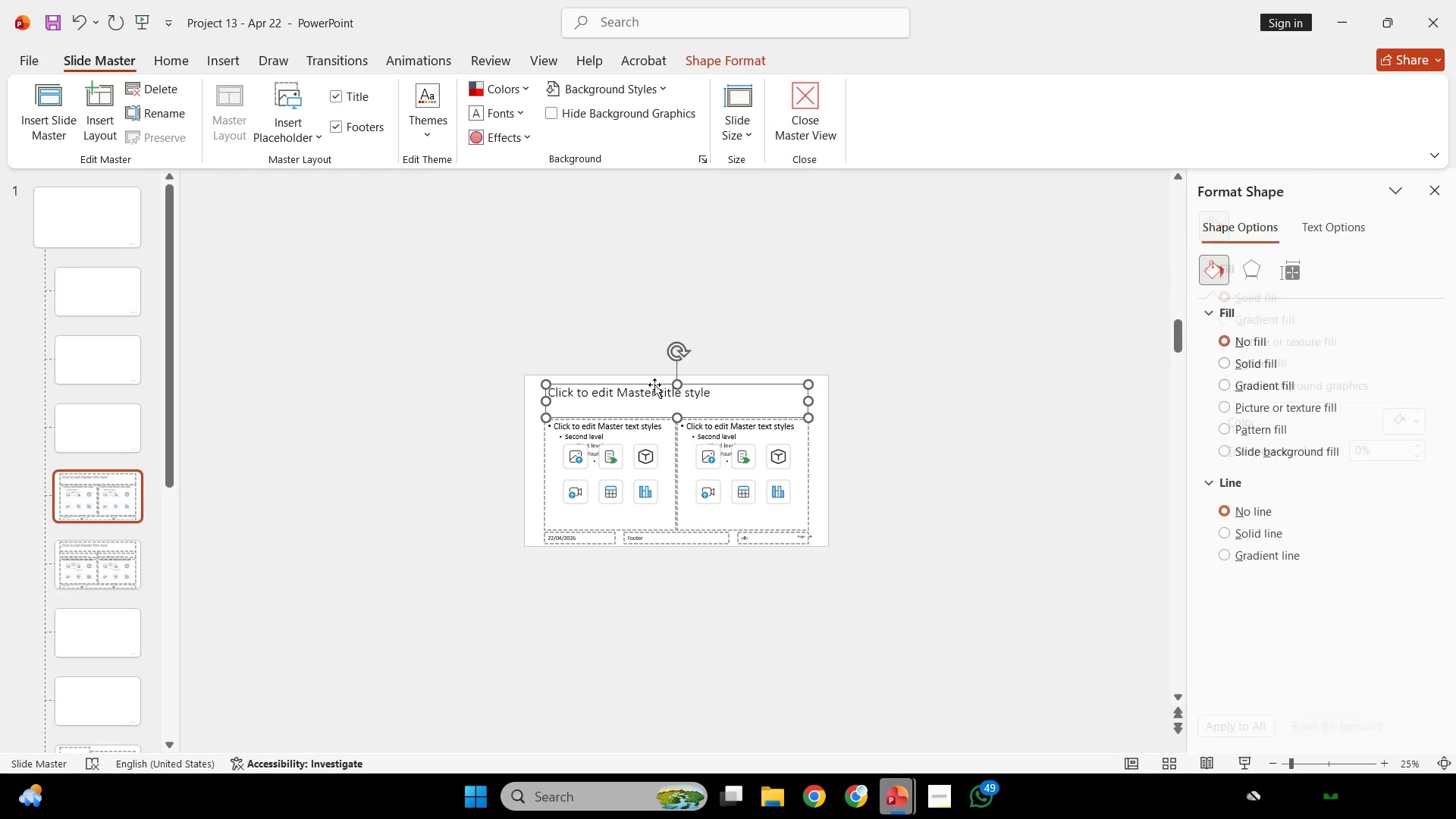 
key(Backspace)
 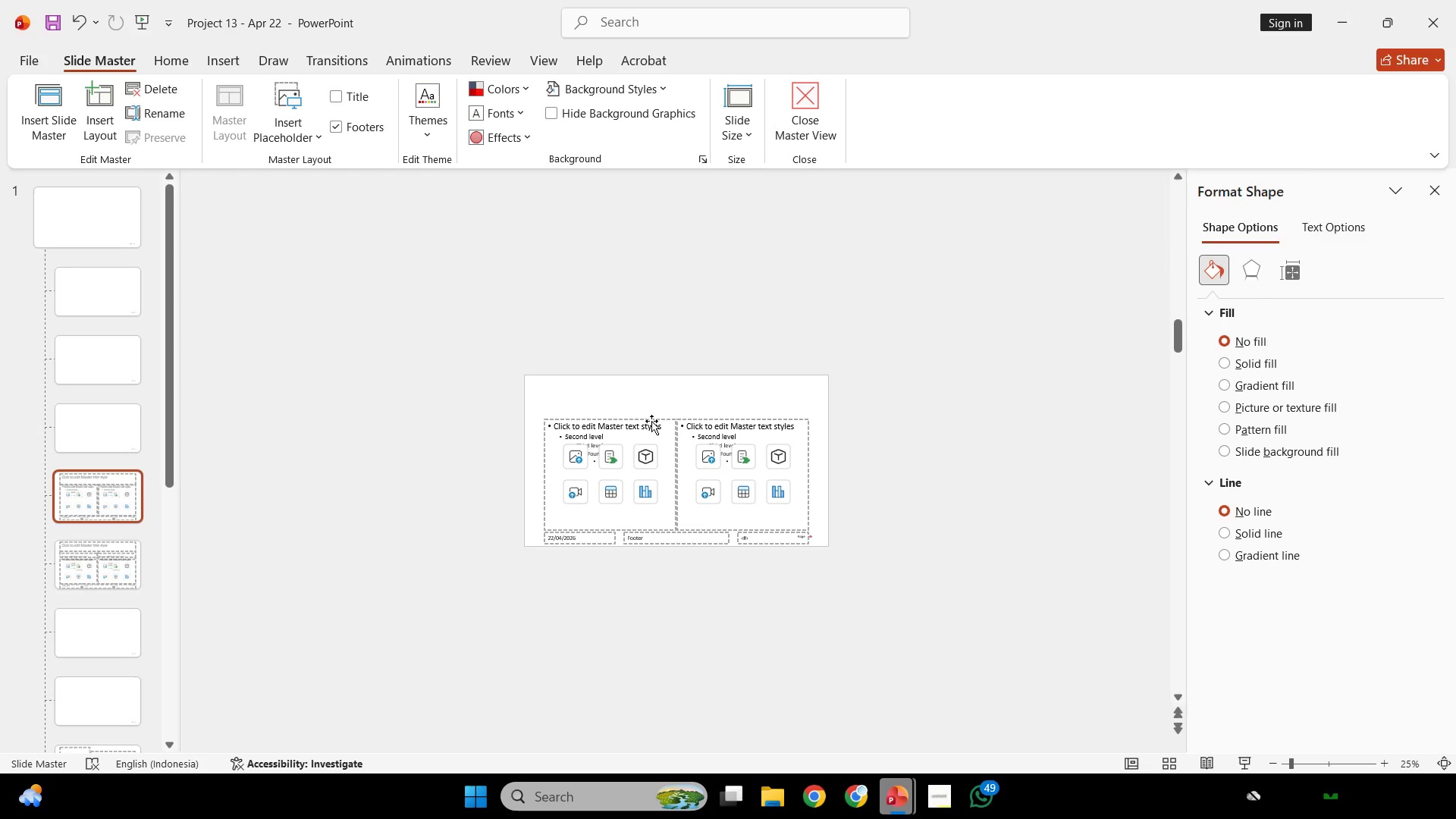 
left_click([651, 421])
 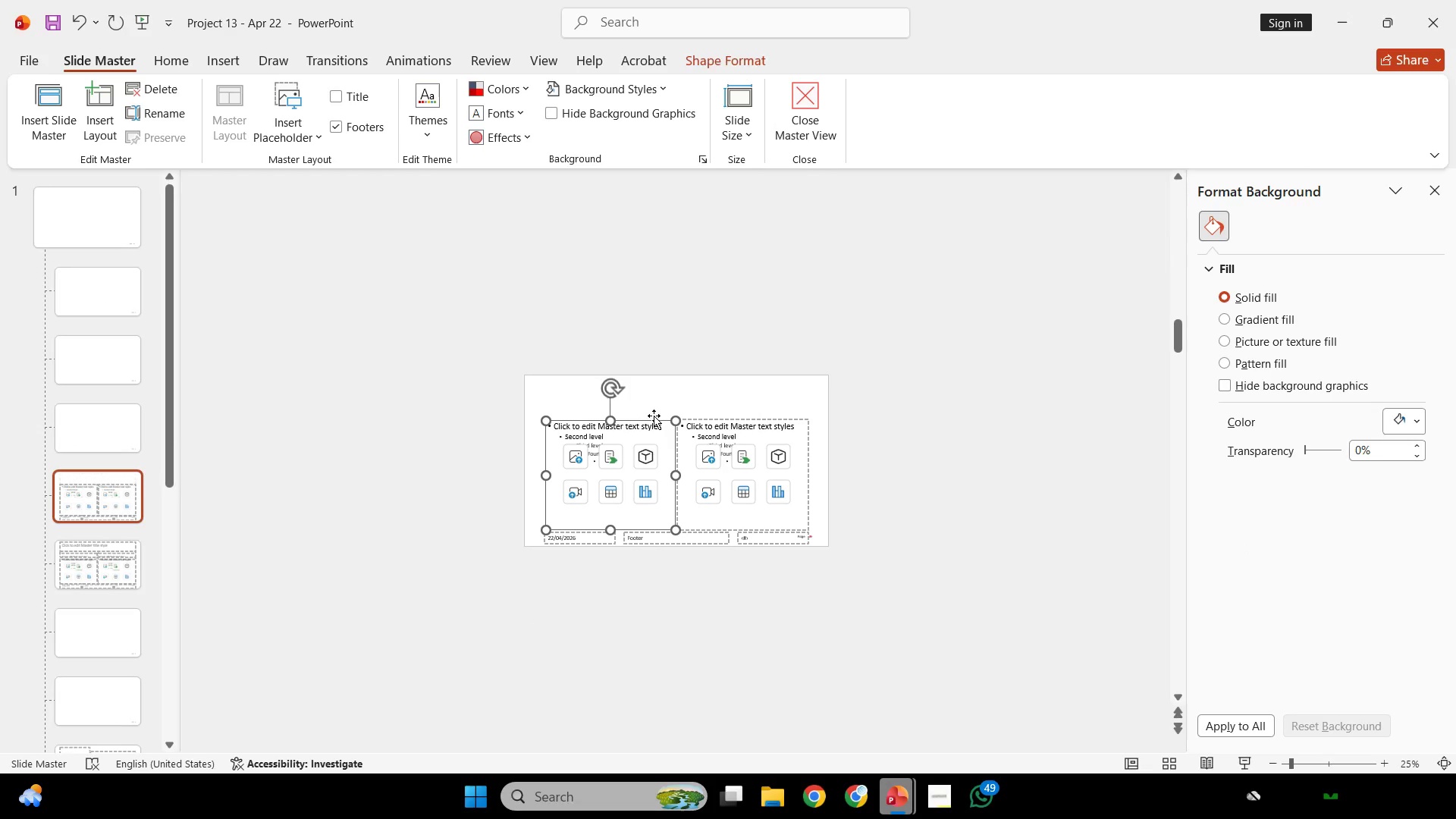 
key(Backspace)
 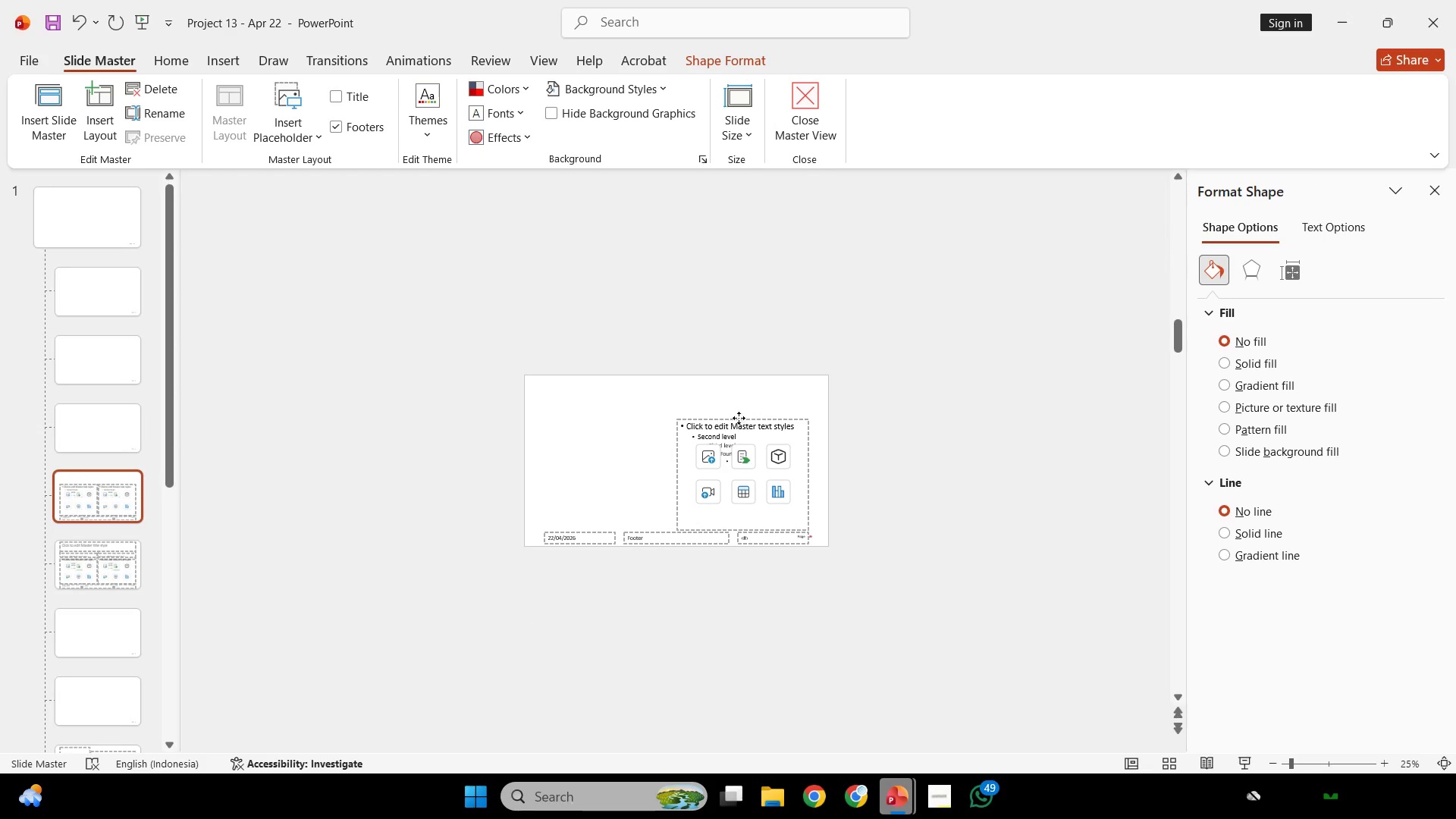 
left_click([739, 418])
 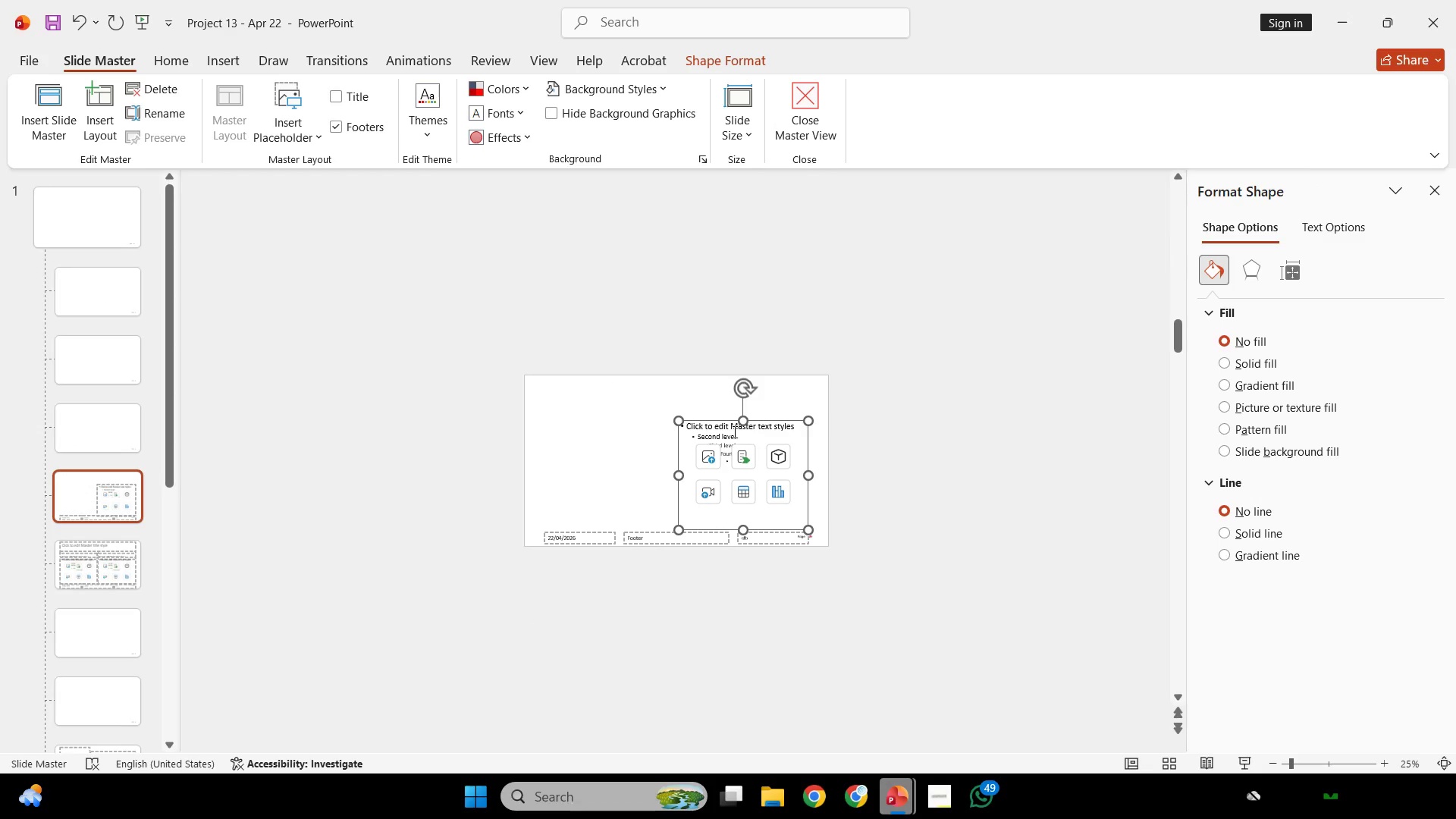 
key(Delete)
 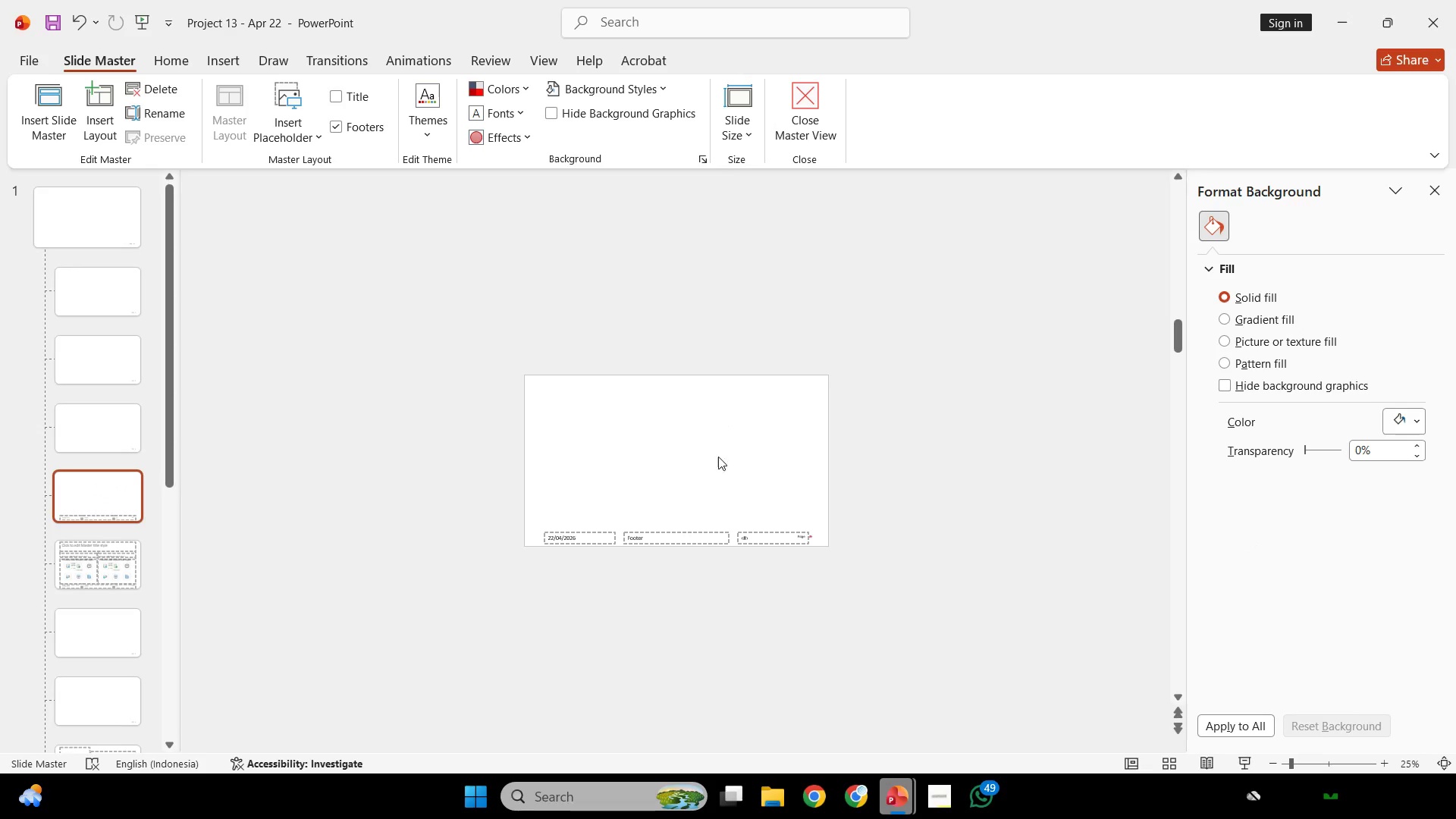 
left_click_drag(start_coordinate=[515, 513], to_coordinate=[1060, 605])
 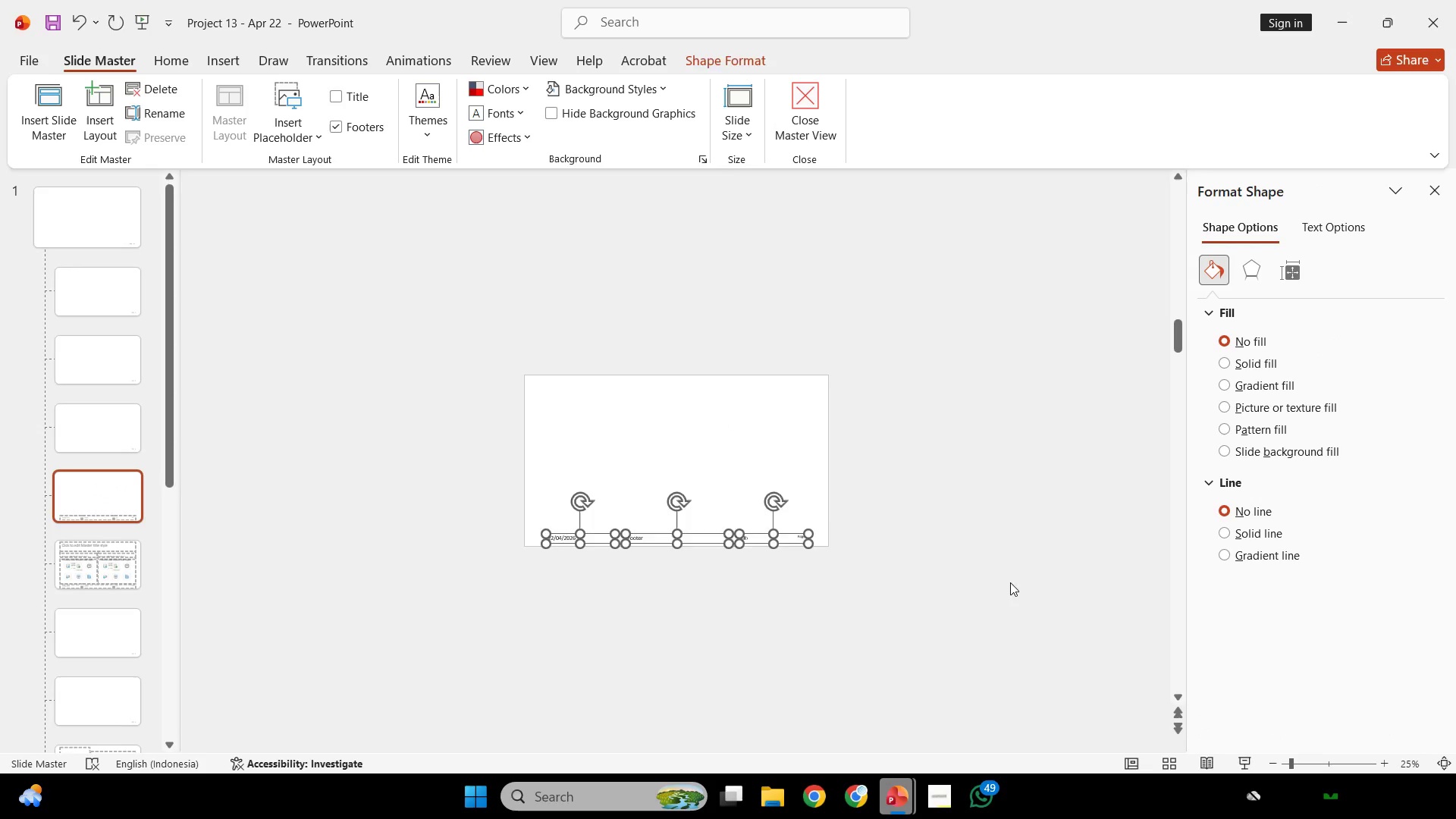 
key(Delete)
 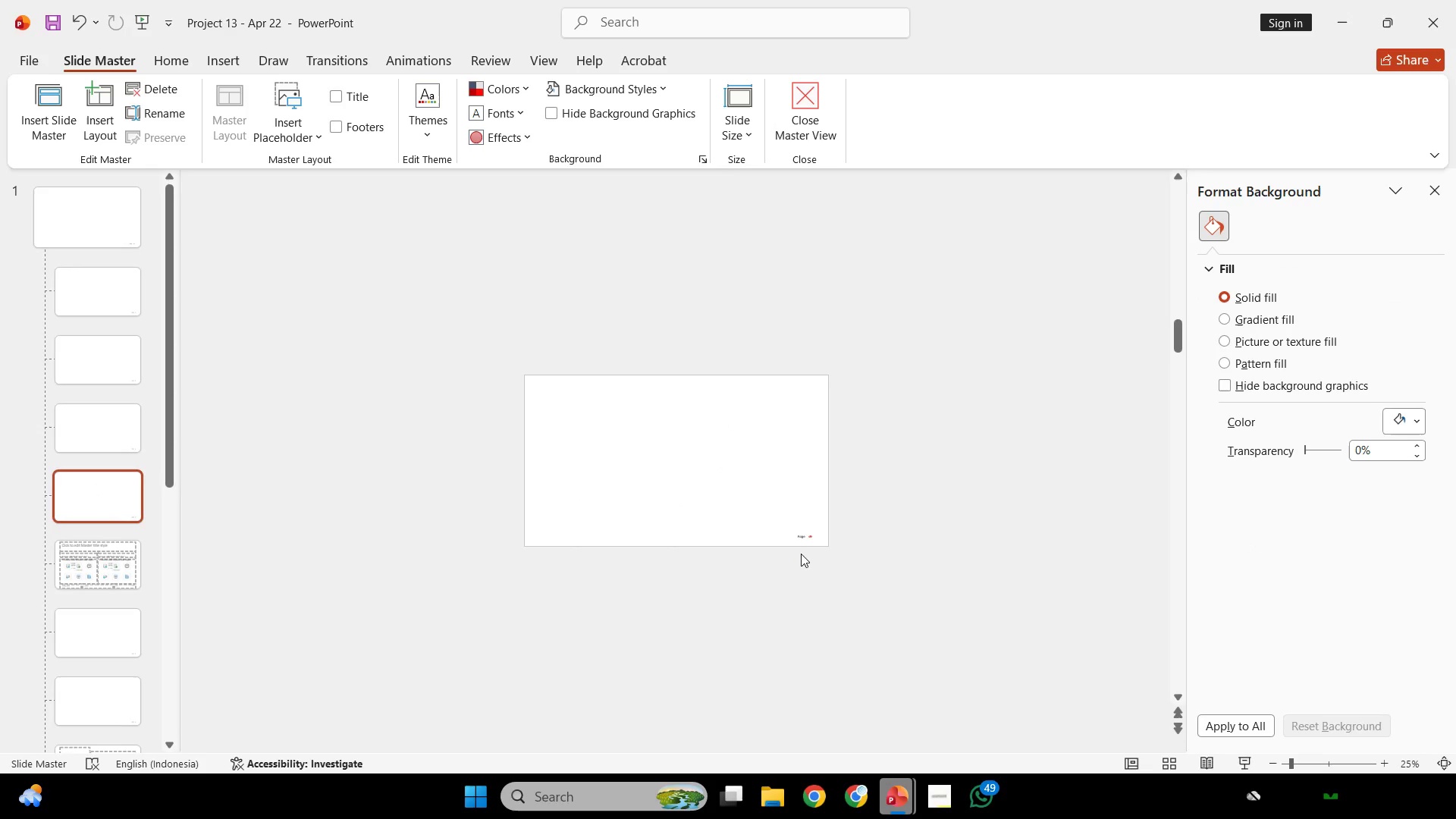 
scroll: coordinate [801, 554], scroll_direction: down, amount: 1.0
 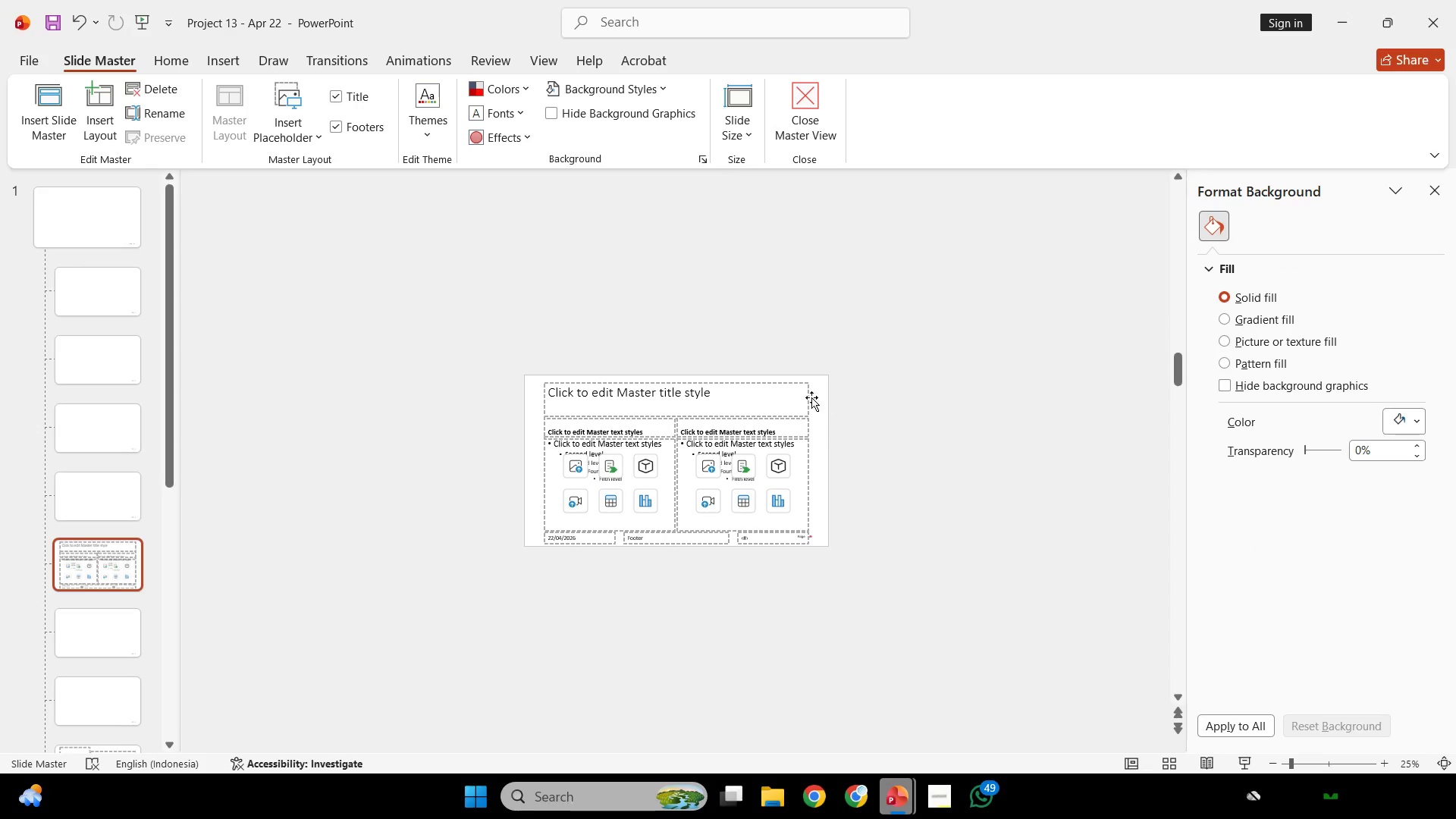 
left_click([801, 394])
 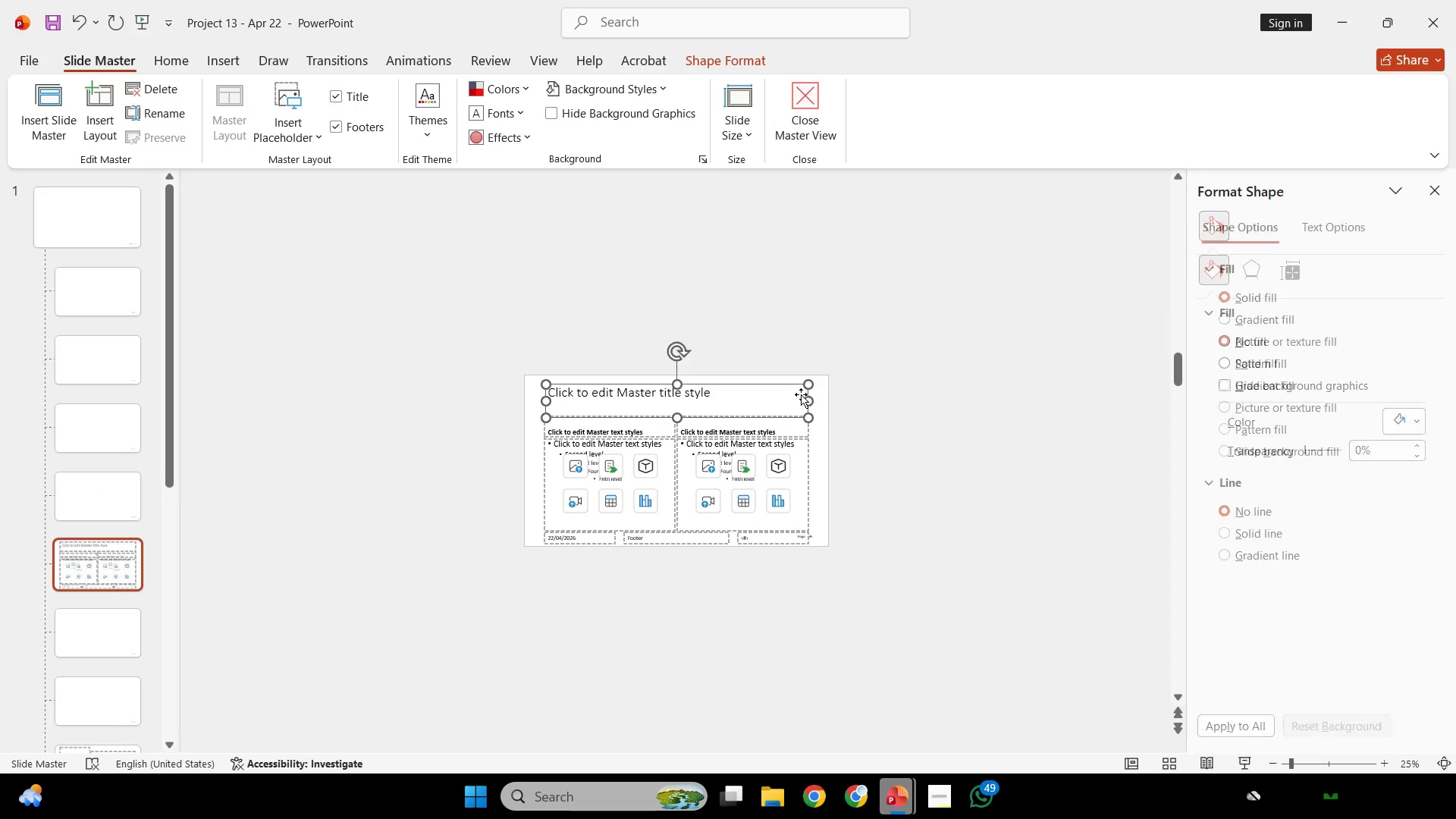 
key(Delete)
 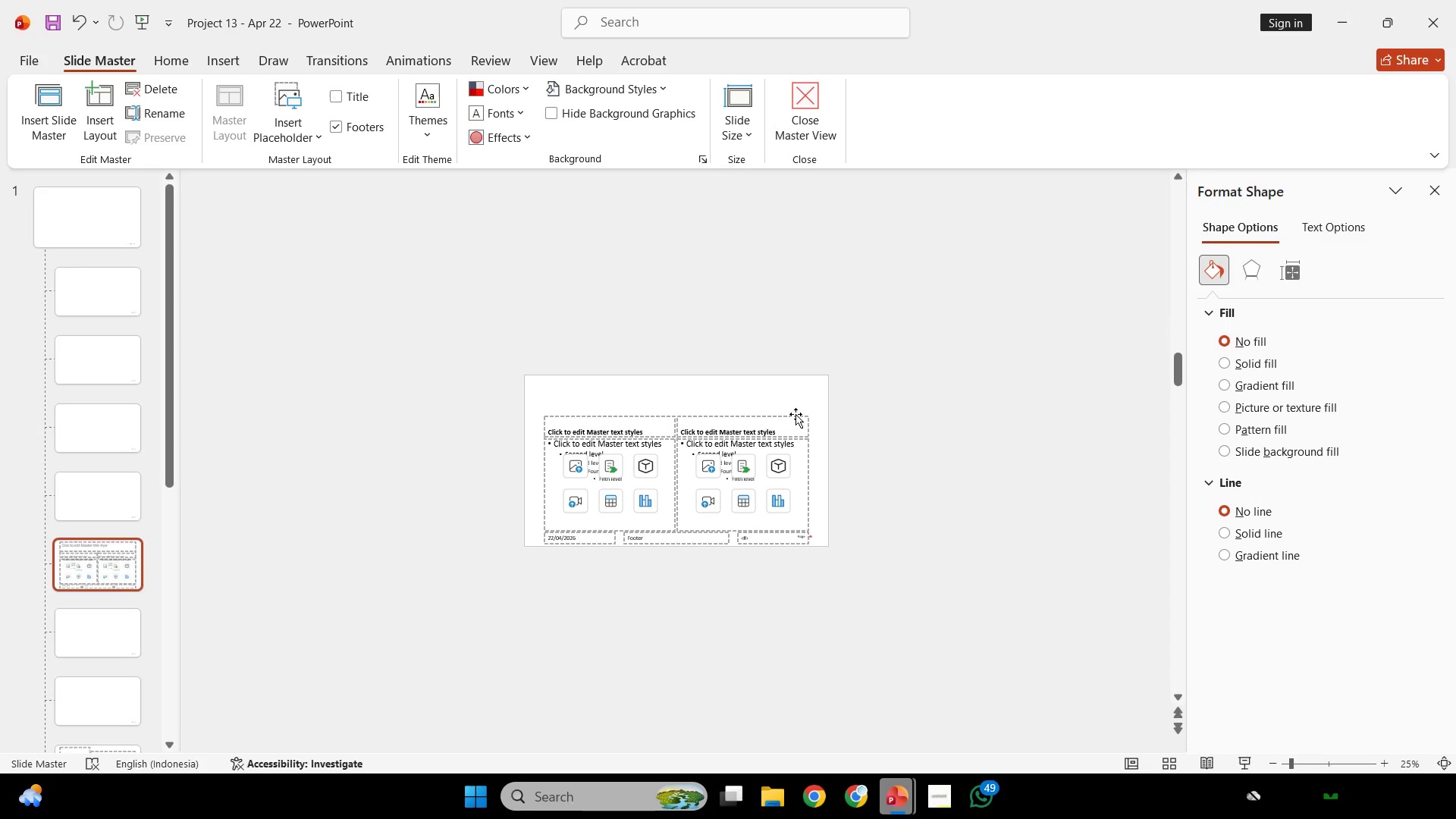 
left_click([795, 414])
 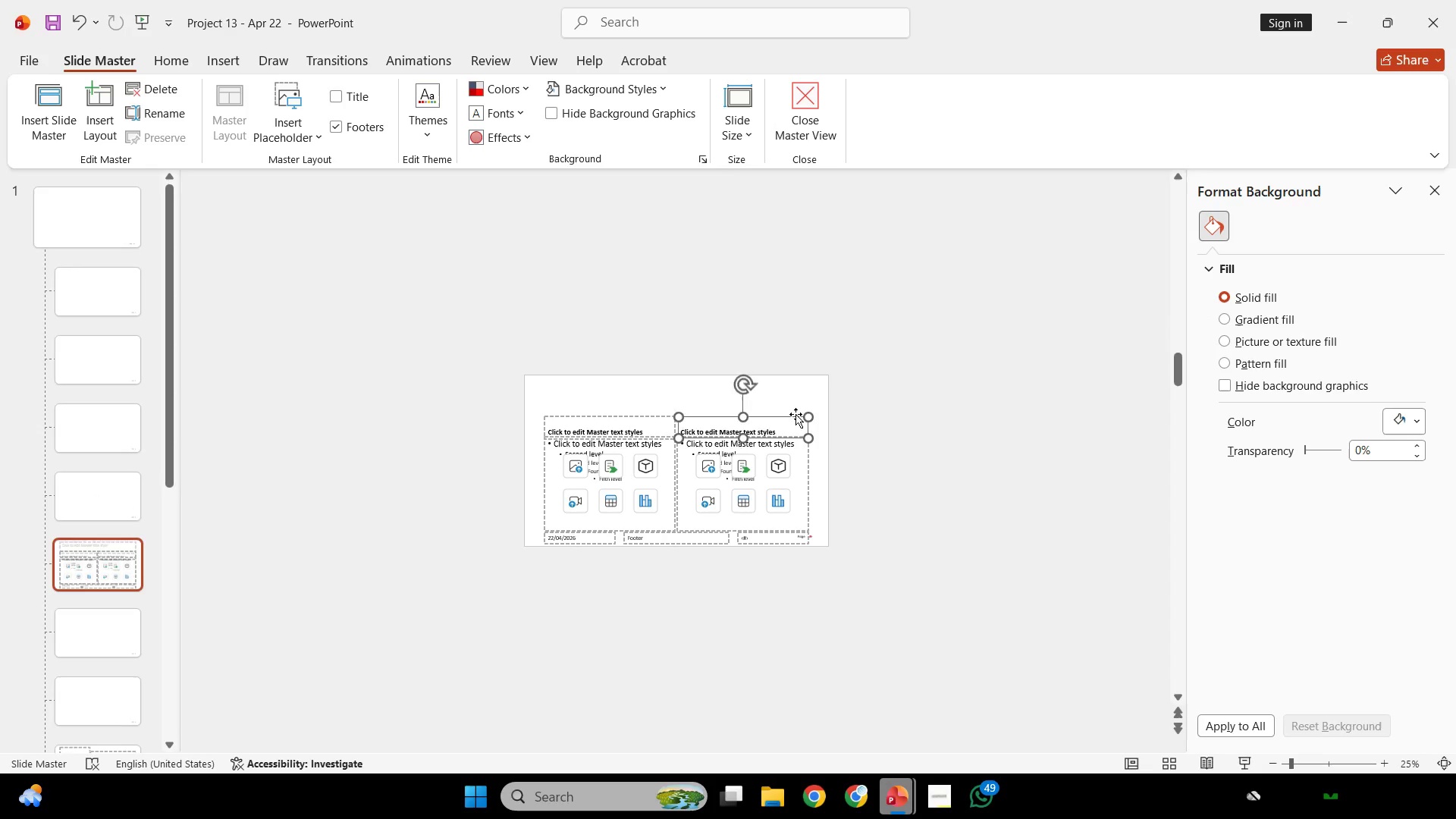 
key(Delete)
 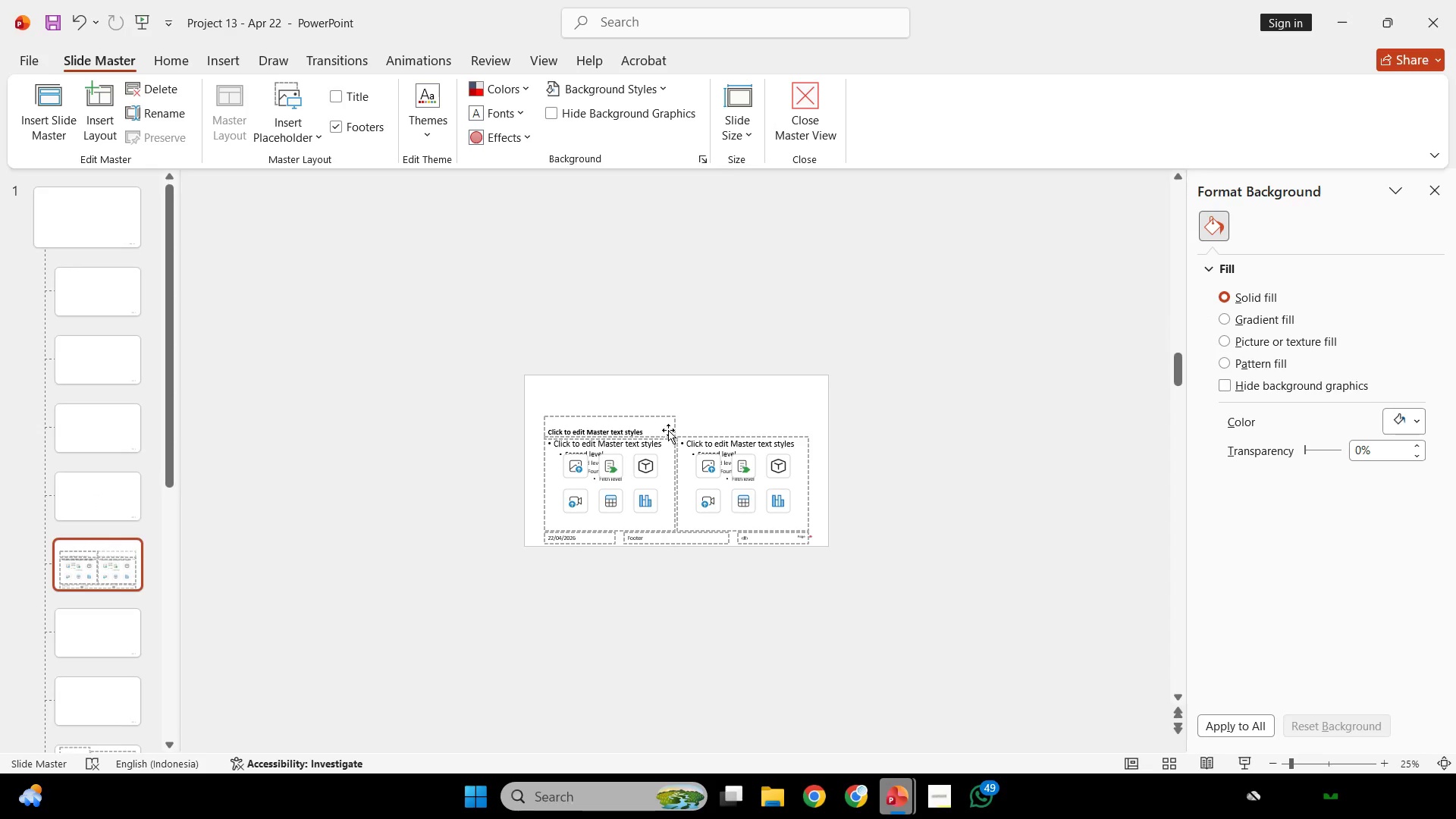 
left_click([669, 425])
 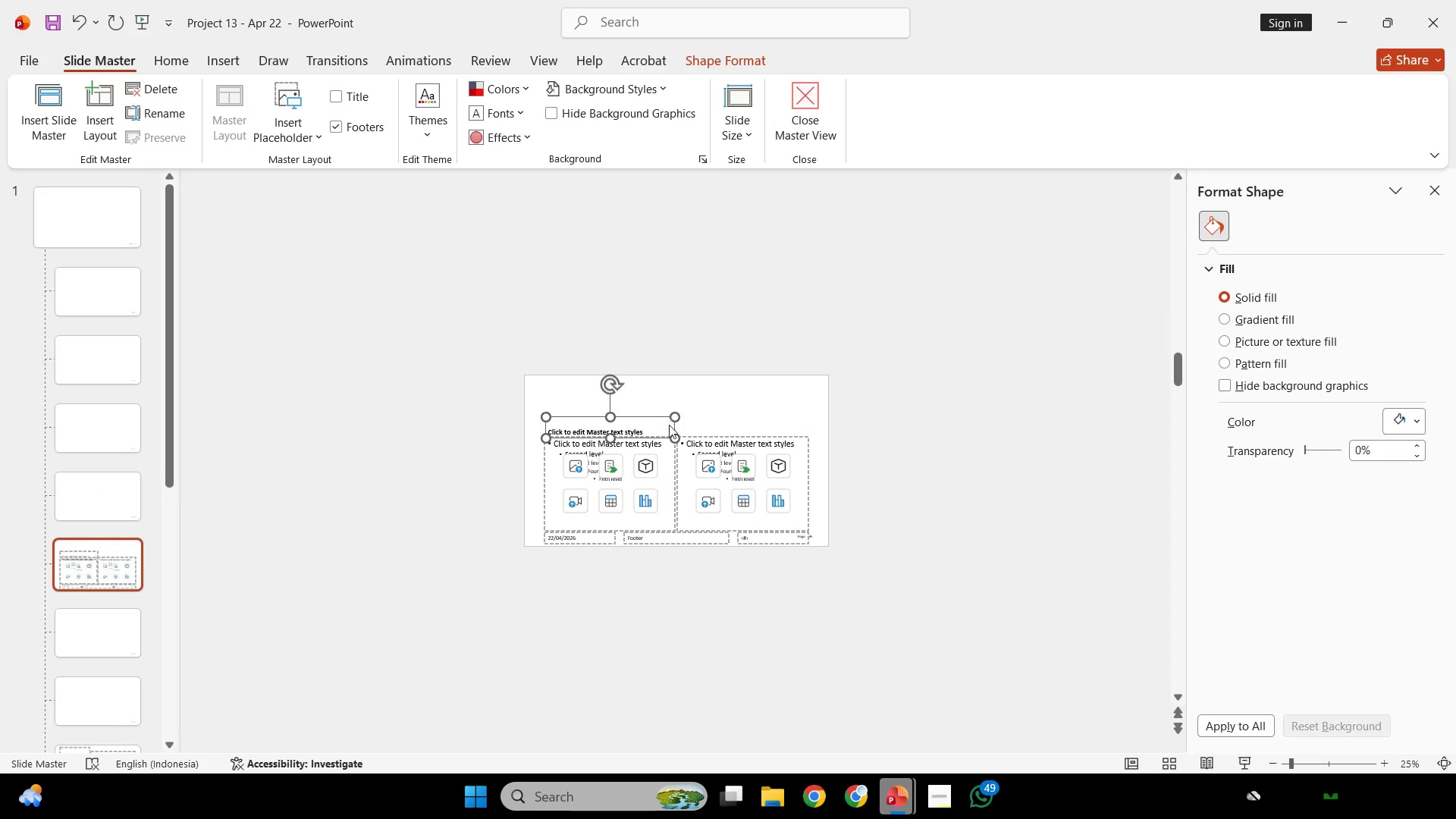 
key(Delete)
 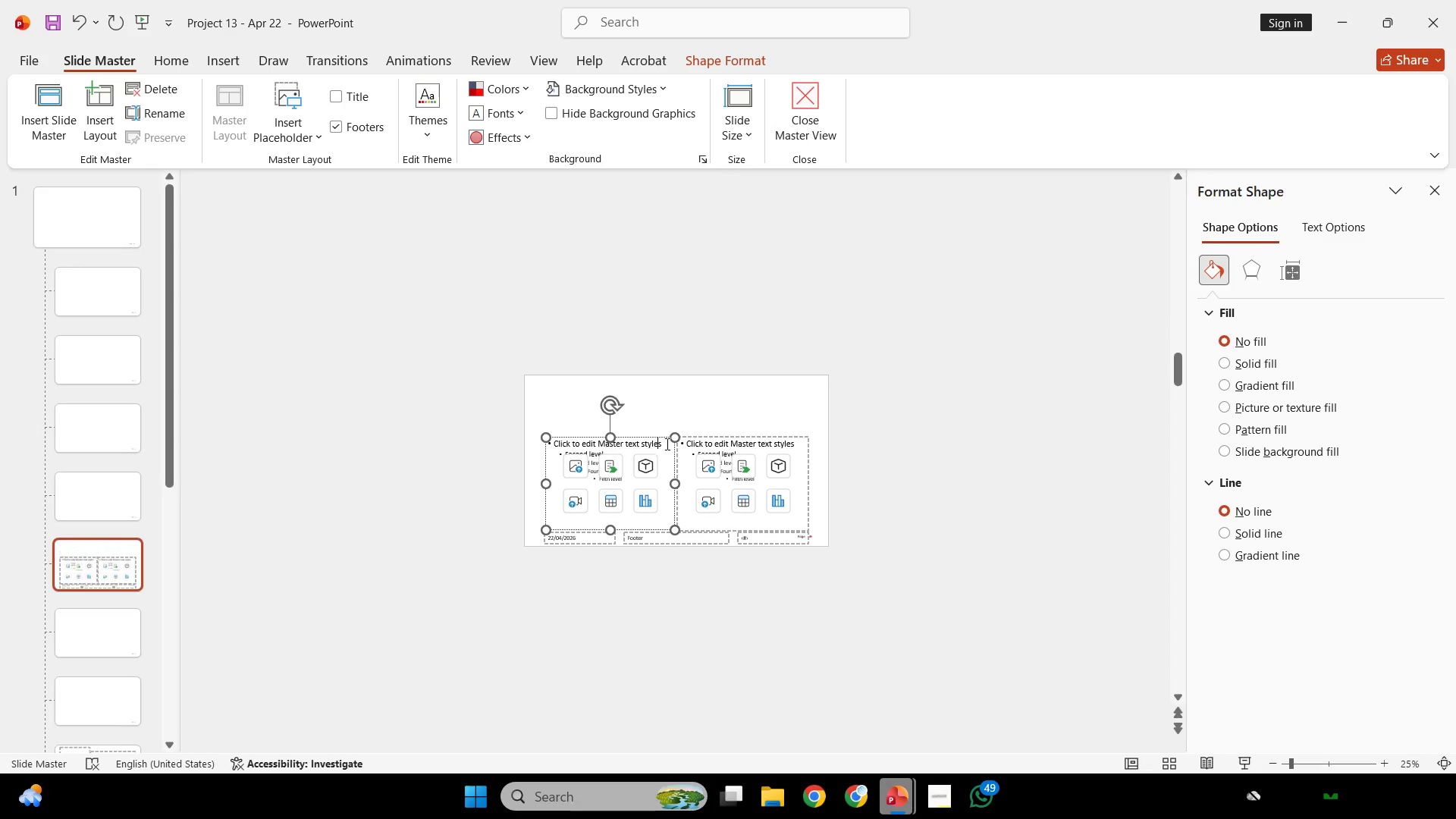 
key(Delete)
 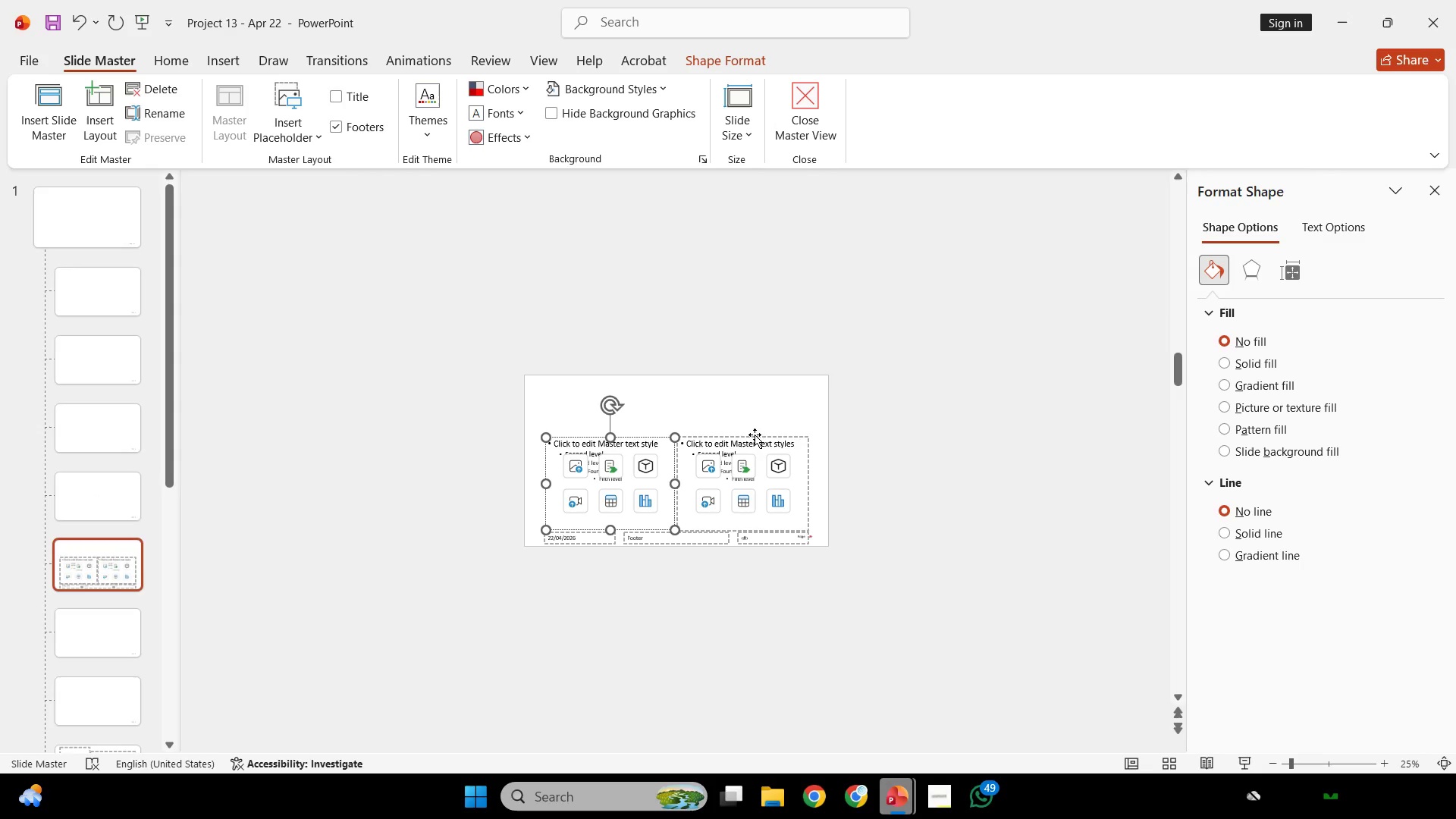 
left_click([758, 457])
 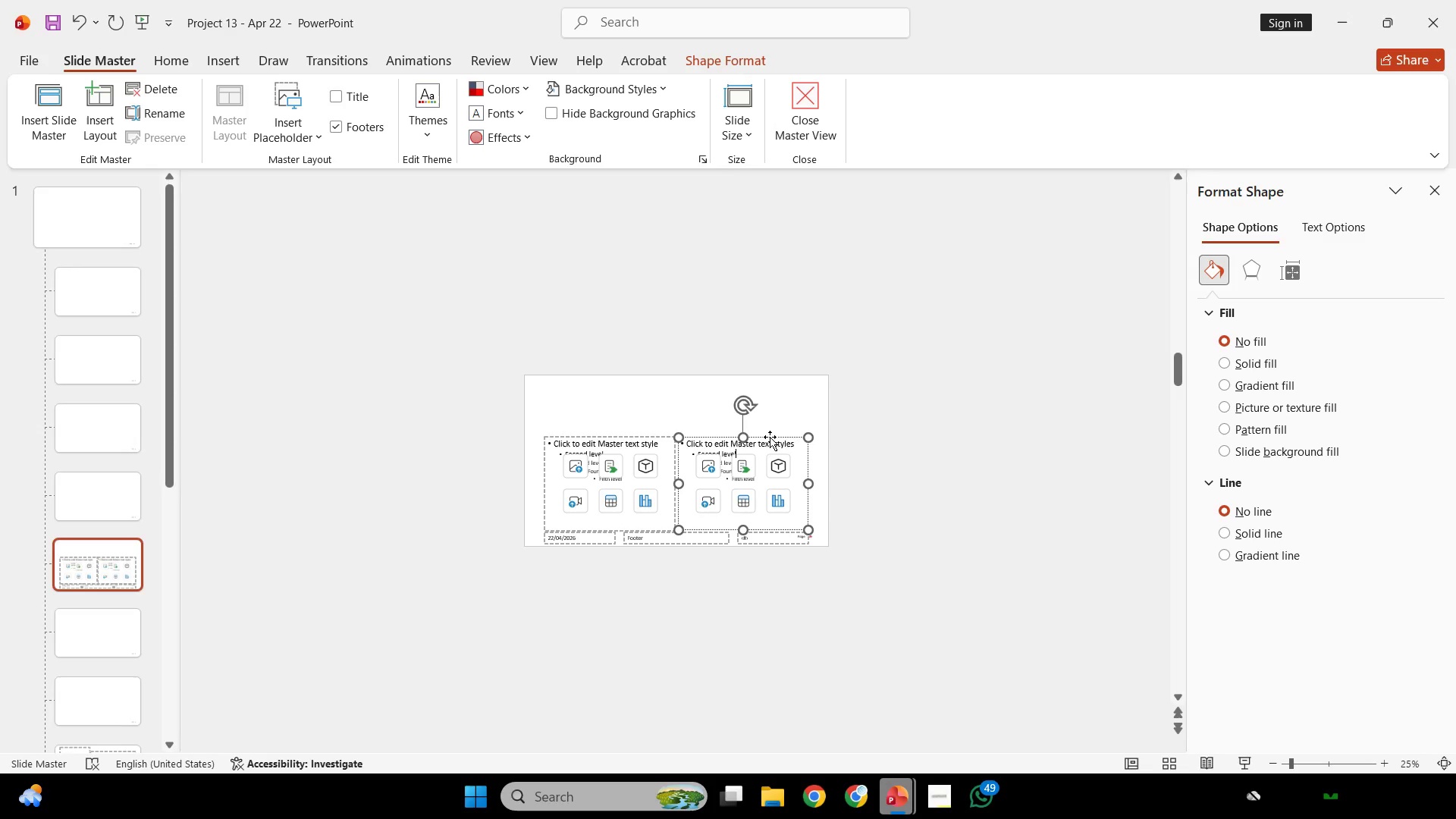 
left_click([770, 437])
 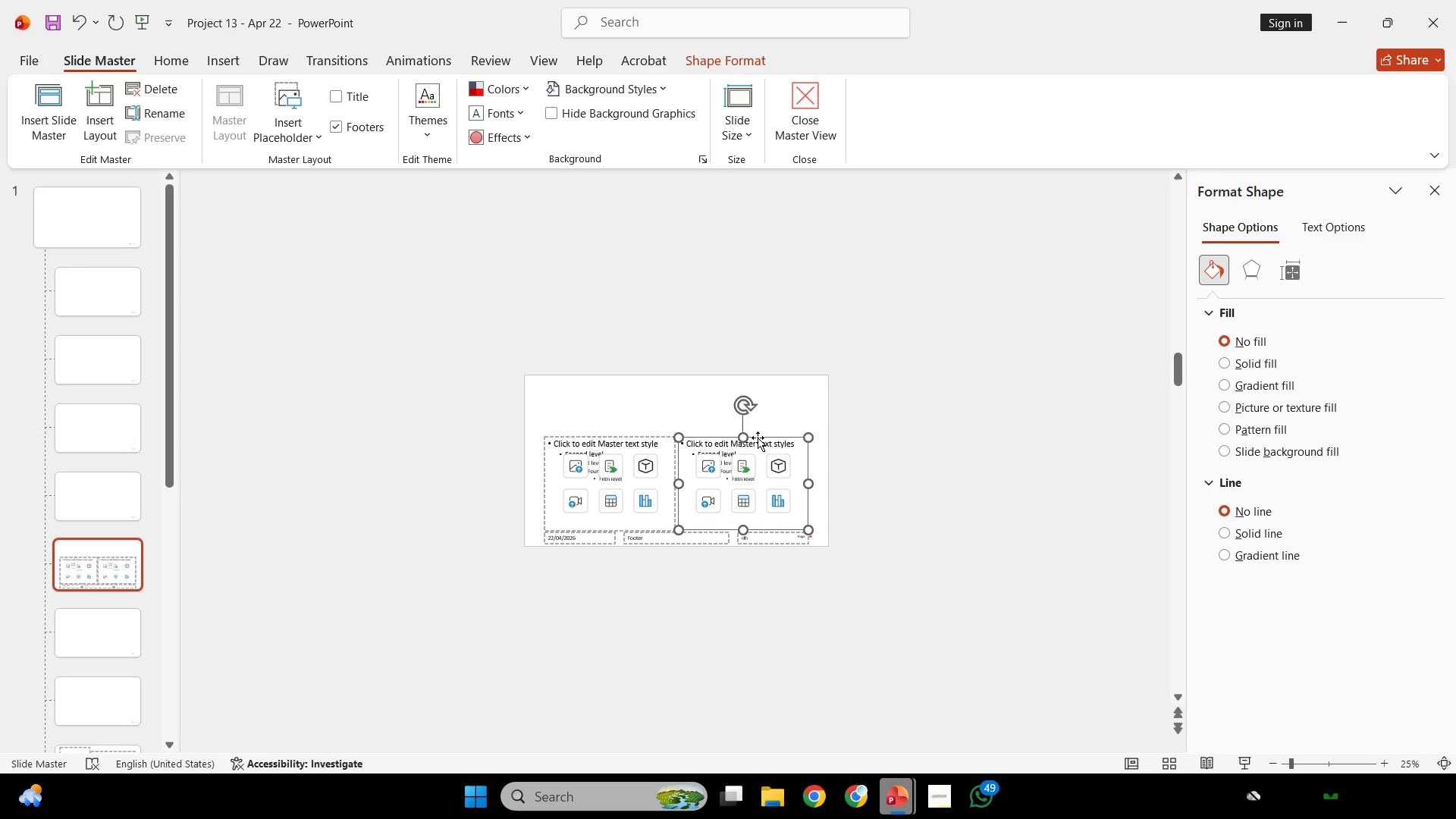 
key(Delete)
 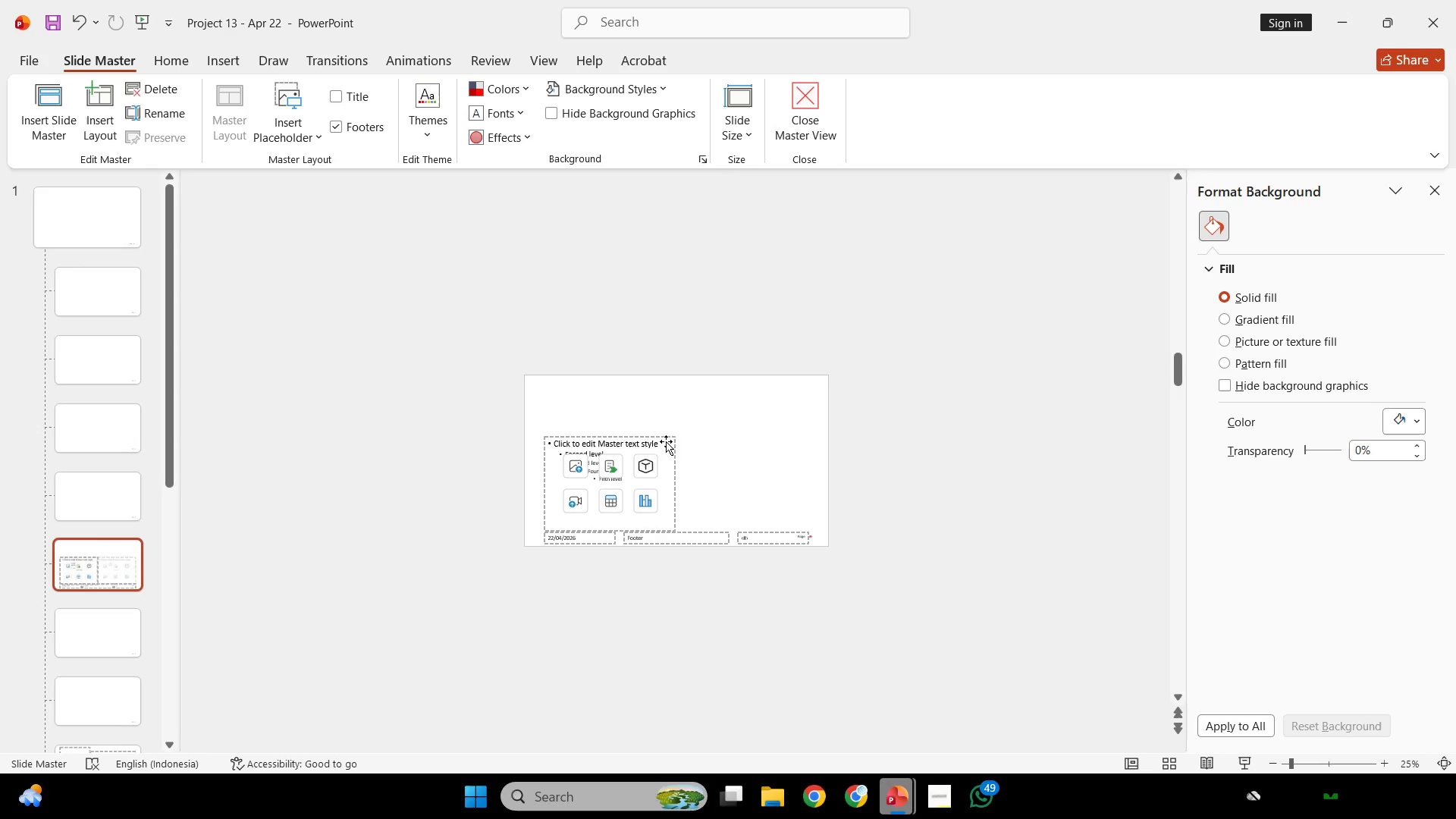 
left_click([666, 441])
 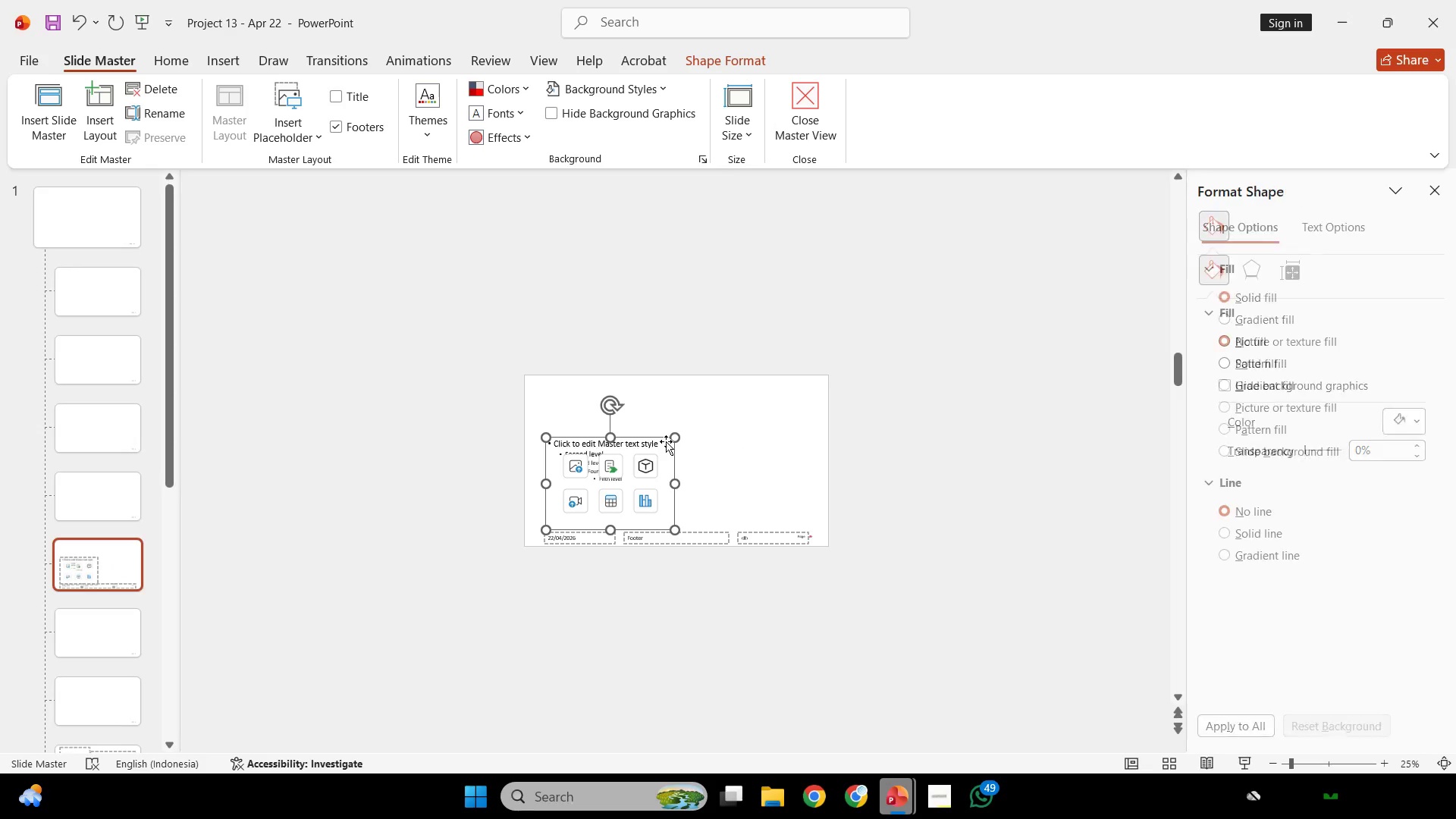 
key(Delete)
 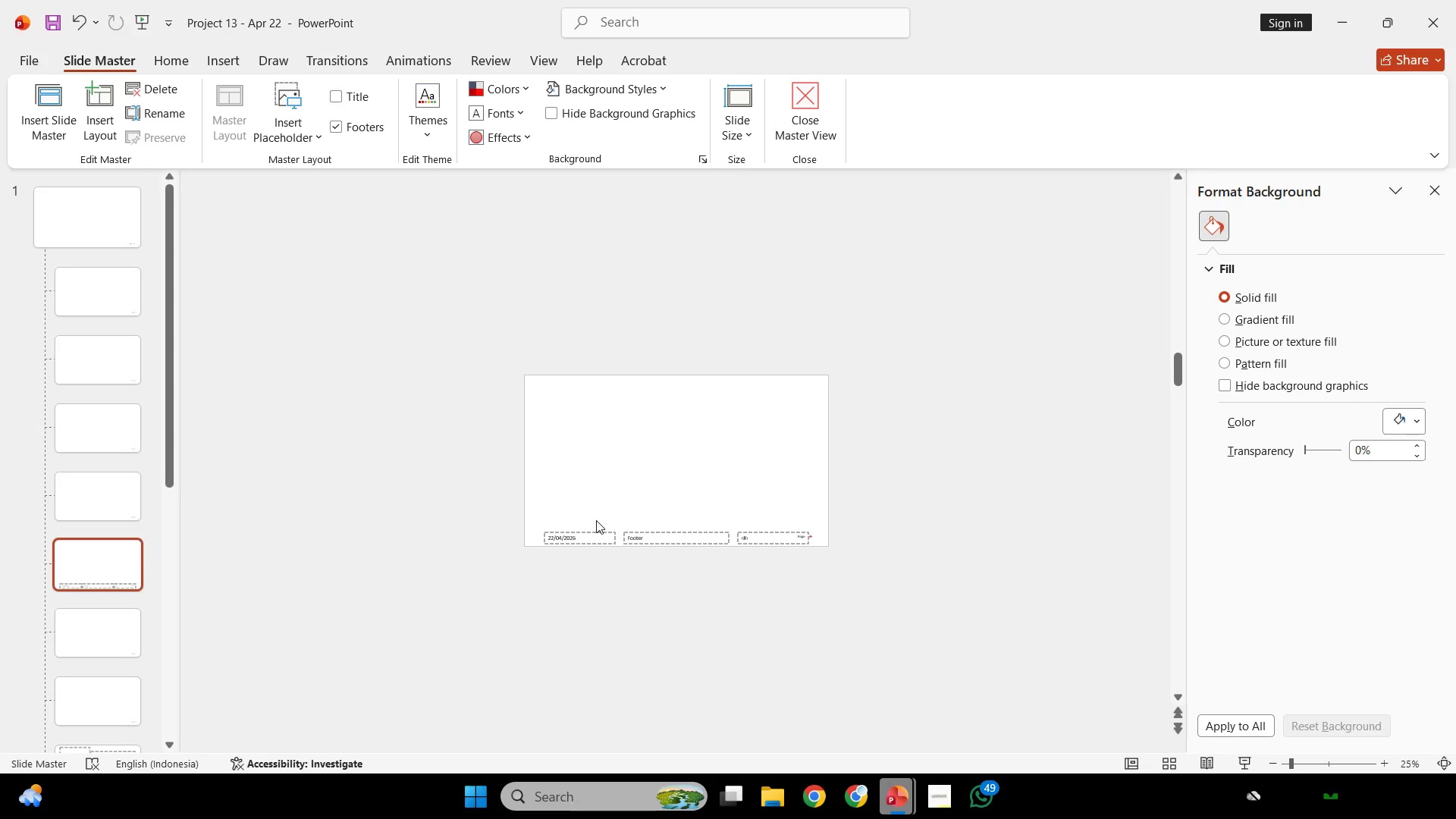 
double_click([596, 527])
 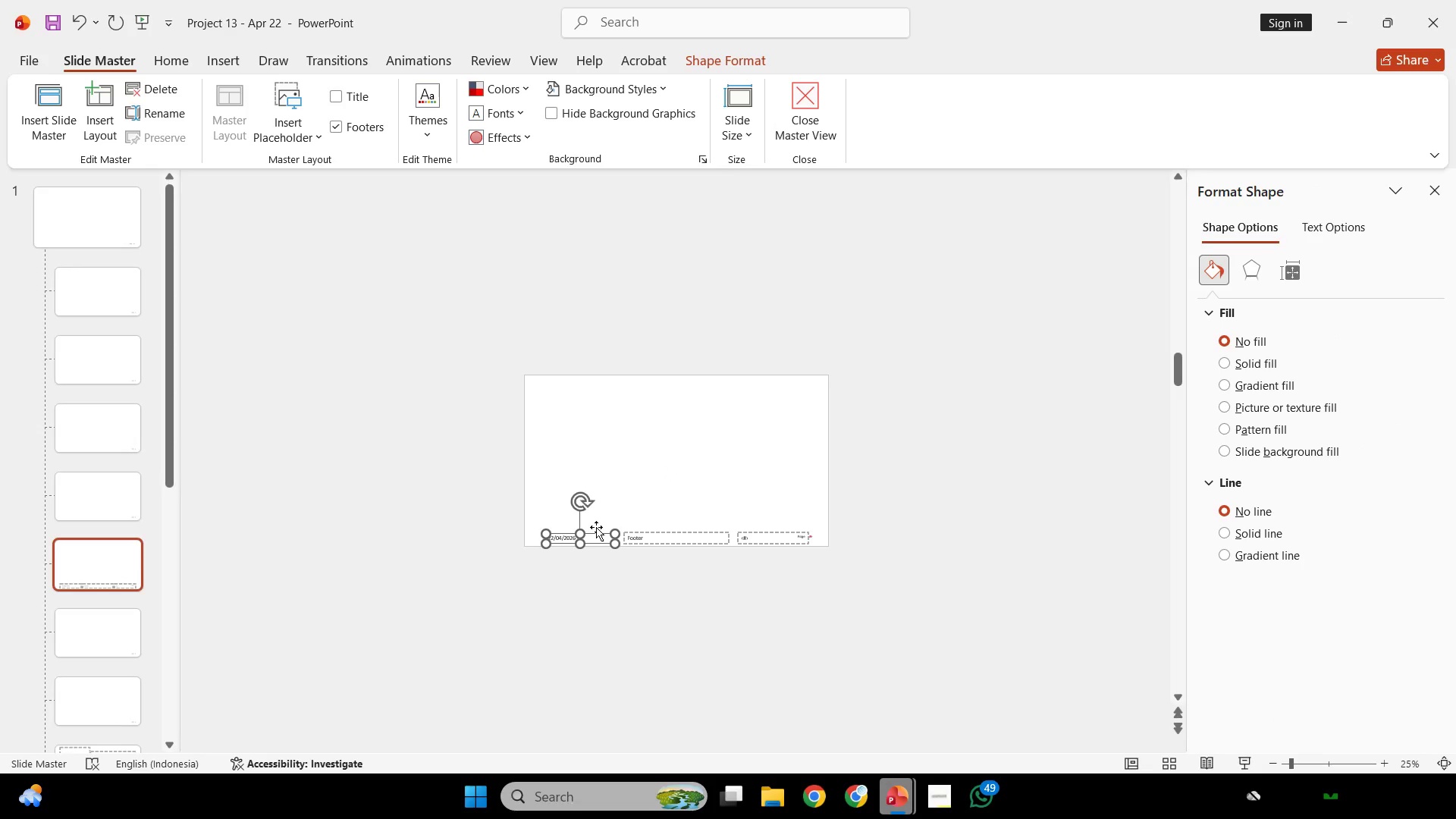 
key(Delete)
 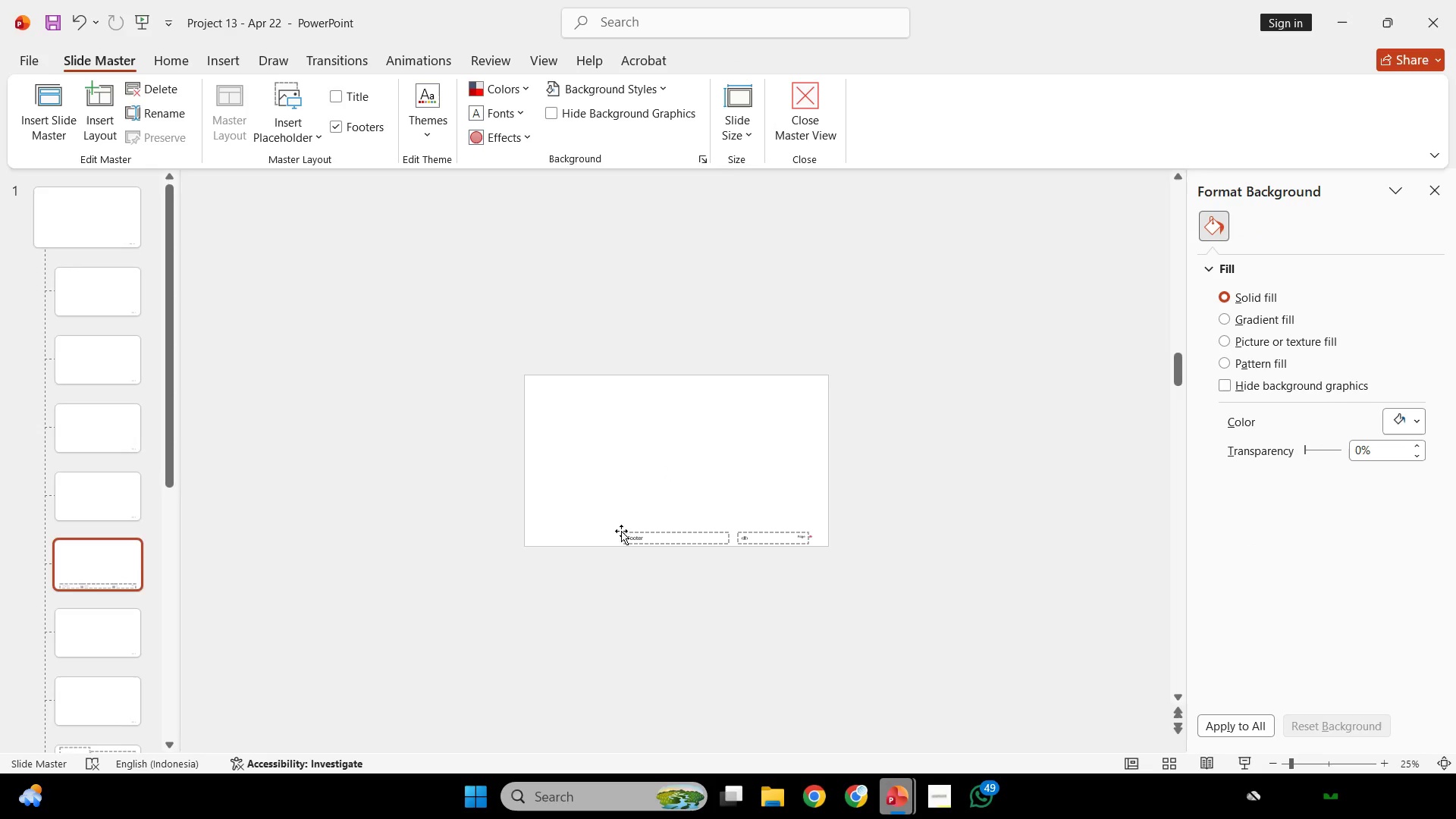 
left_click([621, 531])
 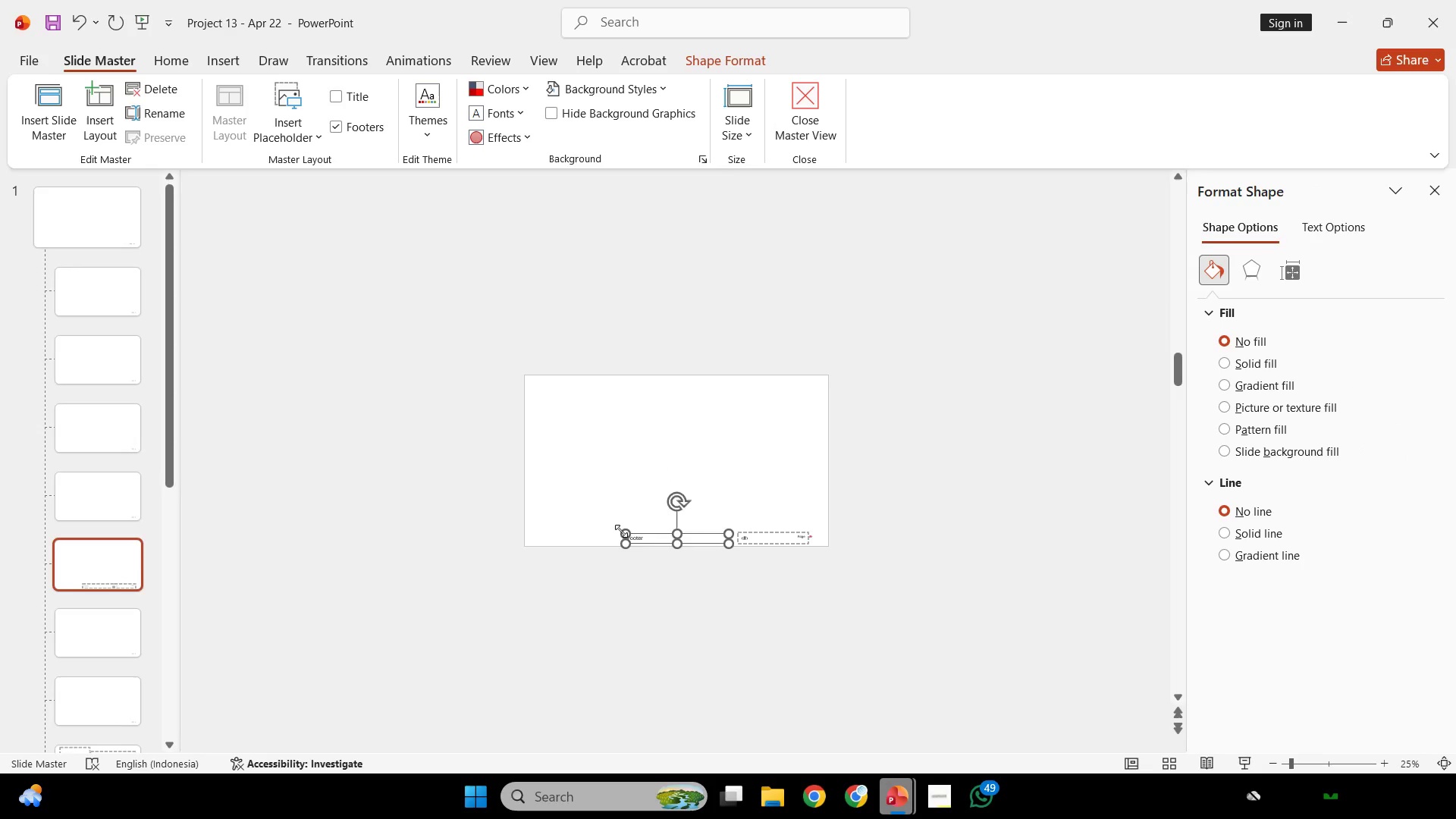 
key(Delete)
 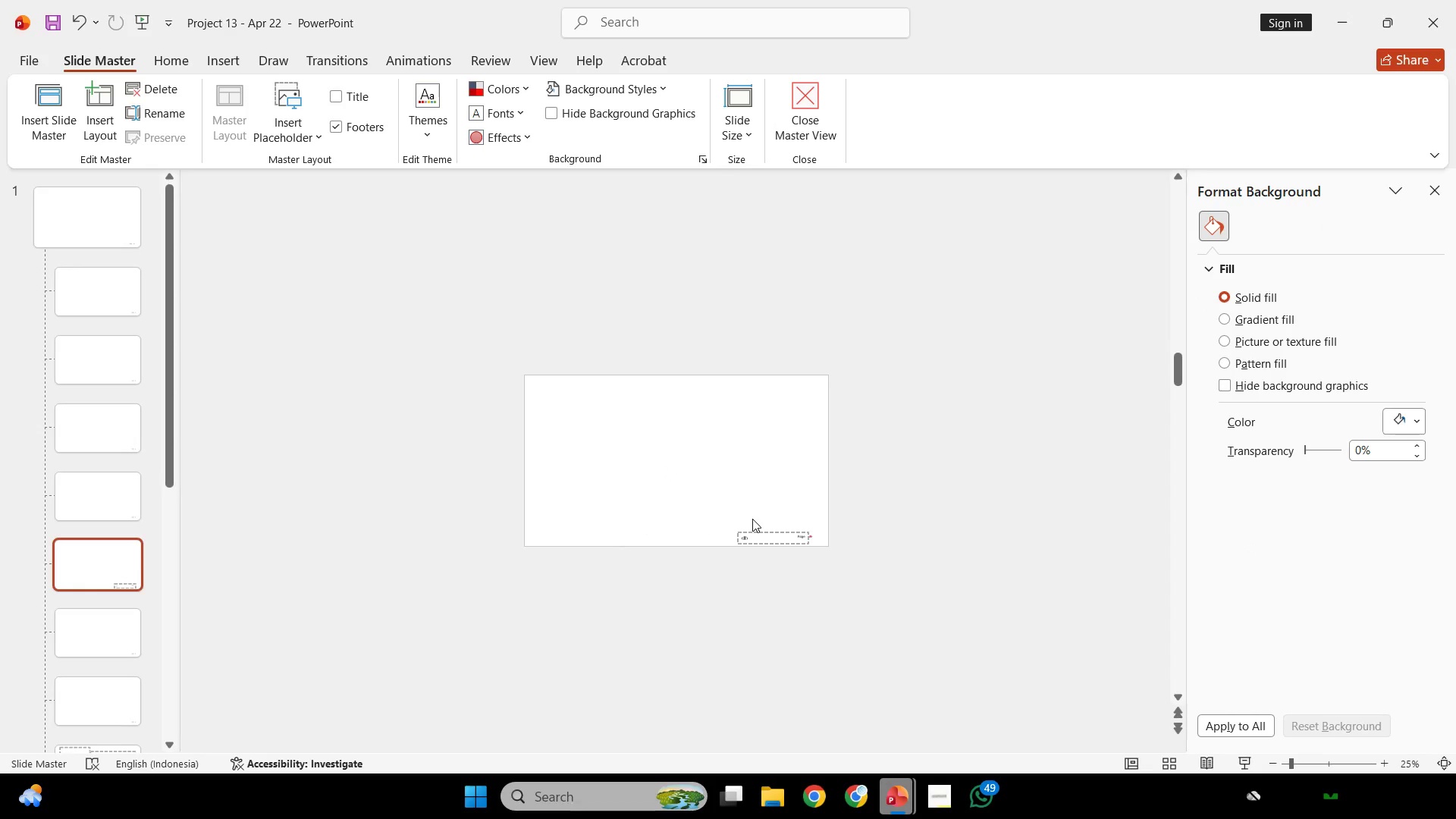 
key(Delete)
 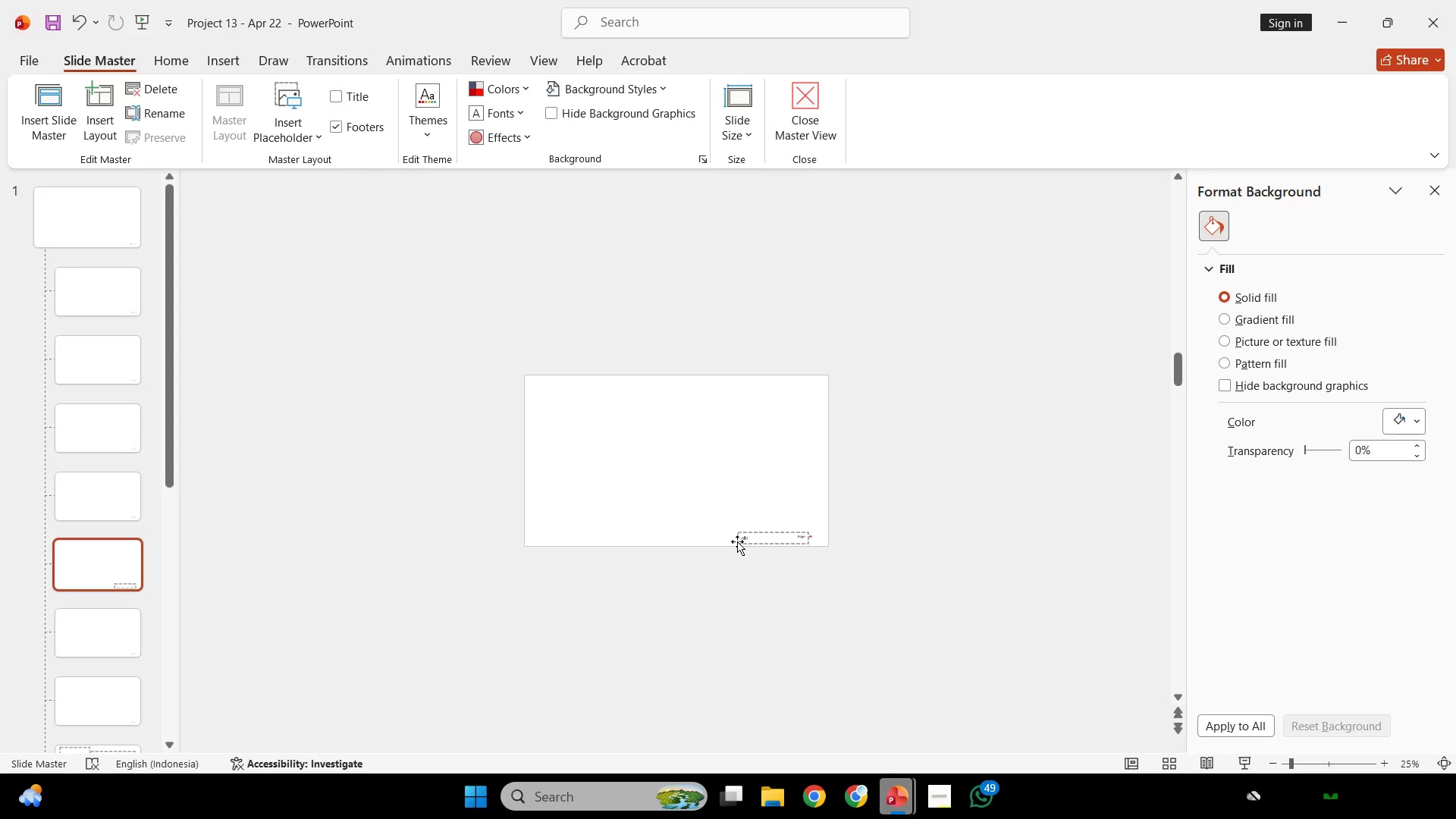 
wait(11.36)
 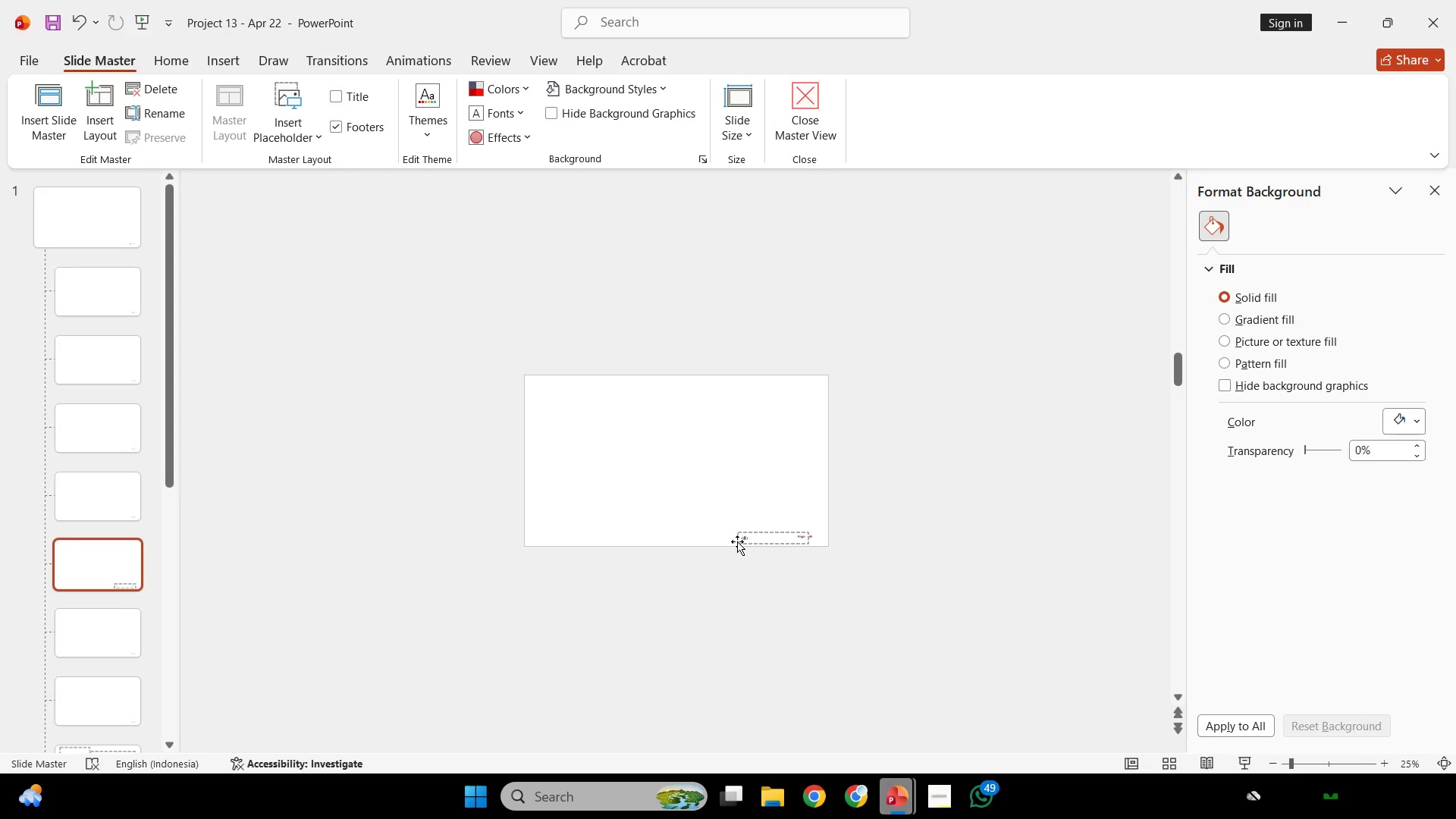 
left_click_drag(start_coordinate=[746, 528], to_coordinate=[577, 389])
 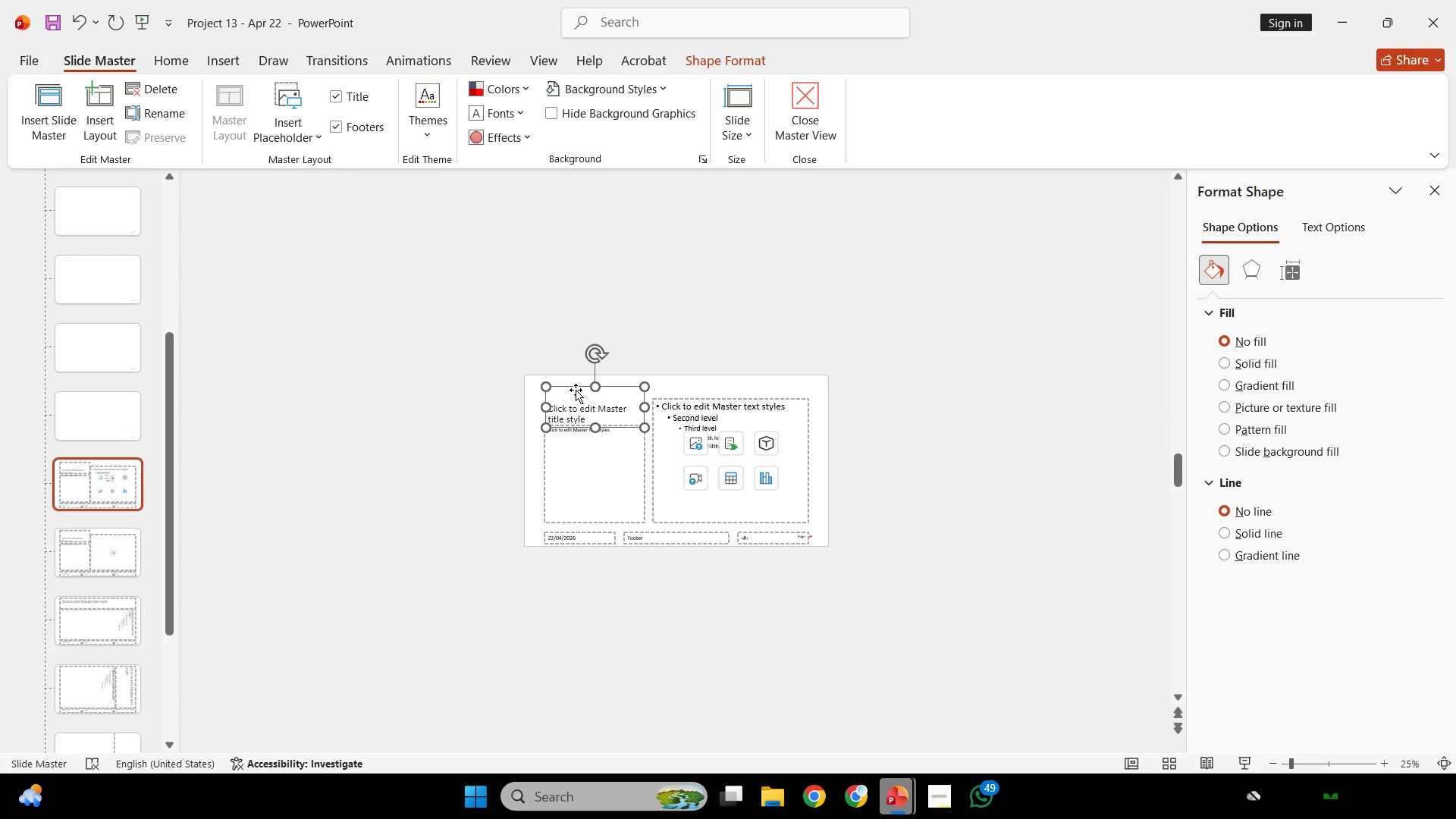 
key(Backspace)
 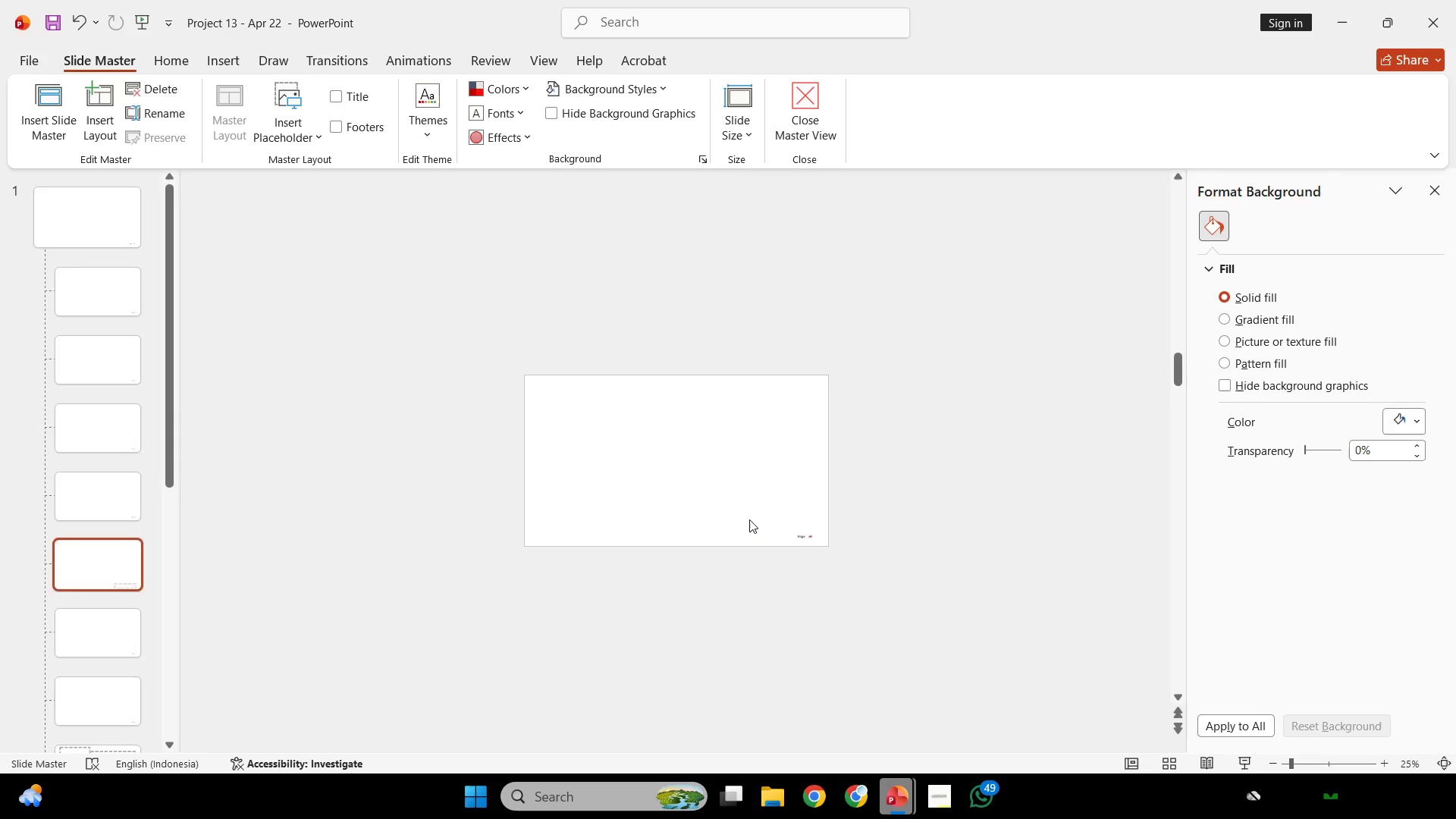 
scroll: coordinate [749, 519], scroll_direction: down, amount: 1.0
 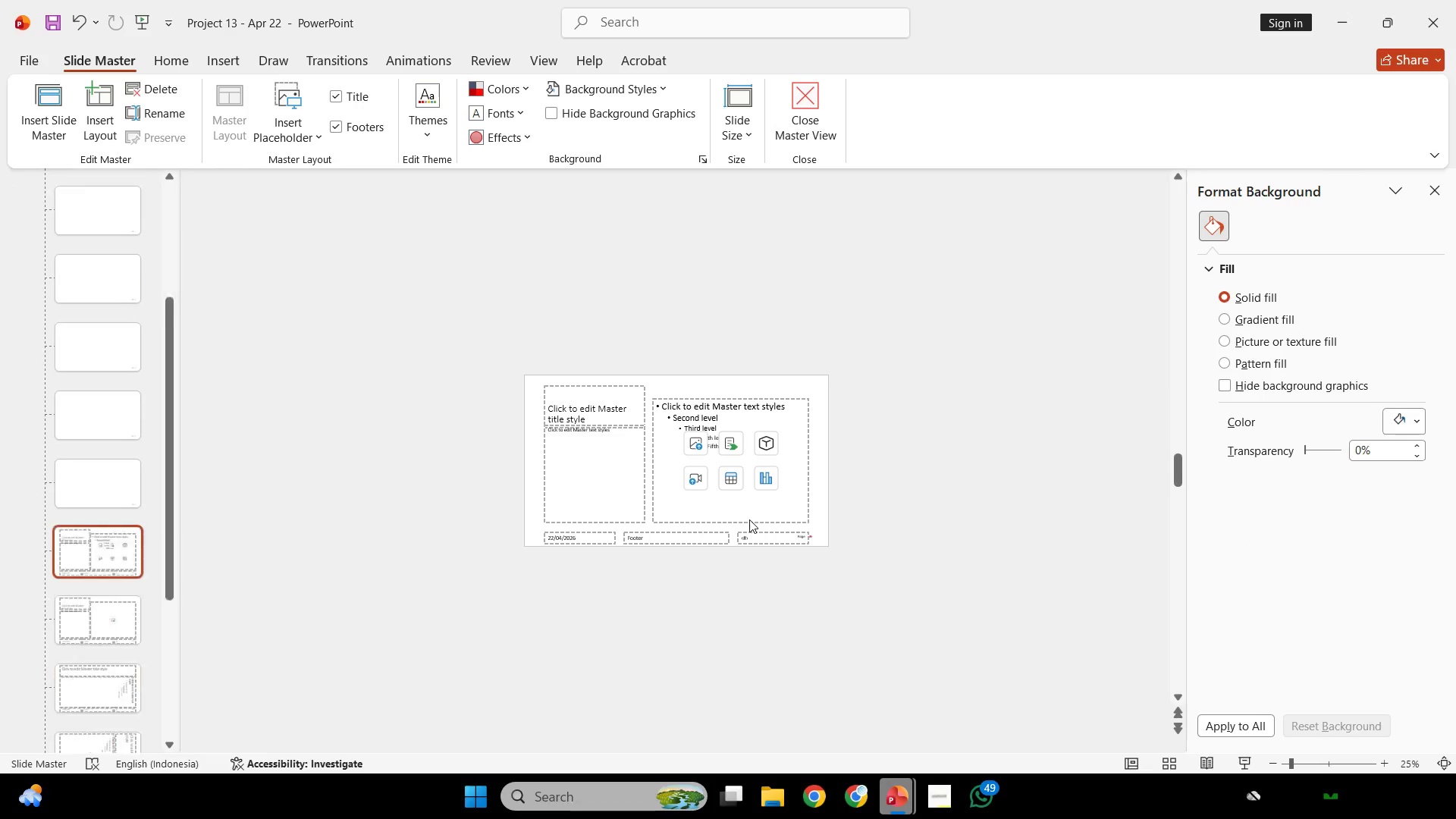 
scroll: coordinate [749, 512], scroll_direction: up, amount: 1.0
 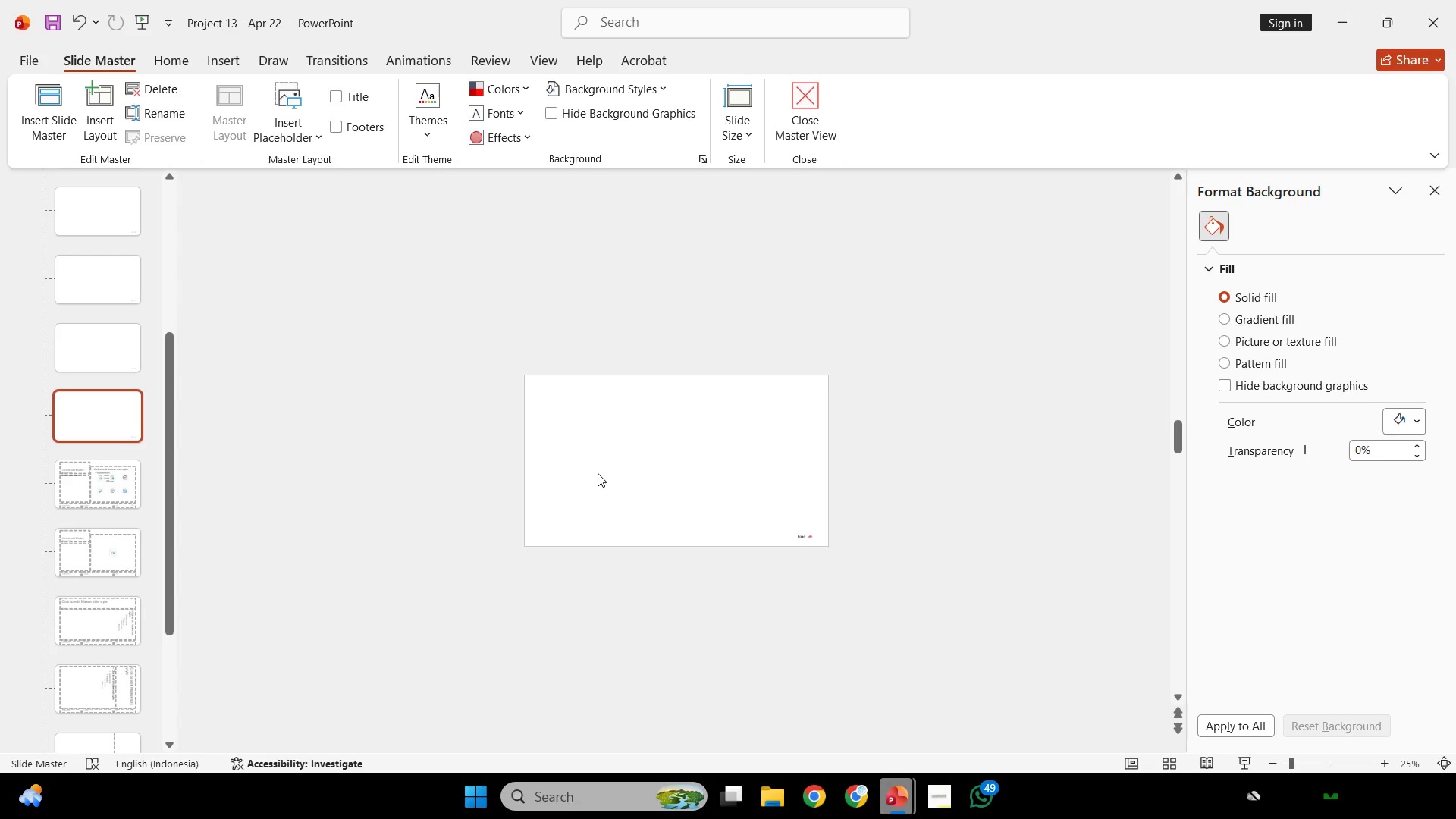 
scroll: coordinate [596, 475], scroll_direction: down, amount: 1.0
 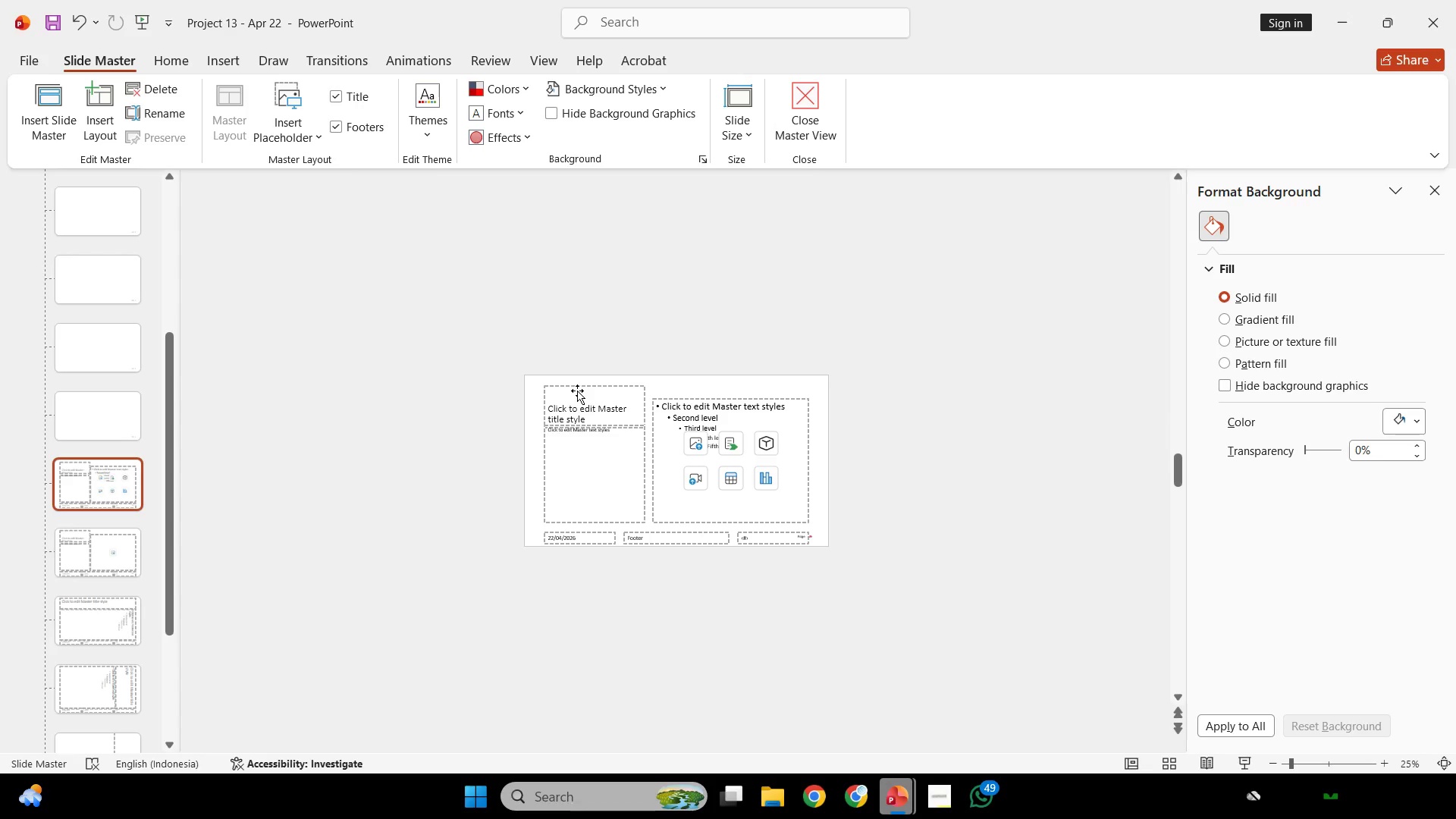 
left_click([577, 389])
 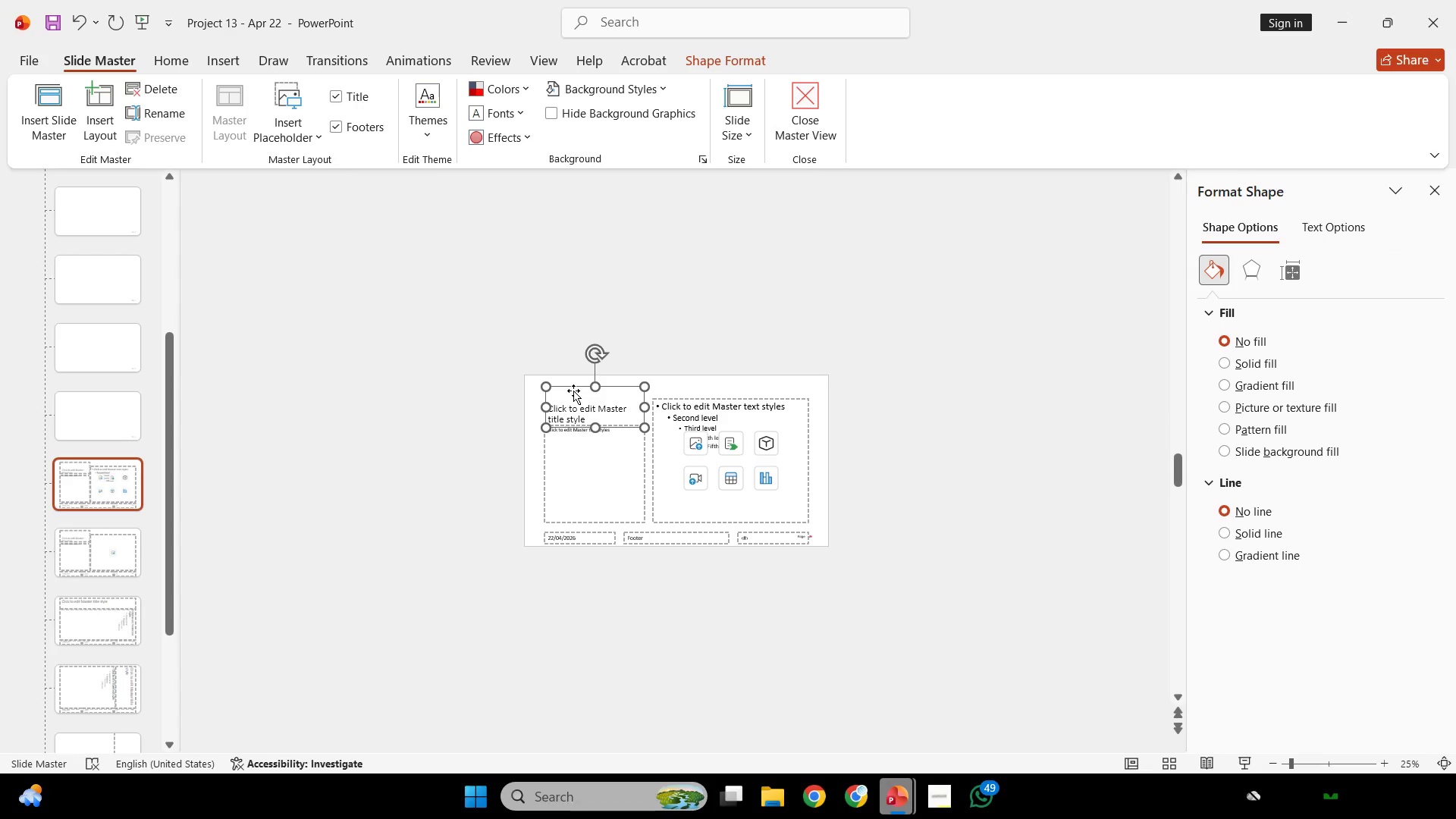 
hold_key(key=Delete, duration=1.22)
 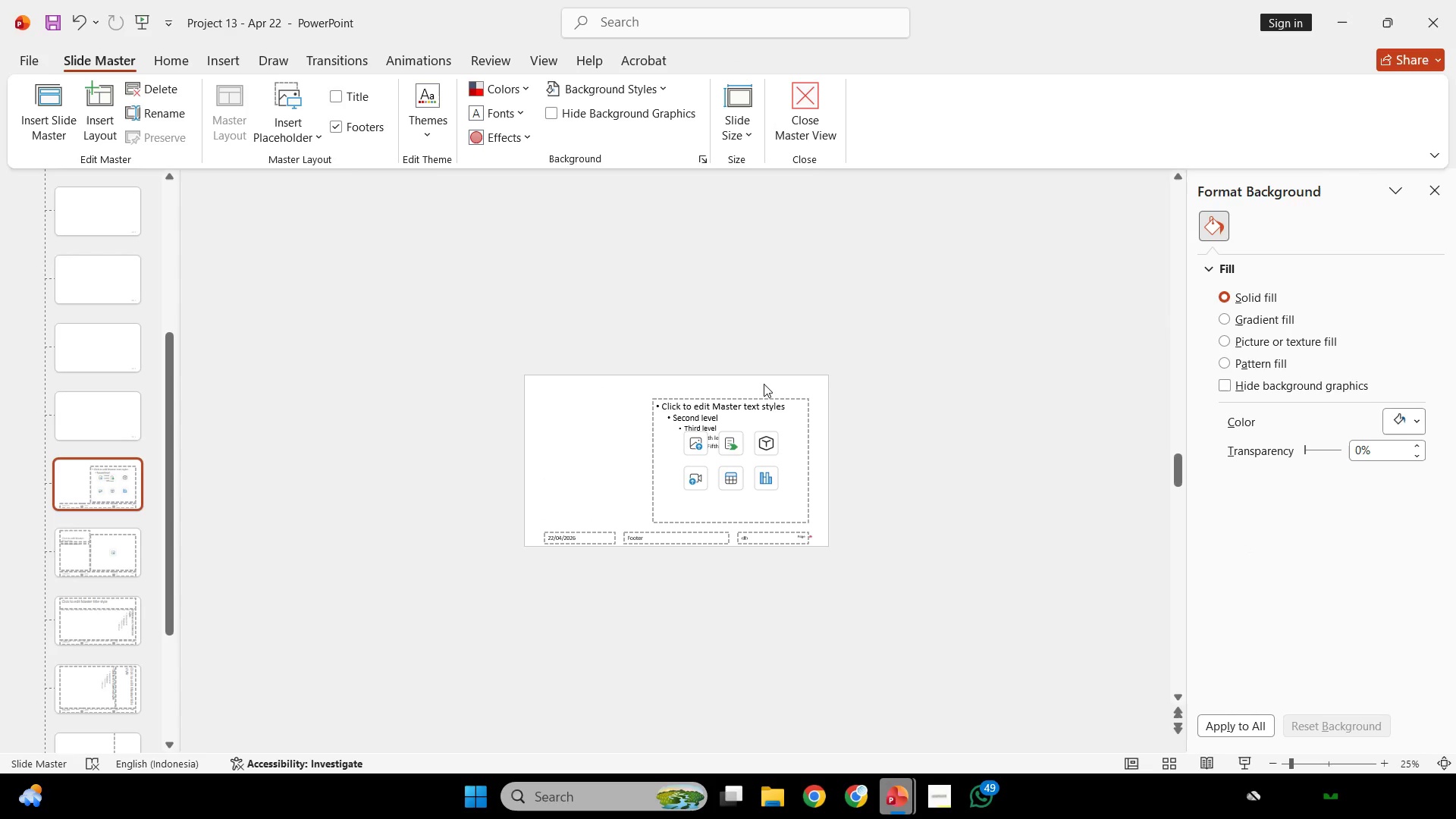 
left_click([577, 418])
 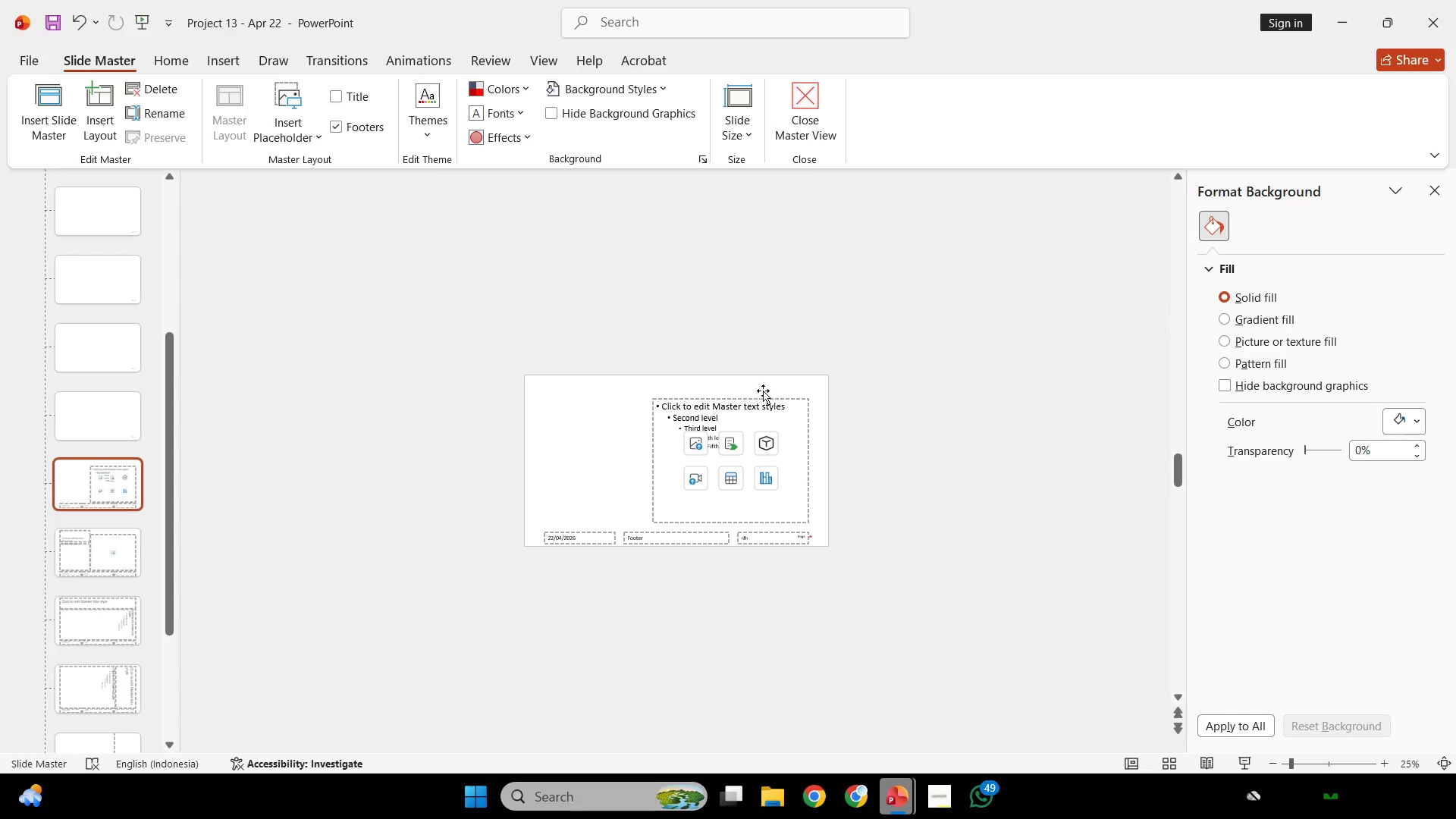 
left_click([764, 384])
 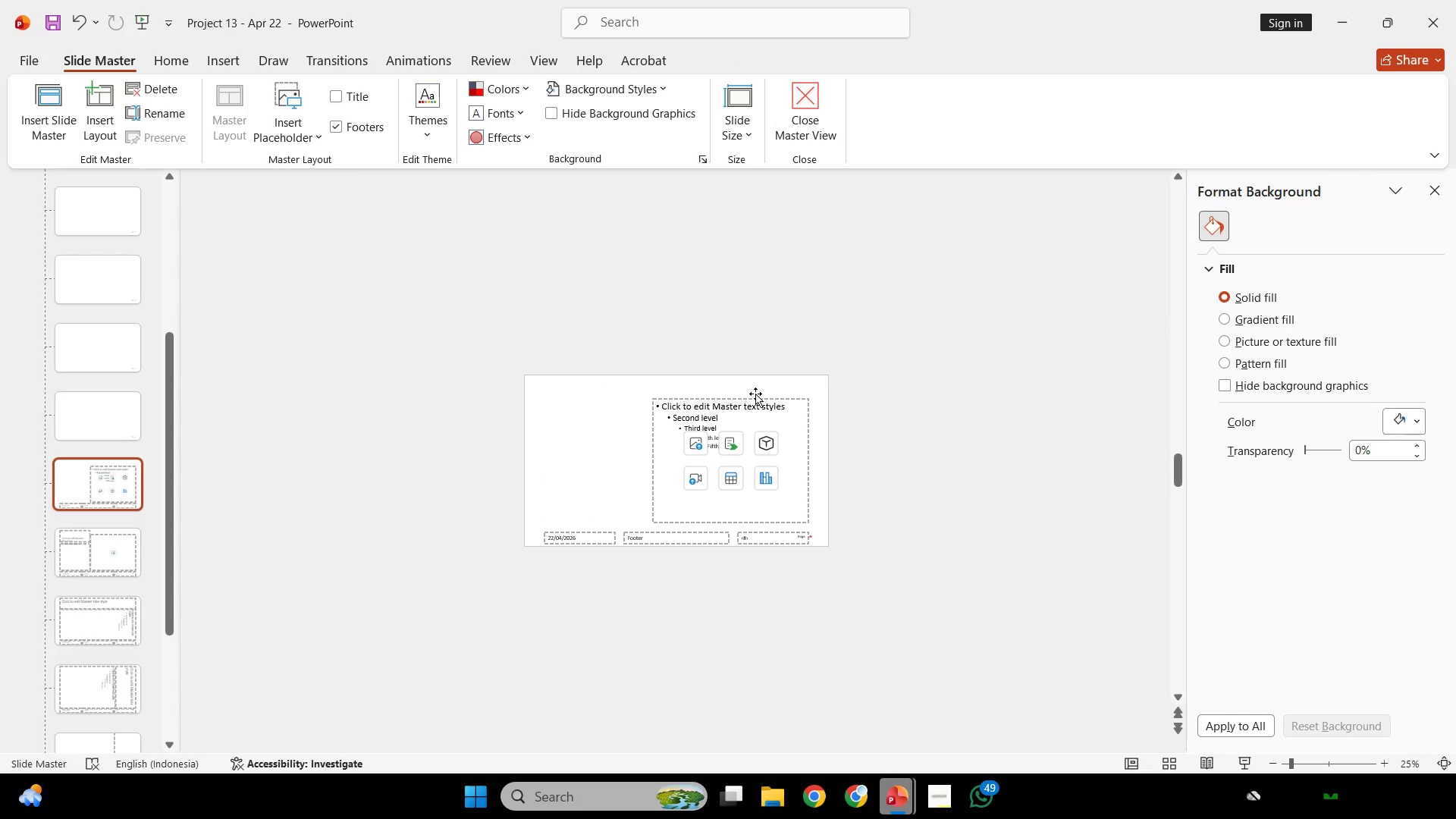 
left_click([755, 394])
 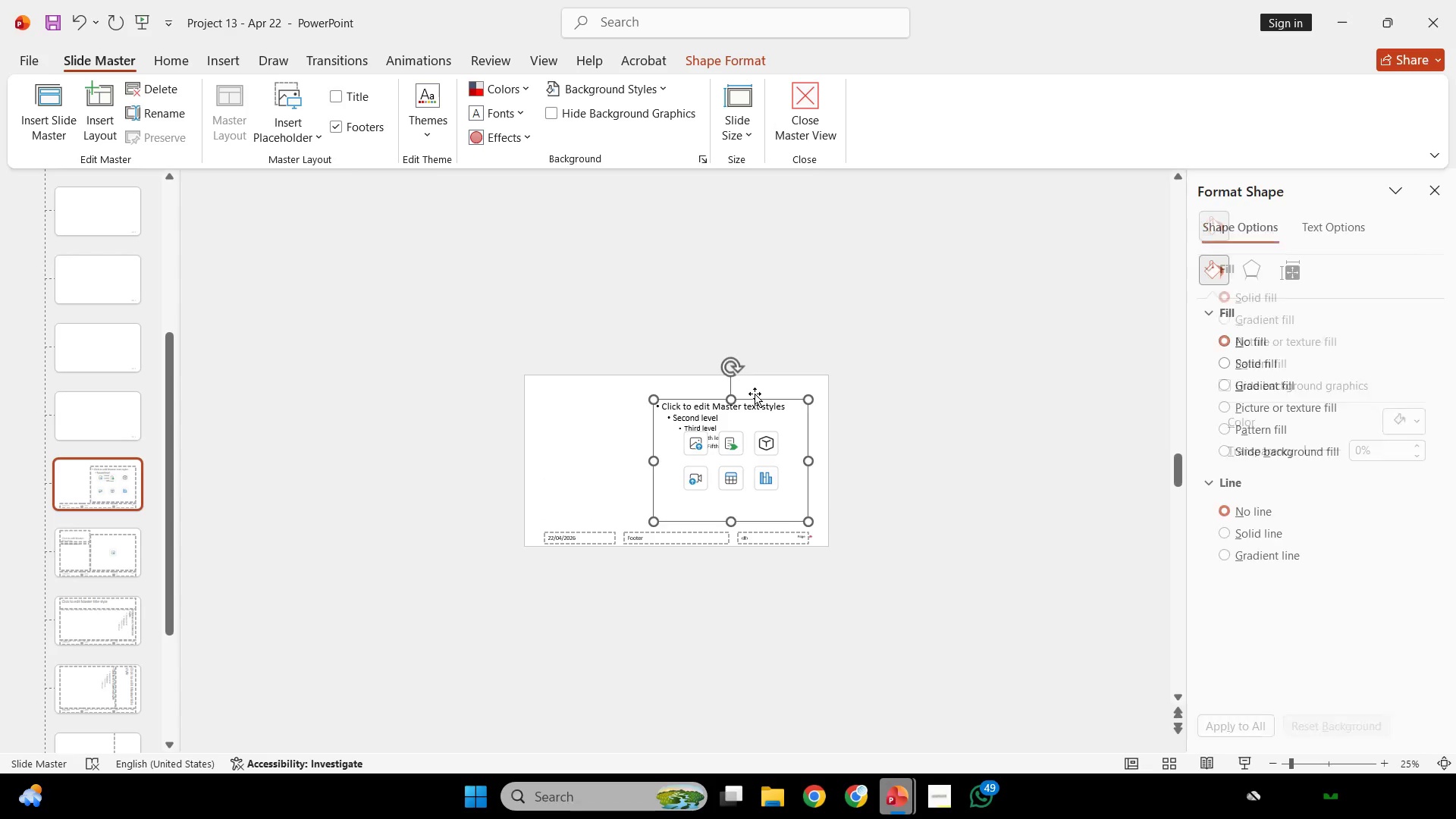 
key(Delete)
 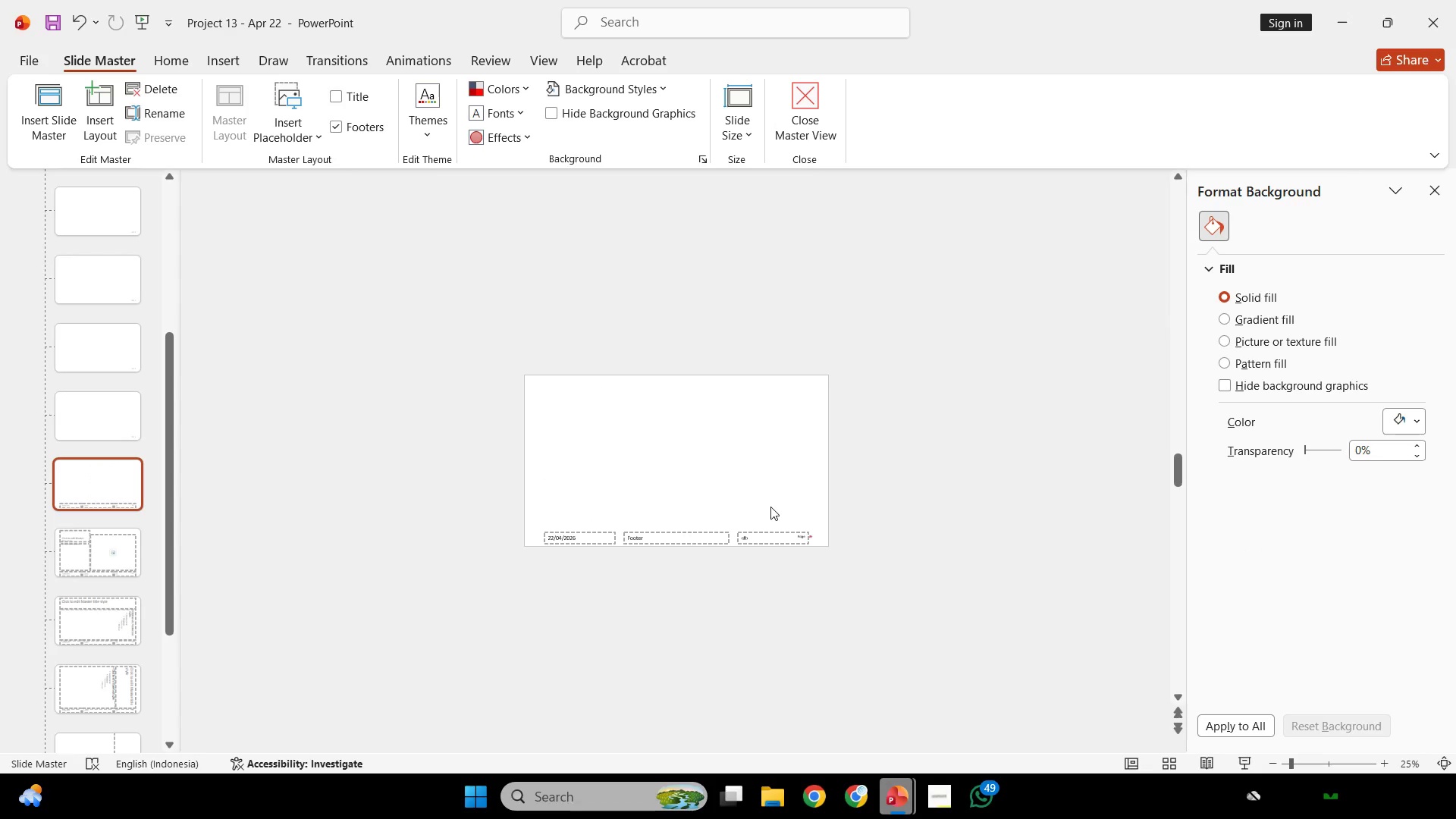 
double_click([775, 518])
 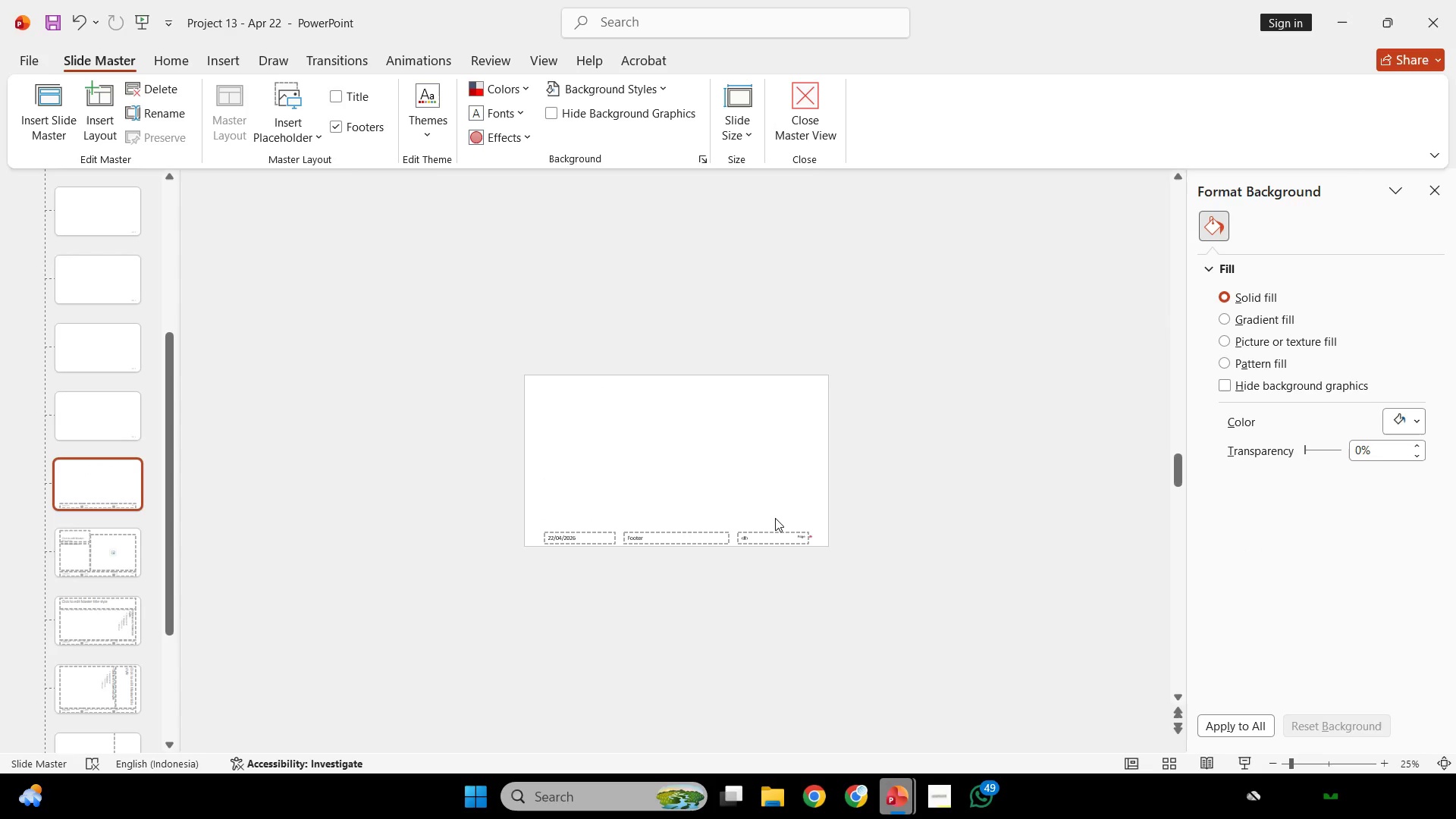 
key(Delete)
 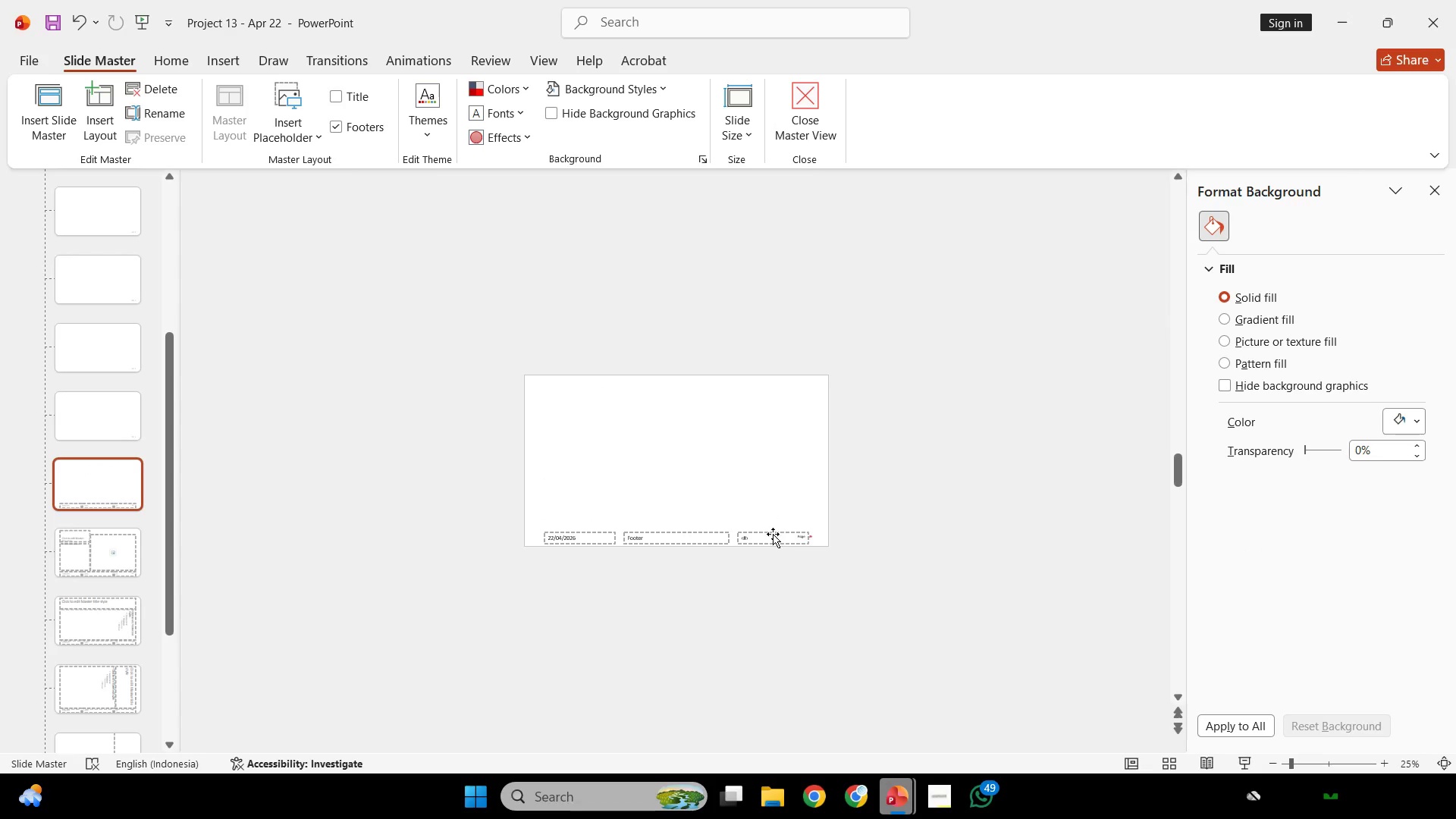 
left_click([773, 534])
 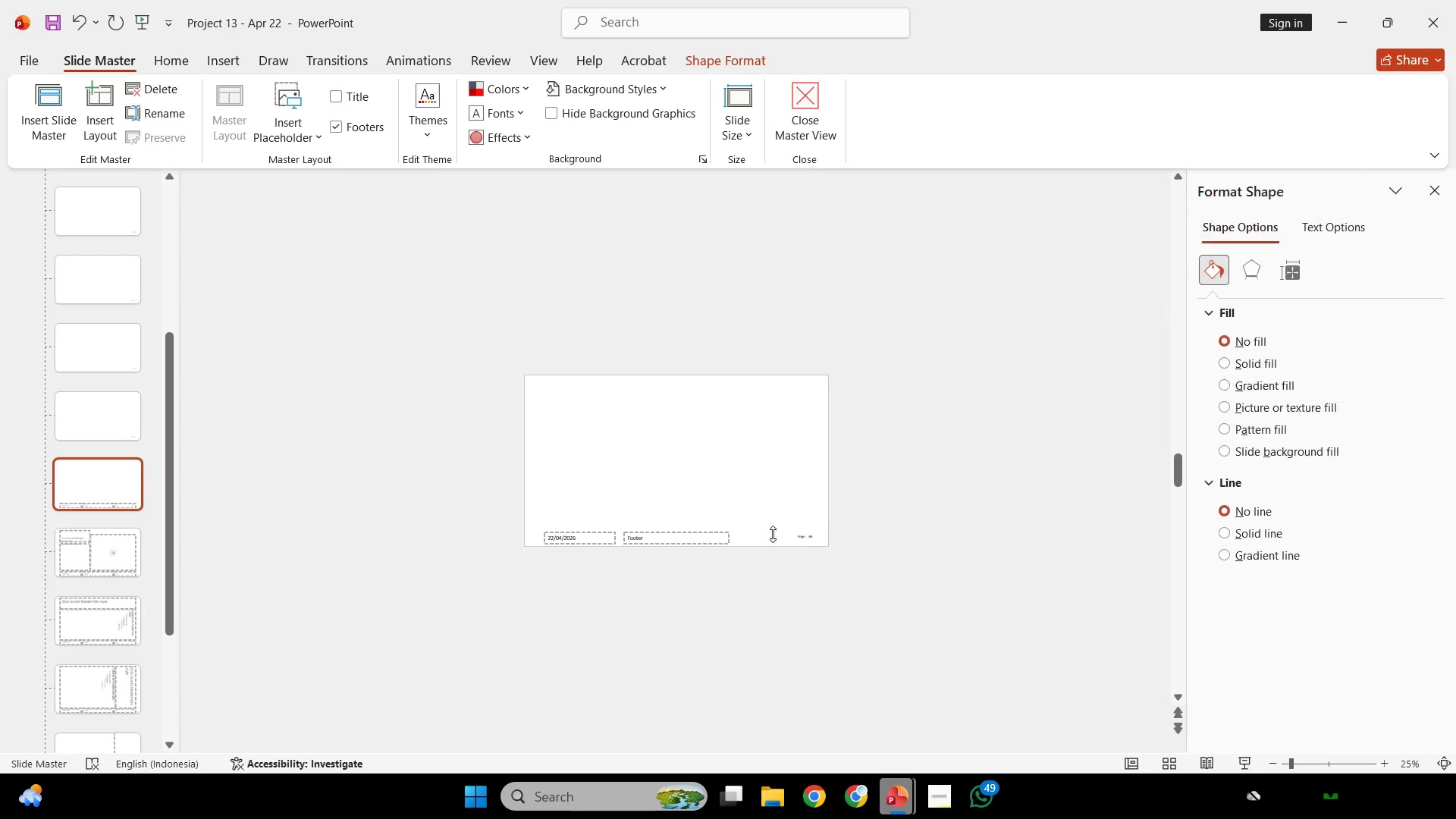 
key(Delete)
 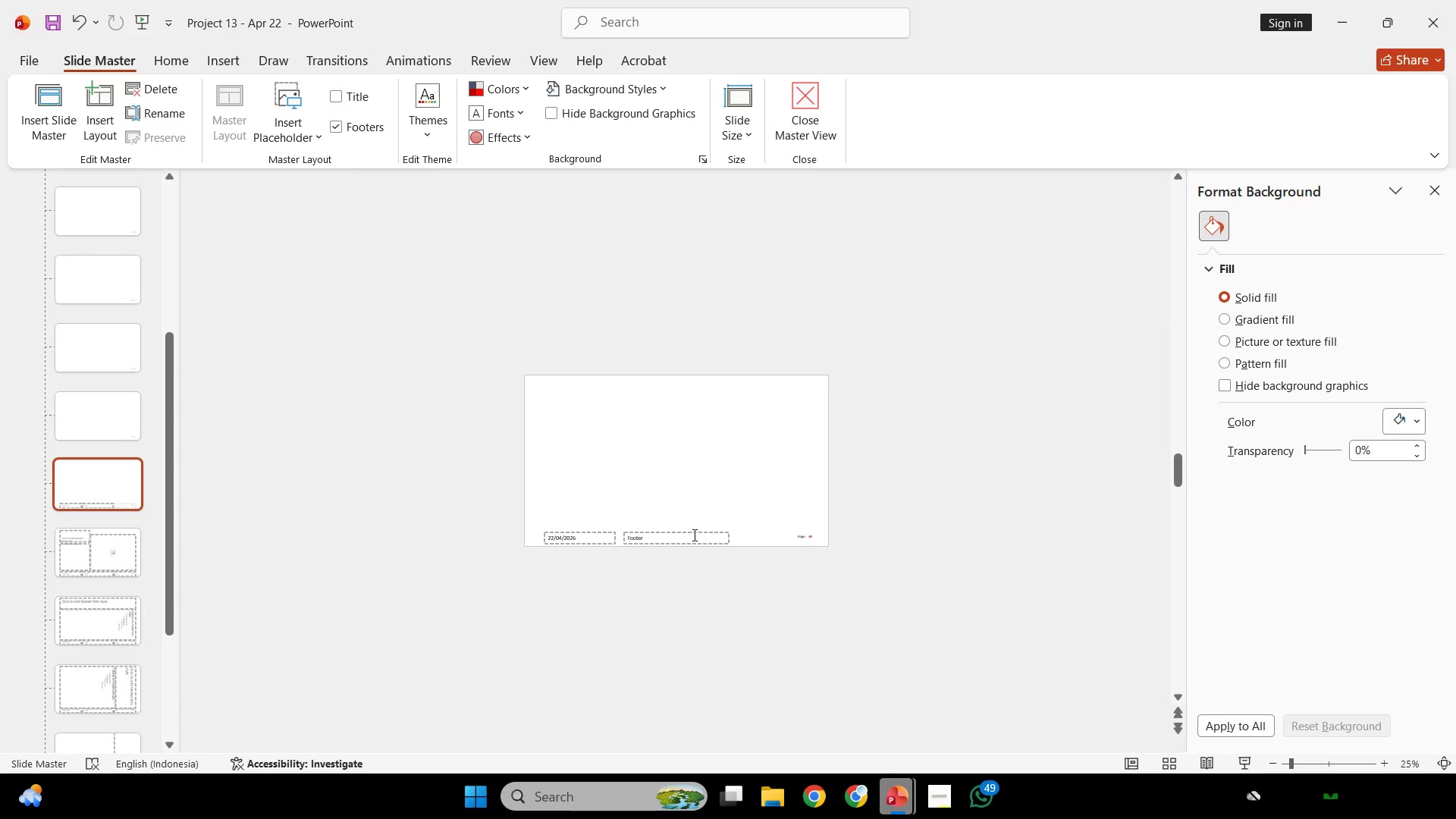 
left_click([693, 535])
 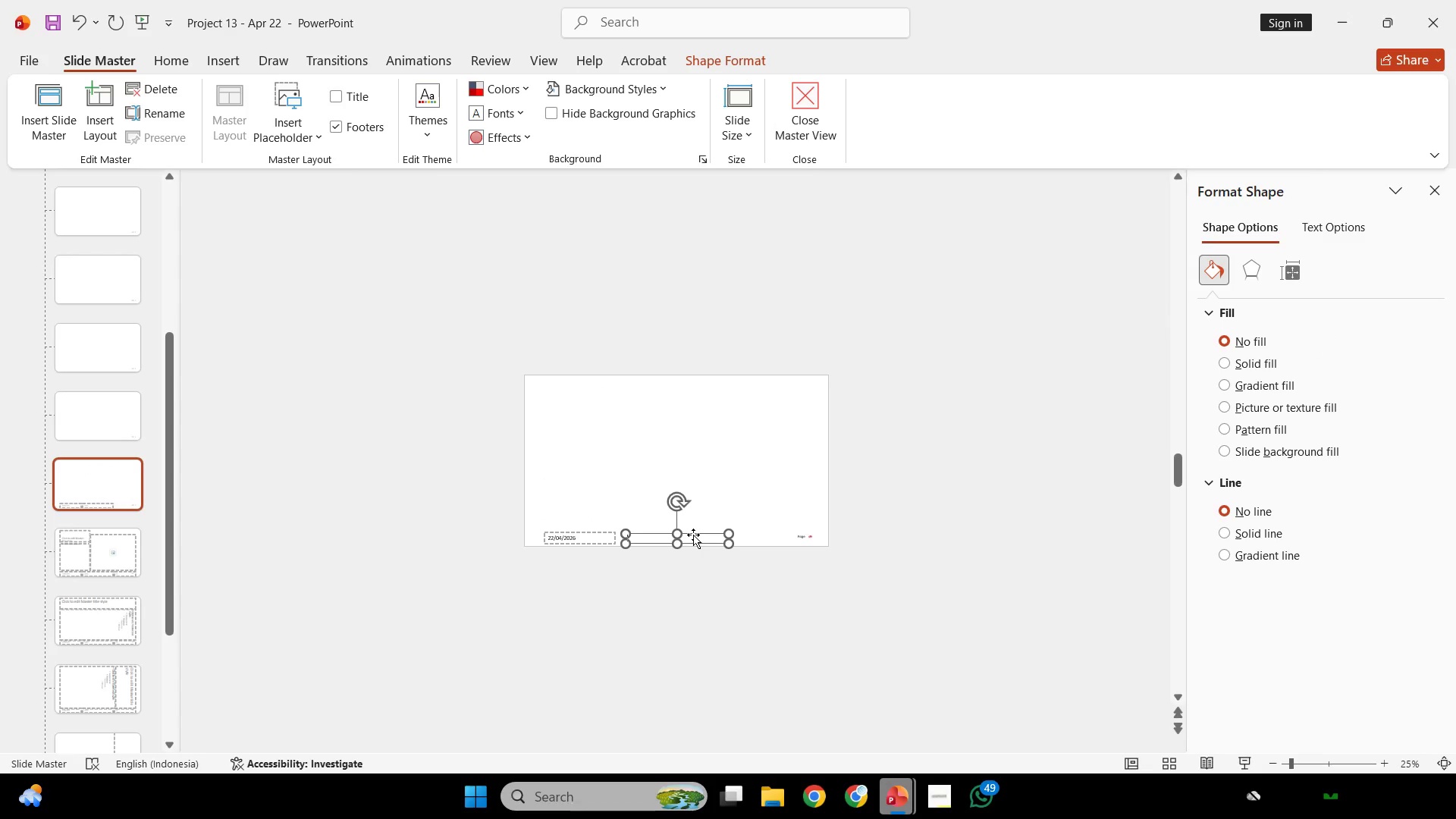 
key(Delete)
 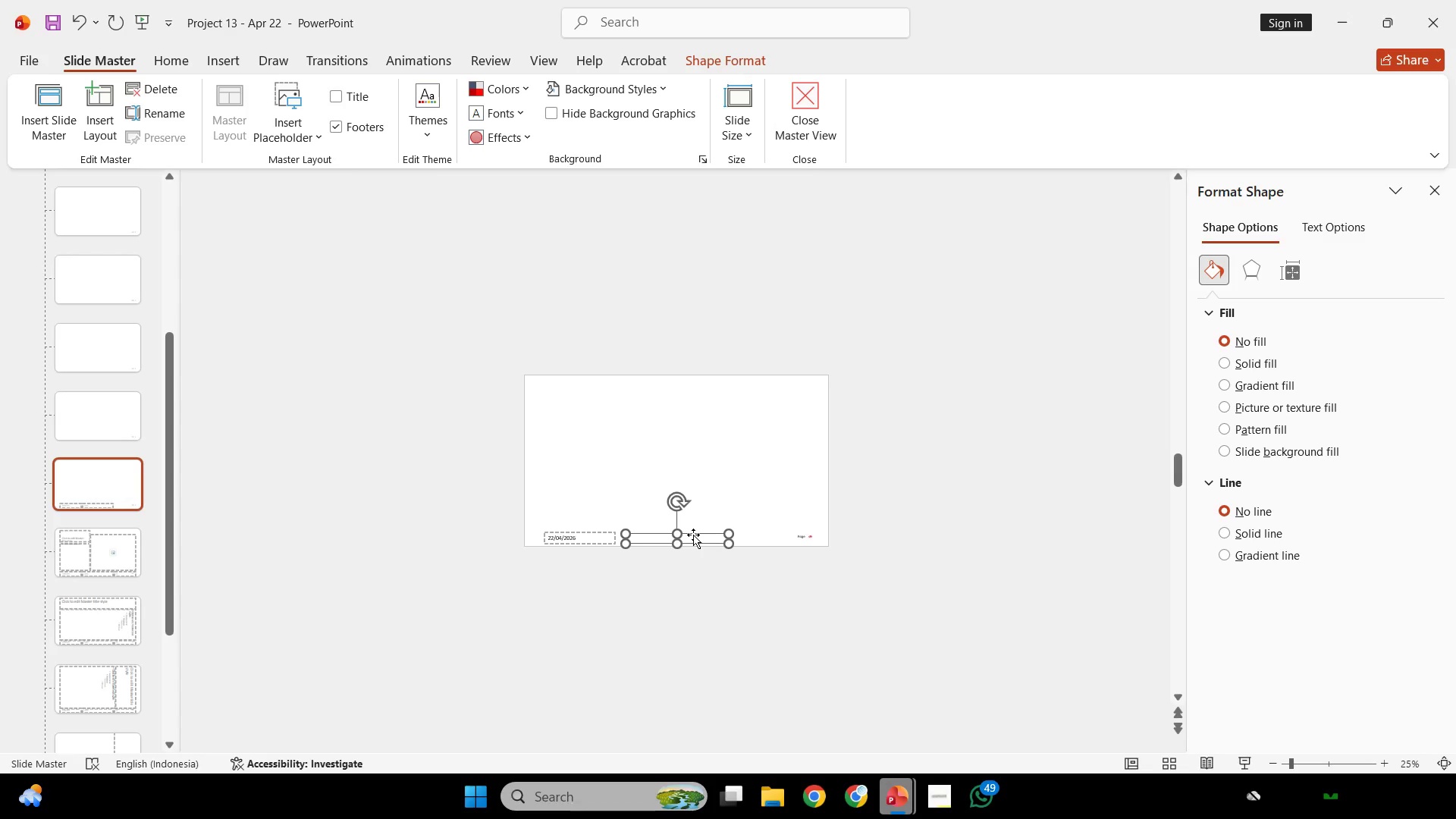 
wait(5.58)
 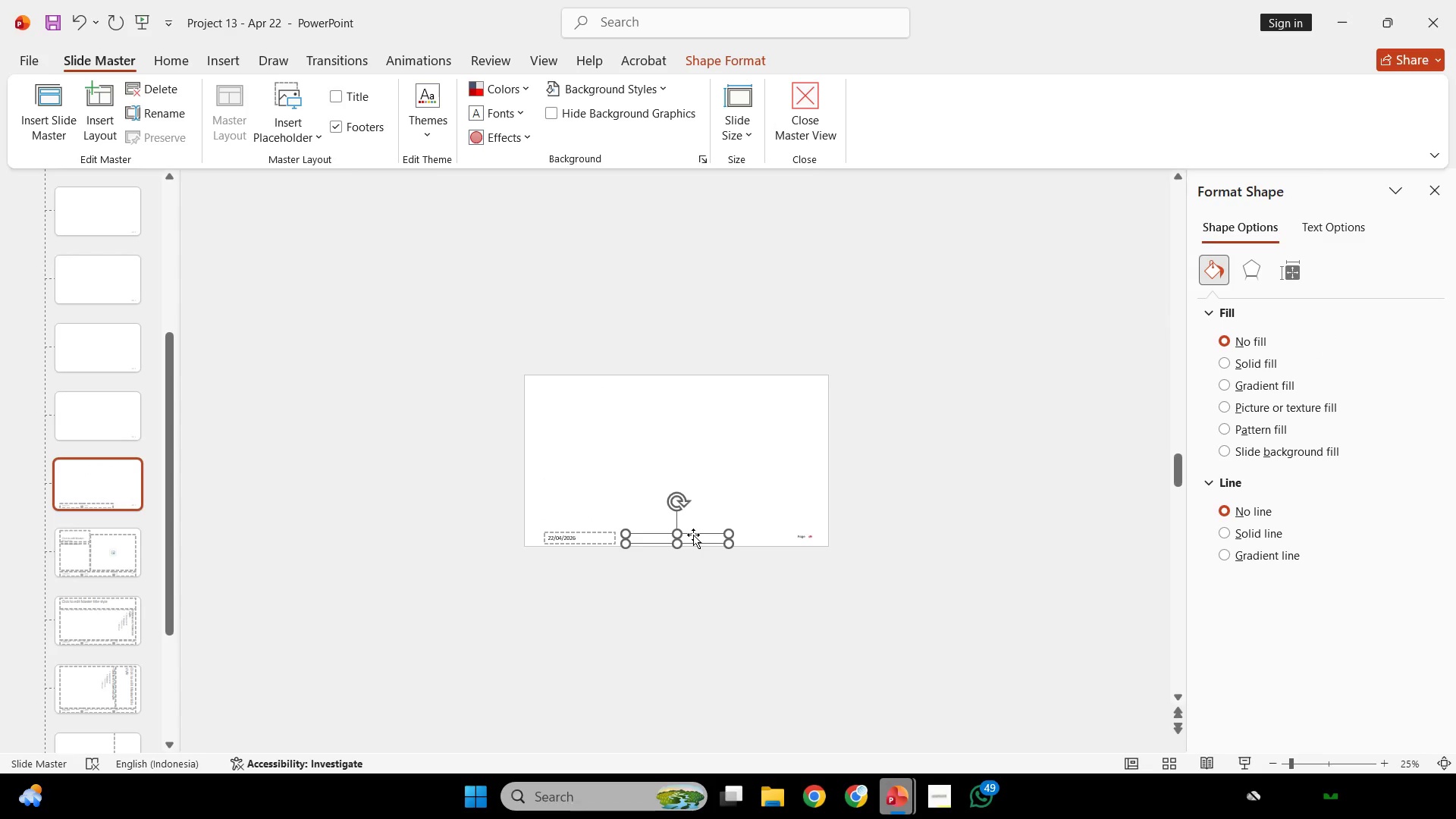 
key(Delete)
 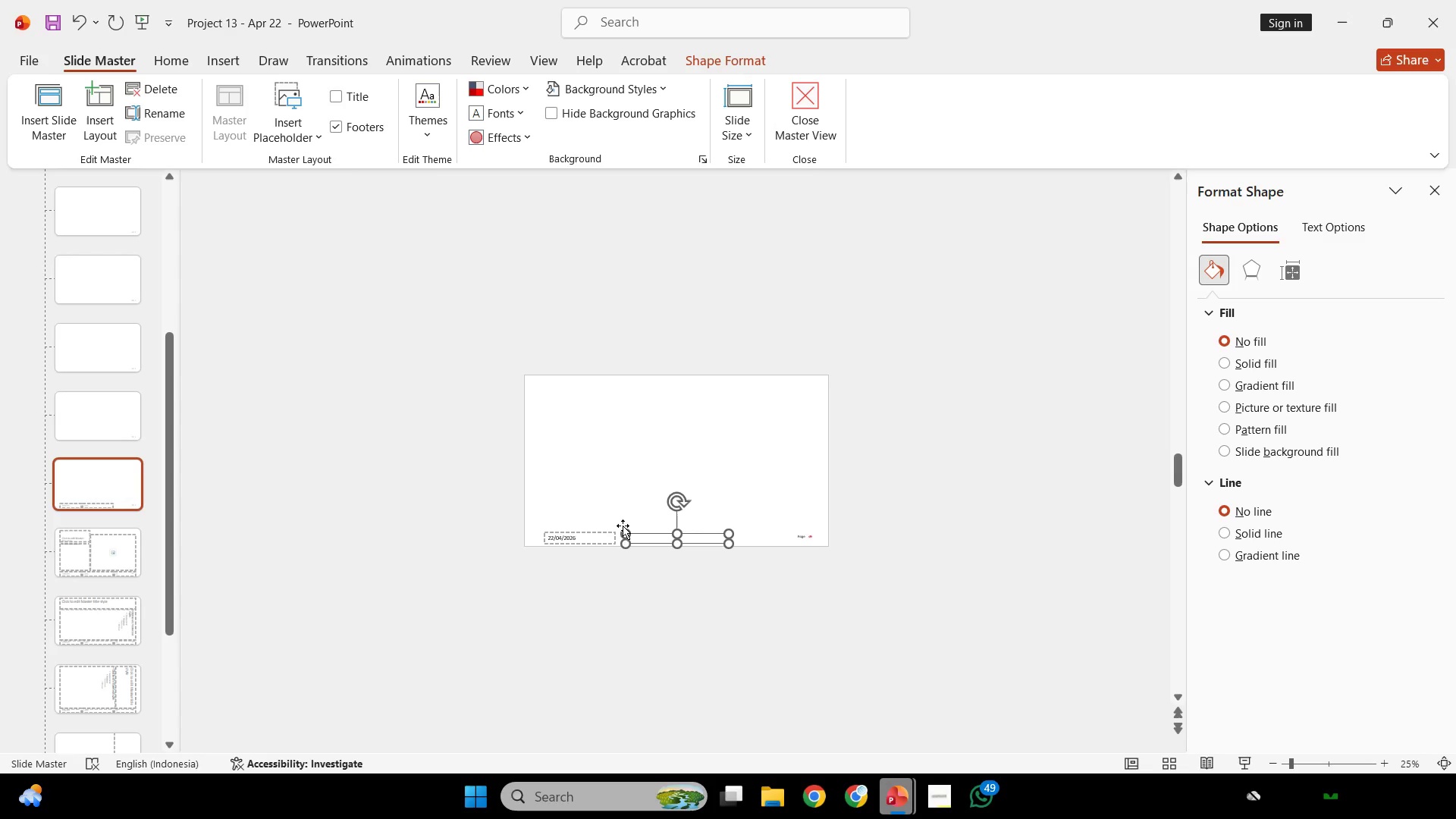 
left_click([622, 526])
 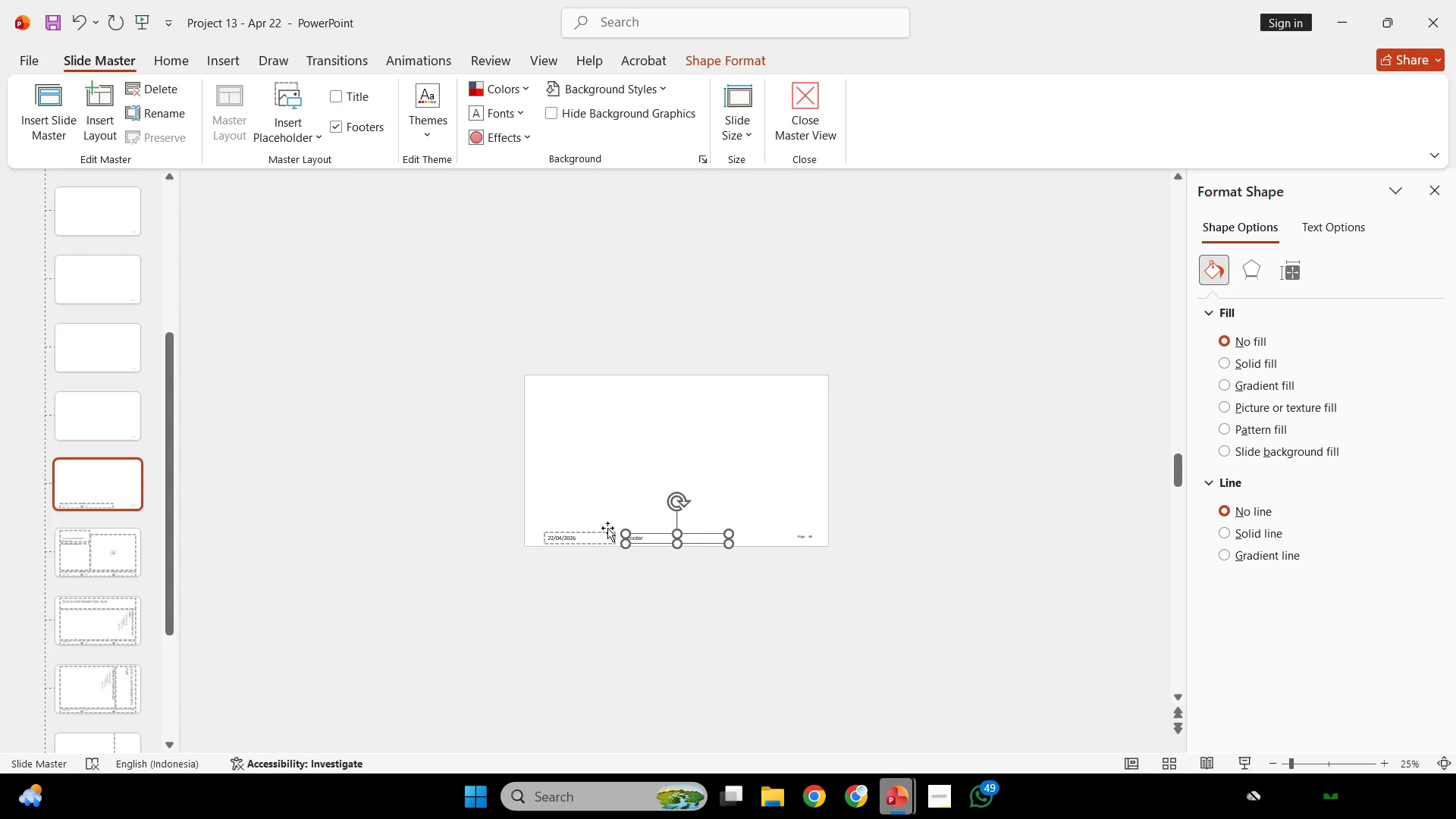 
left_click([605, 529])
 